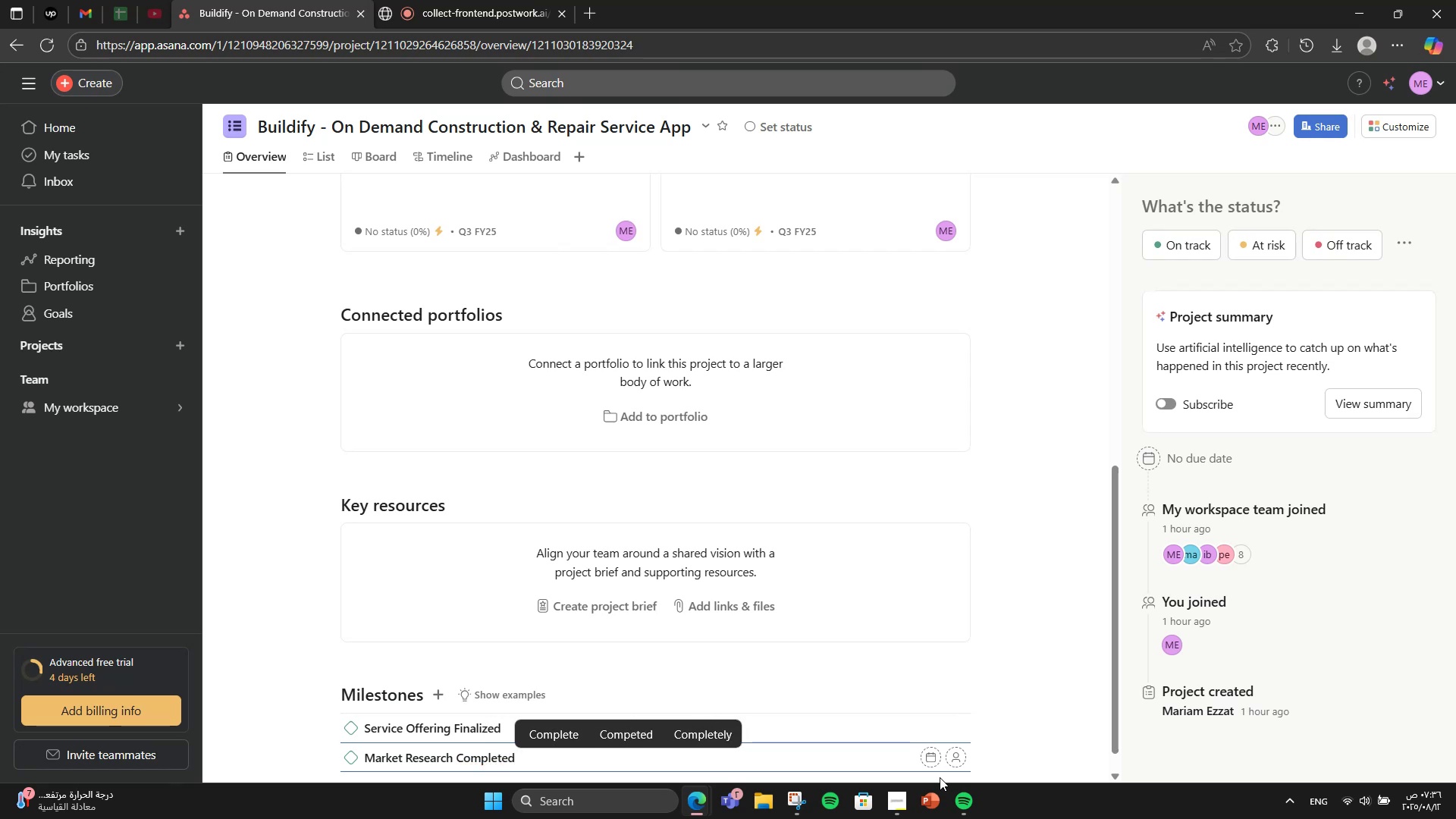 
key(Enter)
 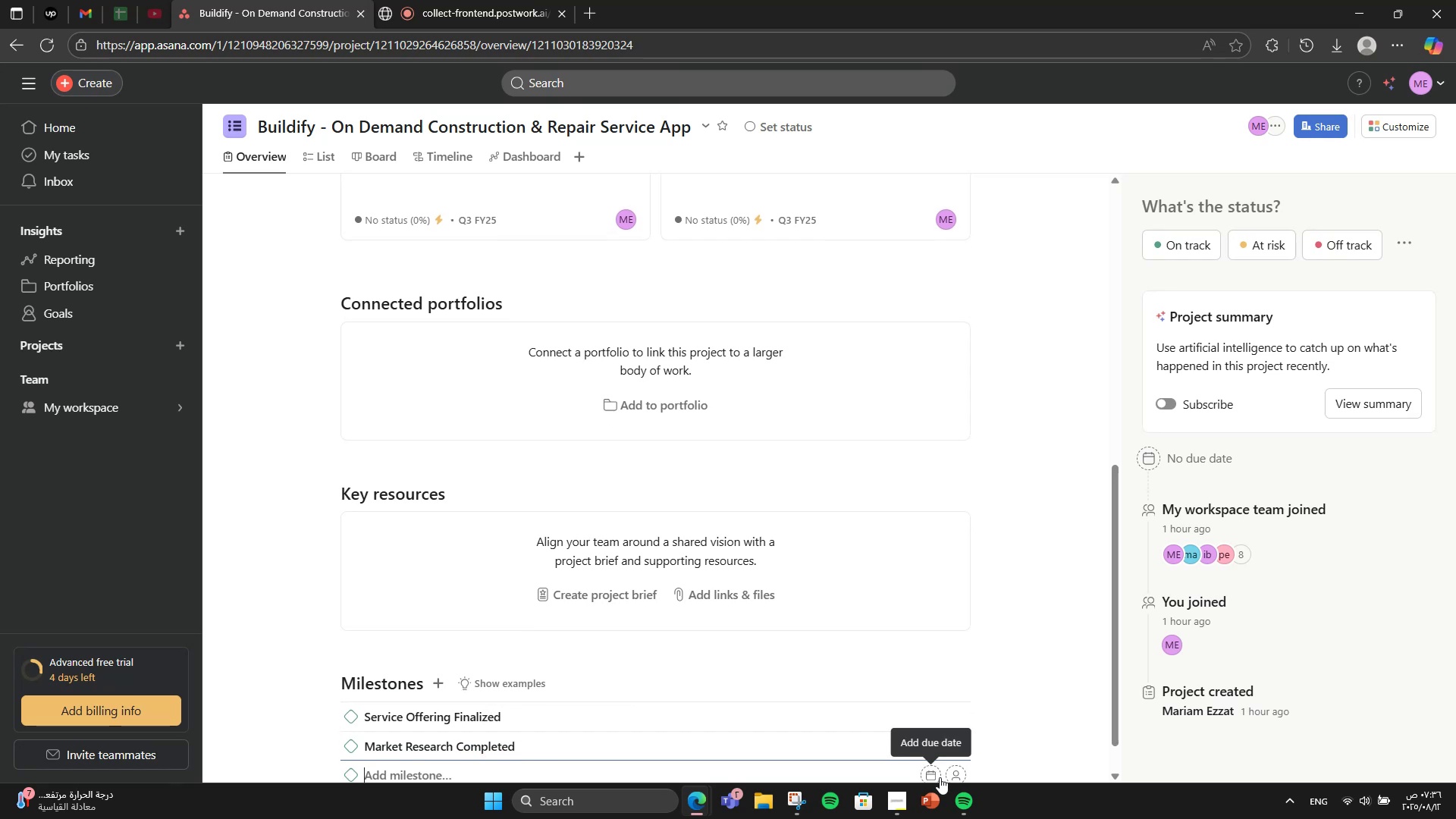 
scroll: coordinate [839, 546], scroll_direction: down, amount: 2.0
 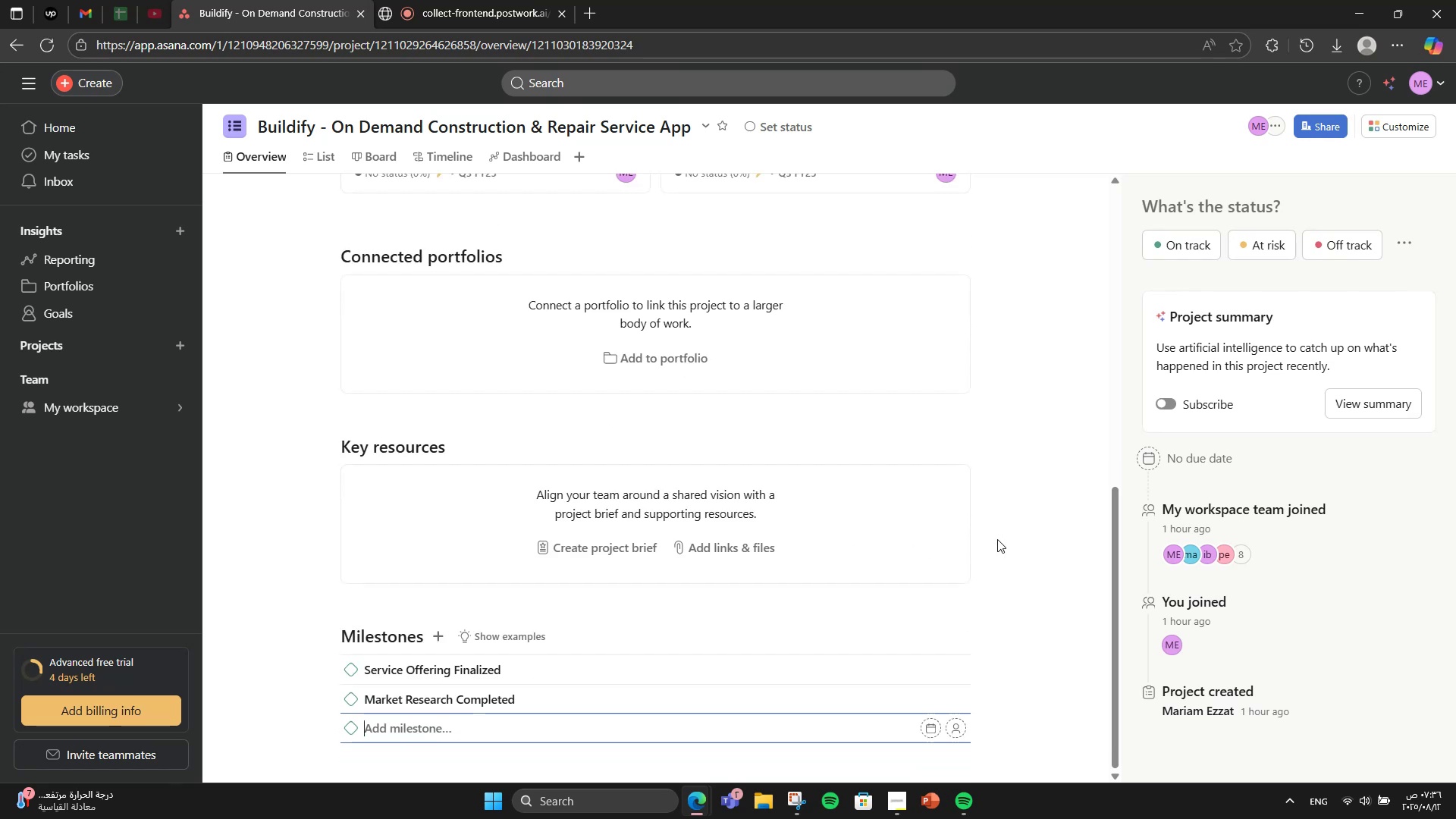 
type(UXV)
key(Backspace)
type( Wireframes[VolumeUp][VolumeUp] Approved)
 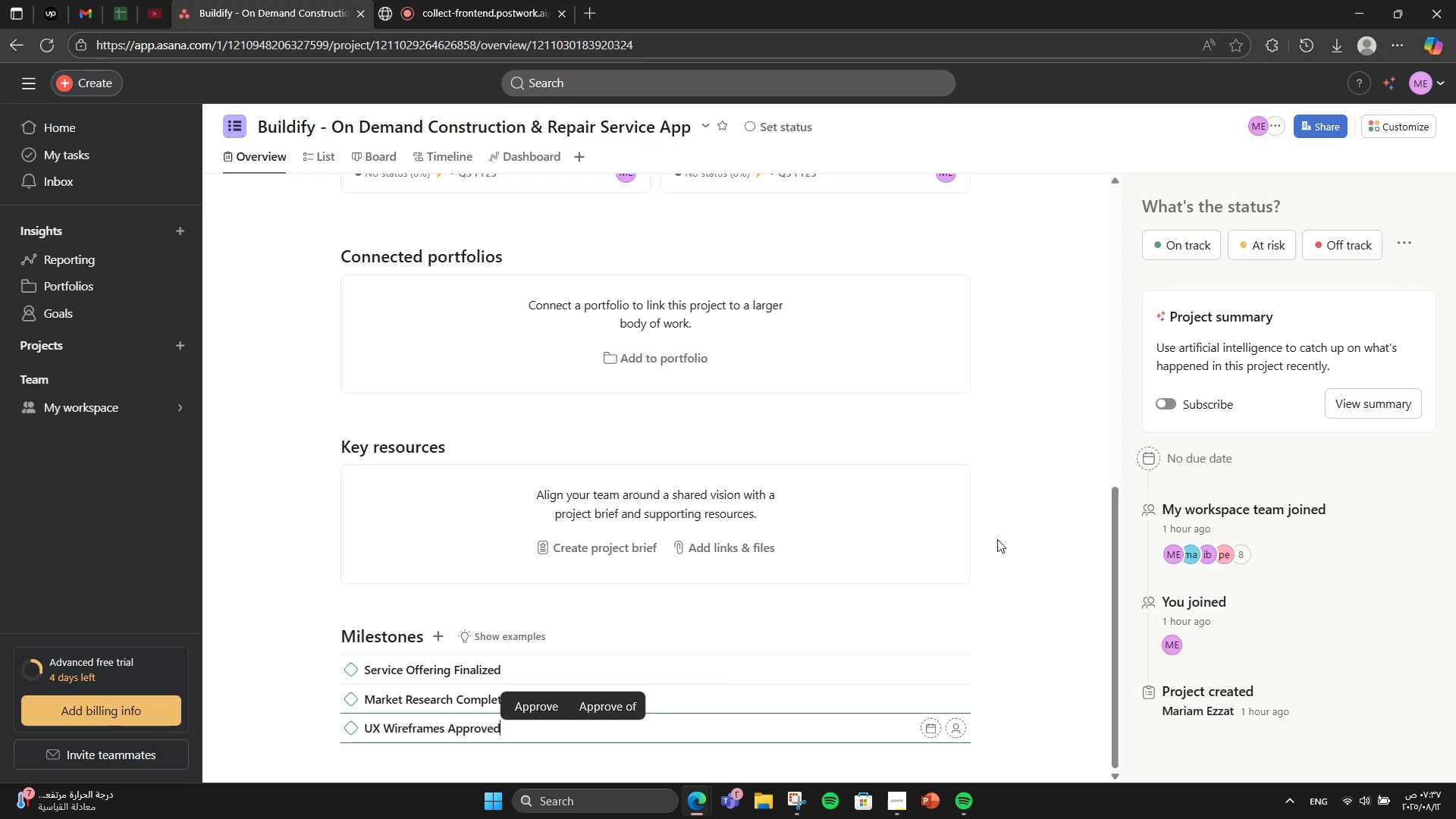 
key(Enter)
 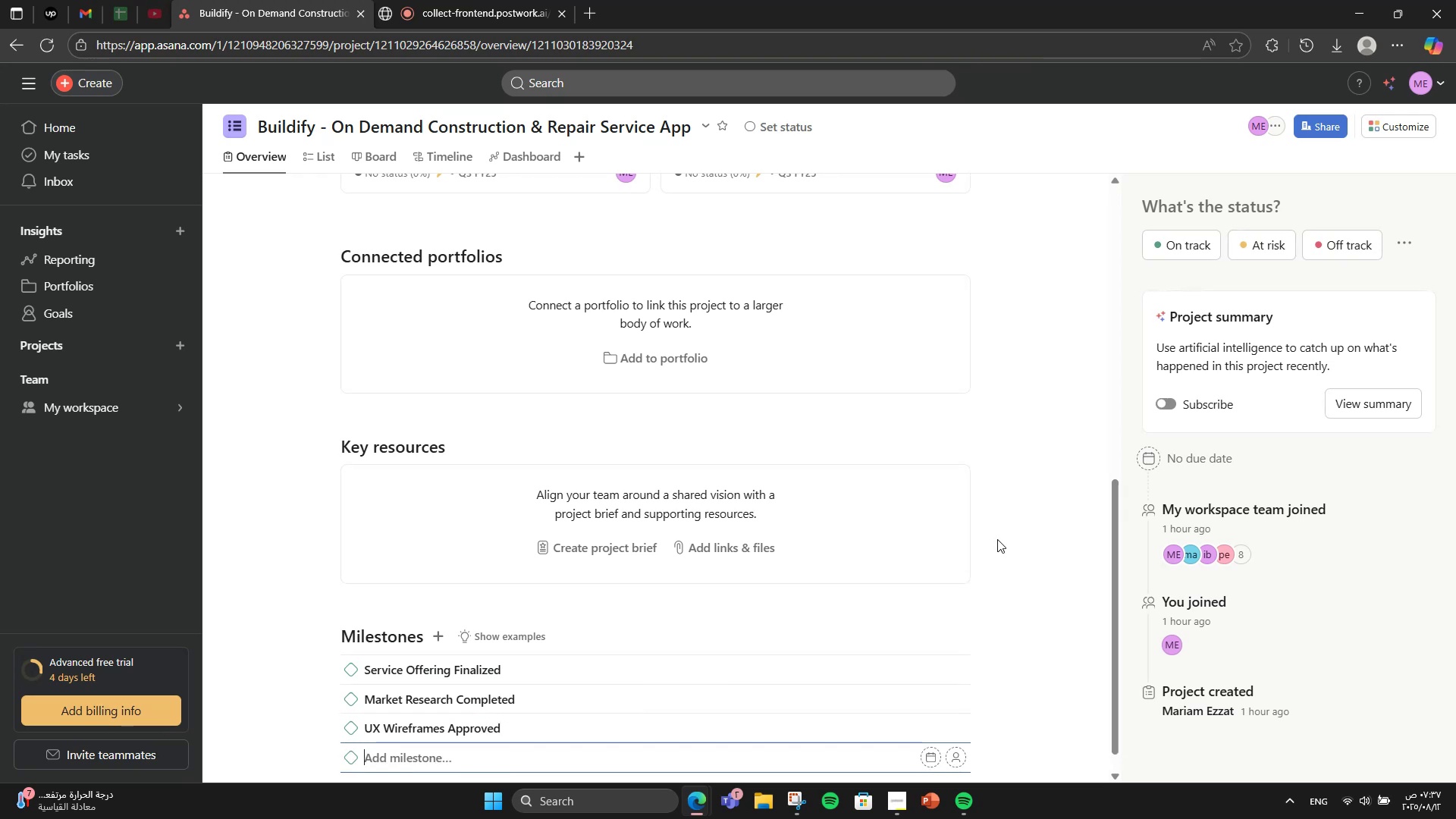 
type(Brand Identityy)
key(Backspace)
 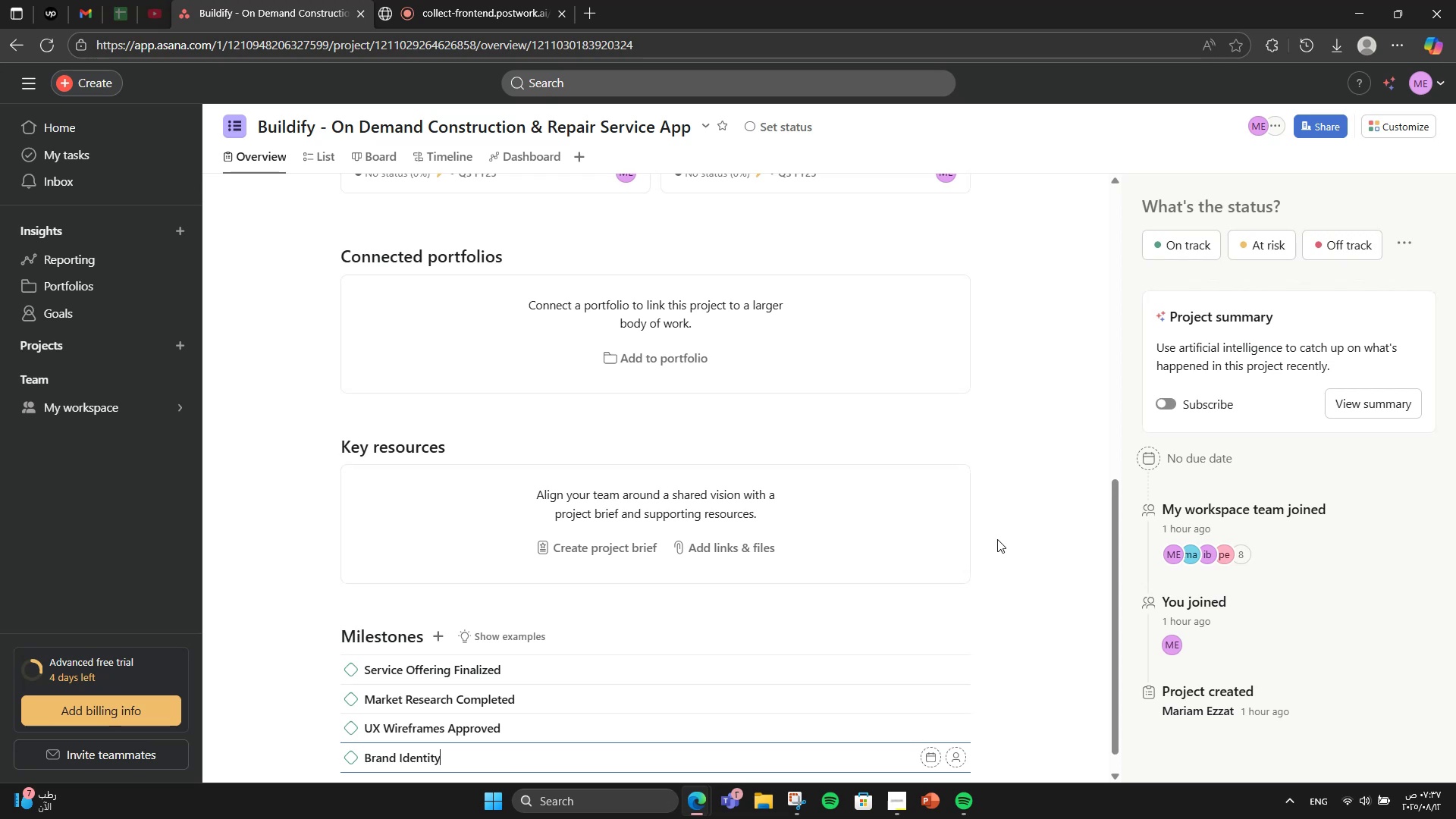 
type(D)
key(Backspace)
type( Dr)
key(Backspace)
type(elivered)
 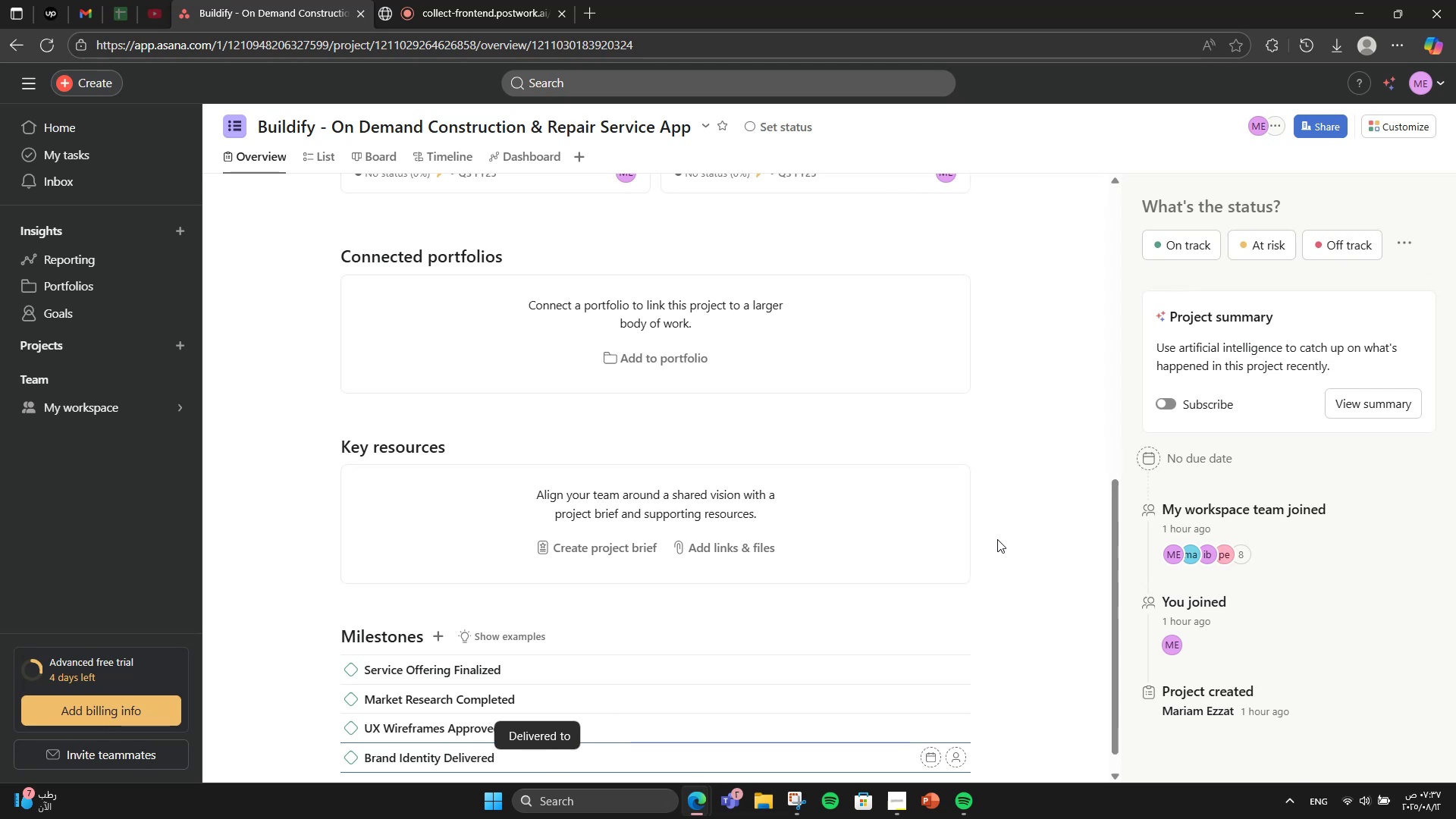 
key(Enter)
 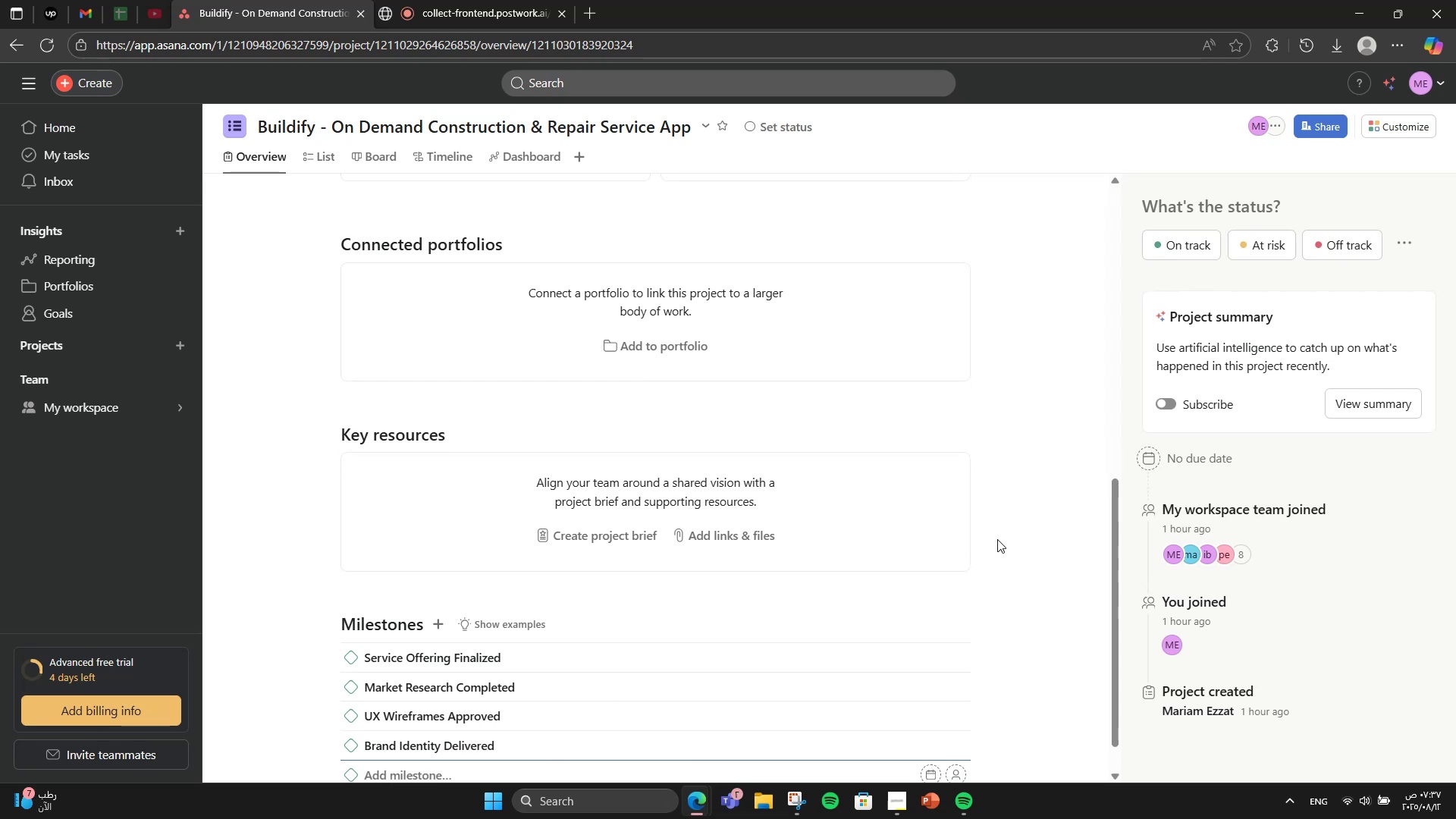 
type(UI Designs Completed)
 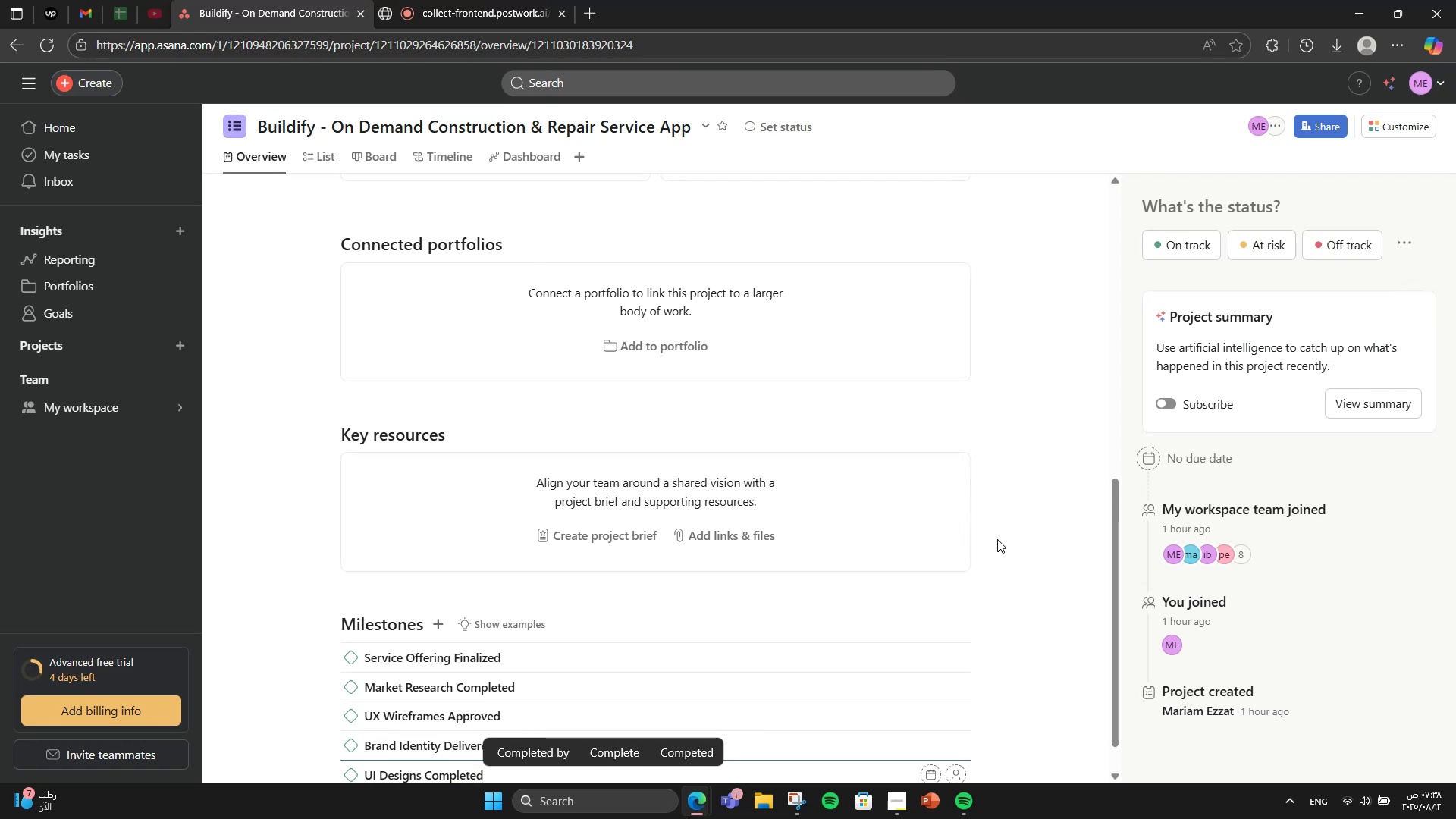 
key(Enter)
 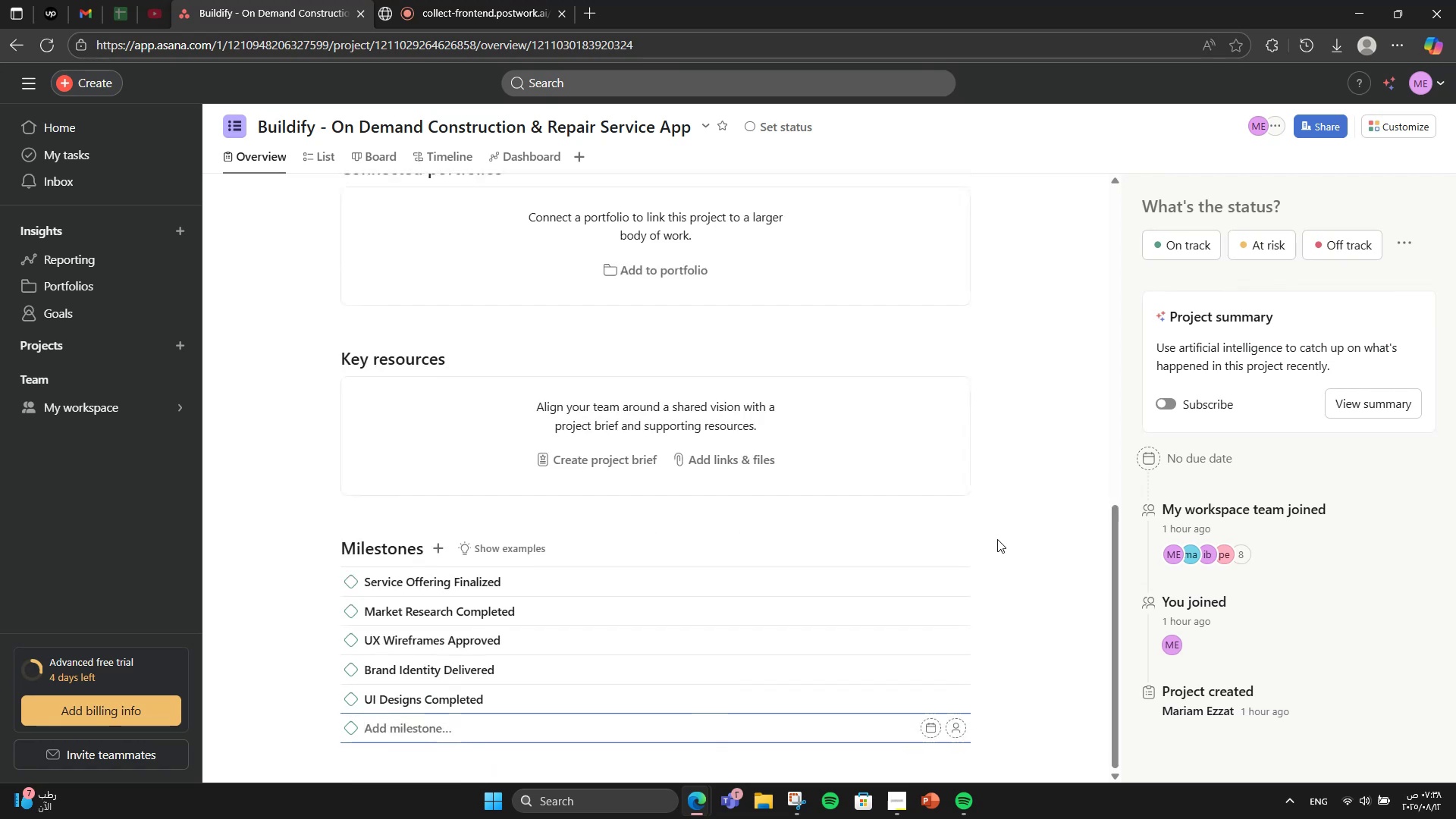 
type(Backend Setup Complete)
 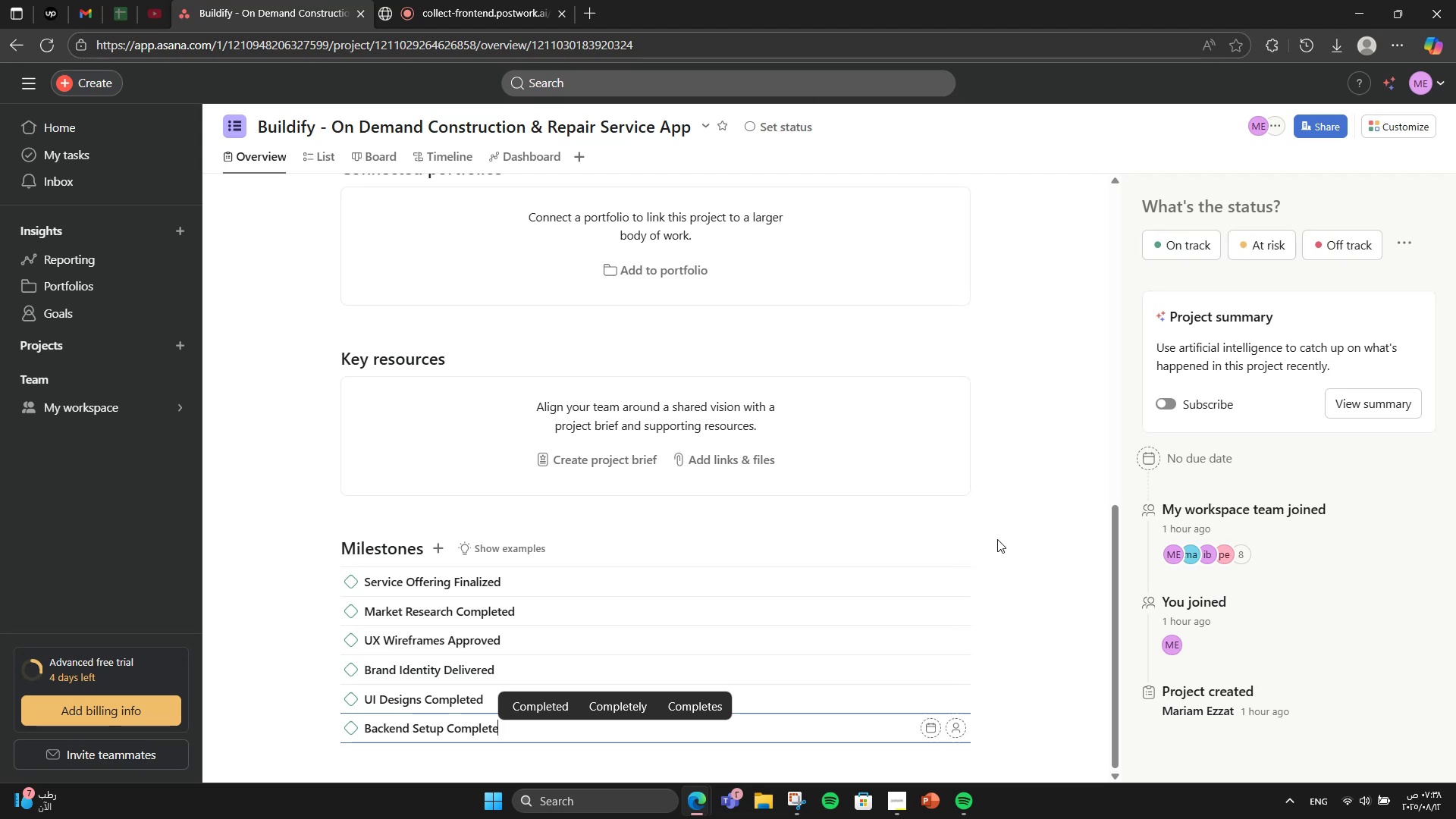 
wait(10.63)
 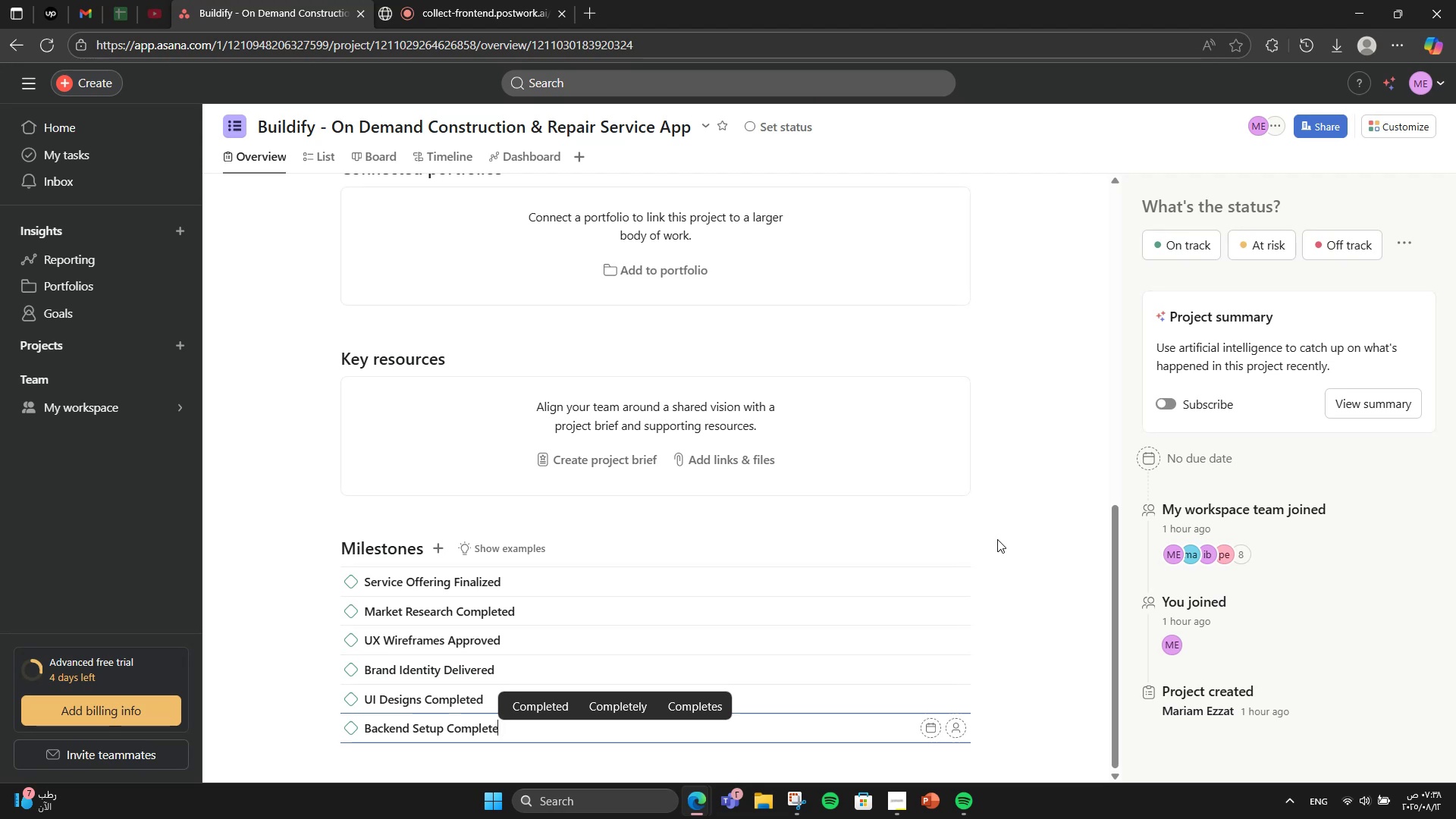 
key(Enter)
 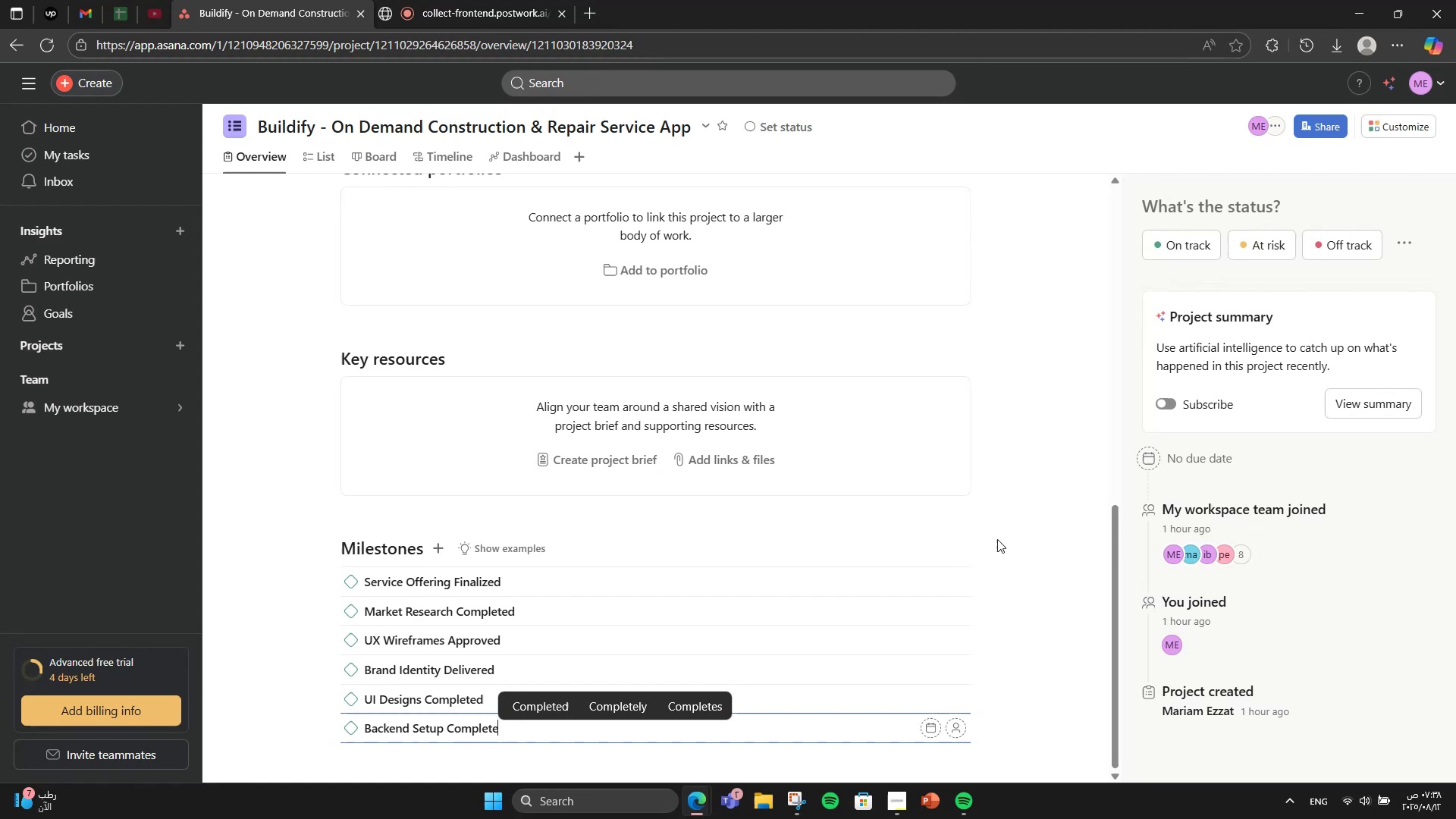 
type(Booj)
key(Backspace)
type(king )
 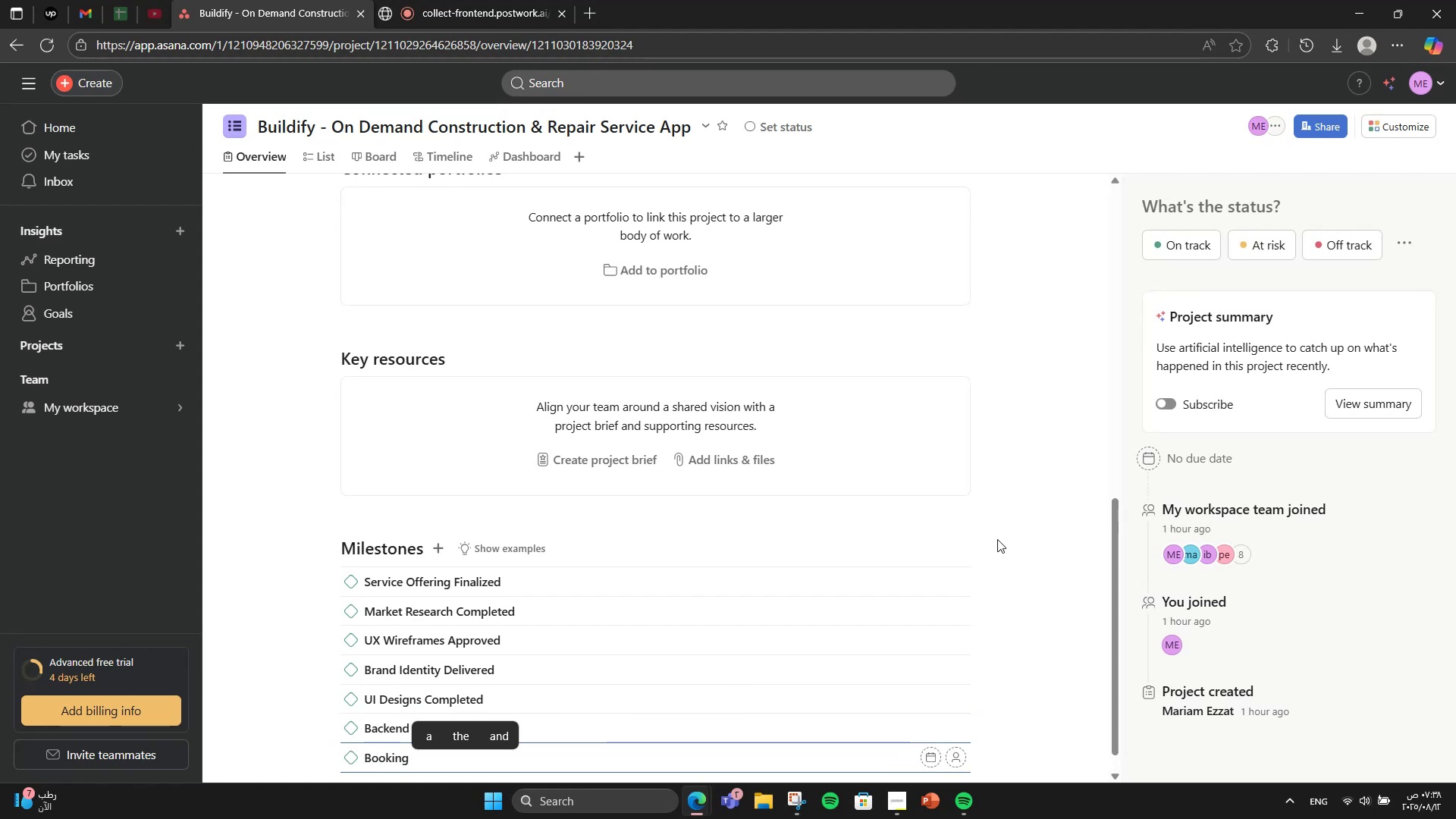 
type(& Payment[VolumeDown][VolumeDown][VolumeDown] Live)
 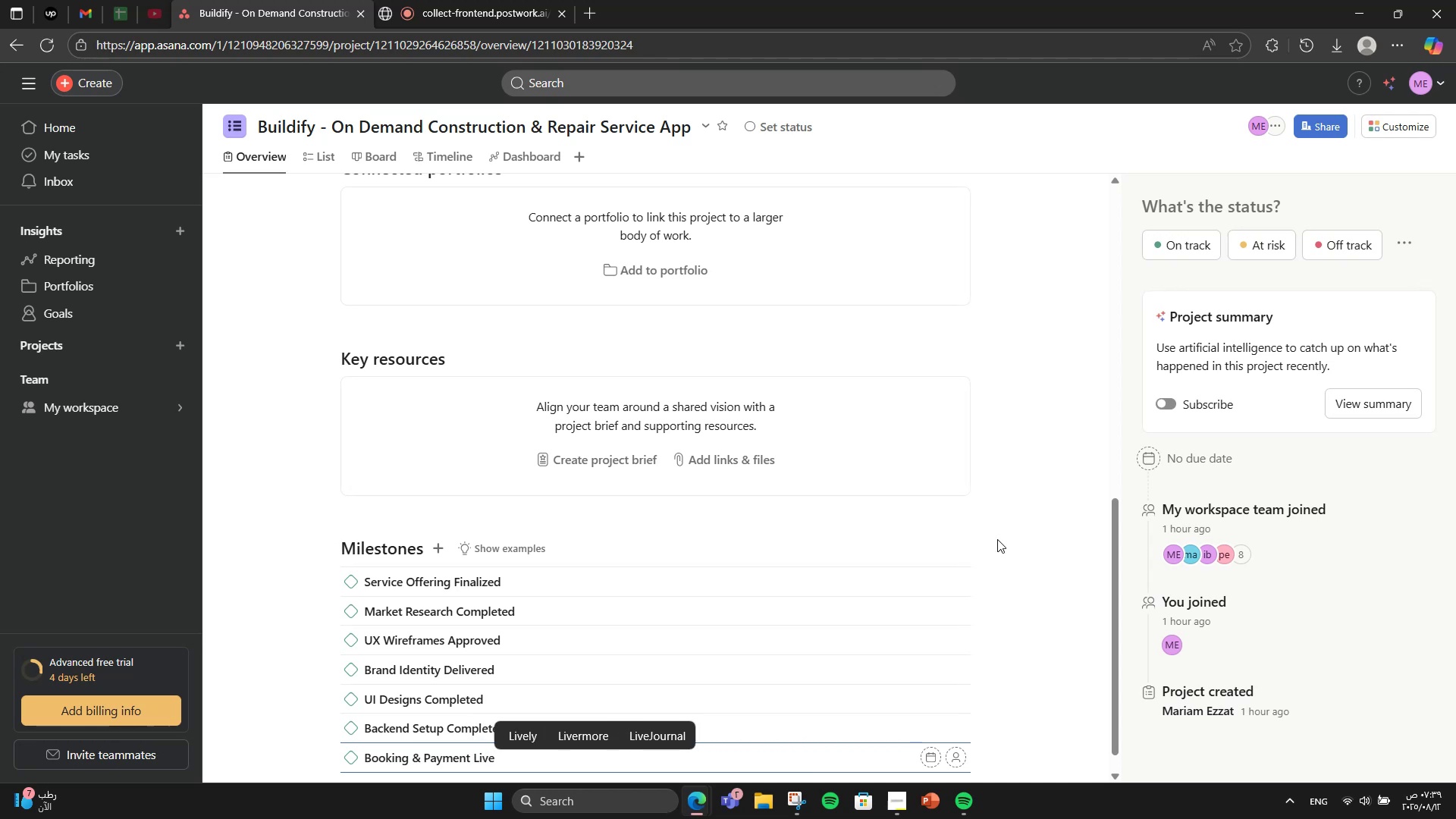 
key(Enter)
 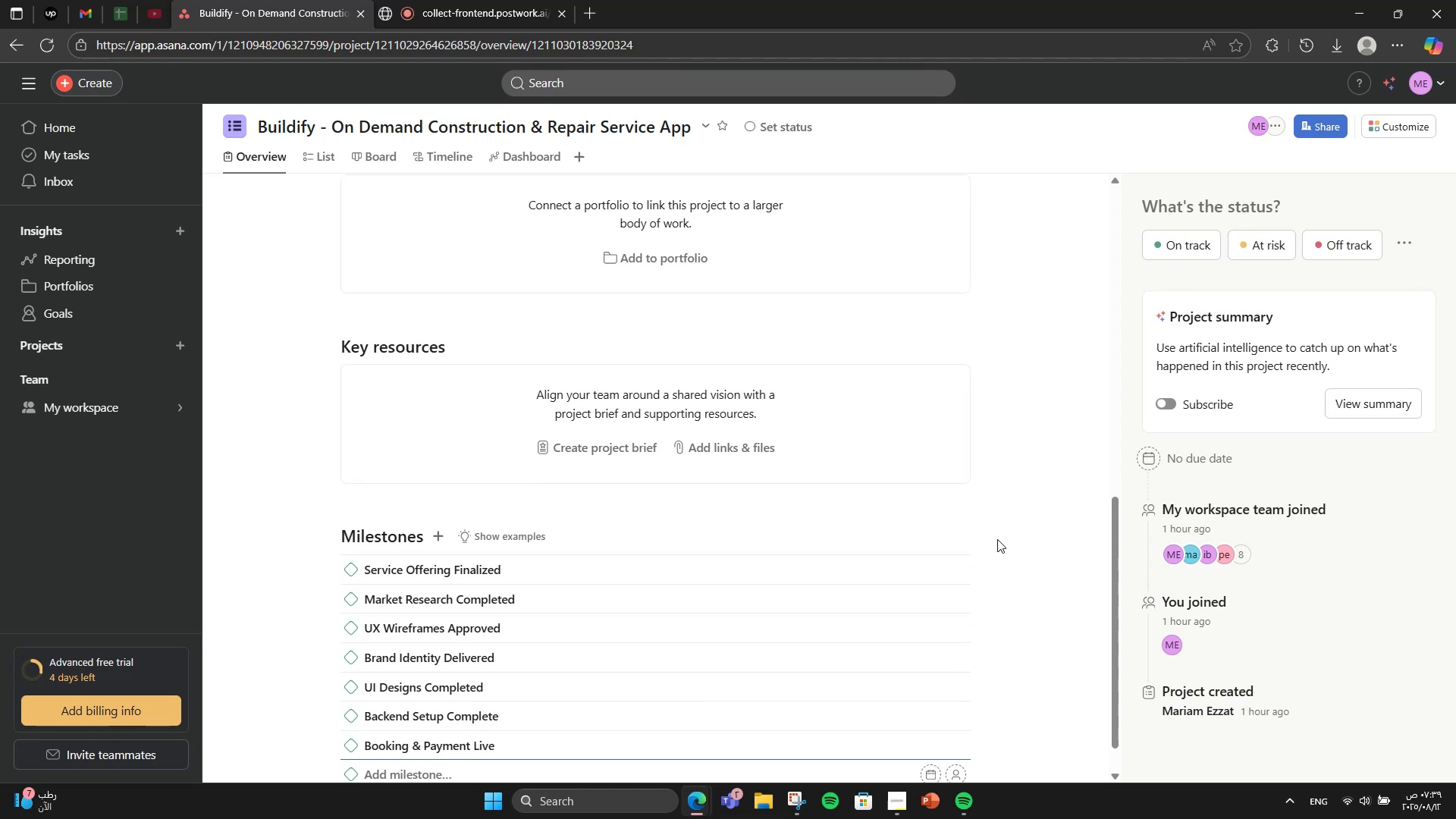 
type(Provi[VolumeUp][VolumeUp][VolumeUp][VolumeUp][VolumeUp][VolumeUp]der Dashboard Readt)
key(Backspace)
type(y)
 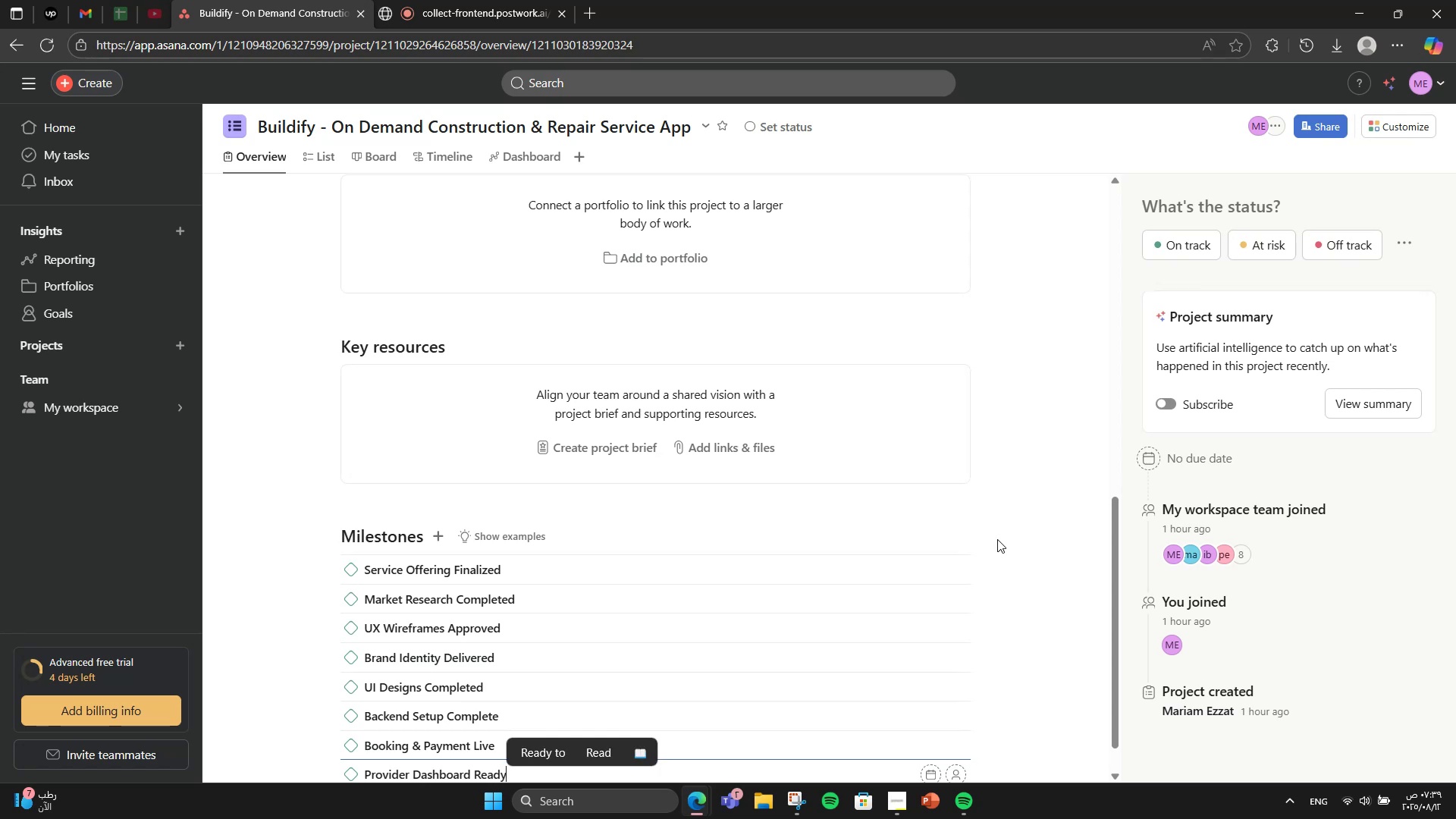 
key(Enter)
 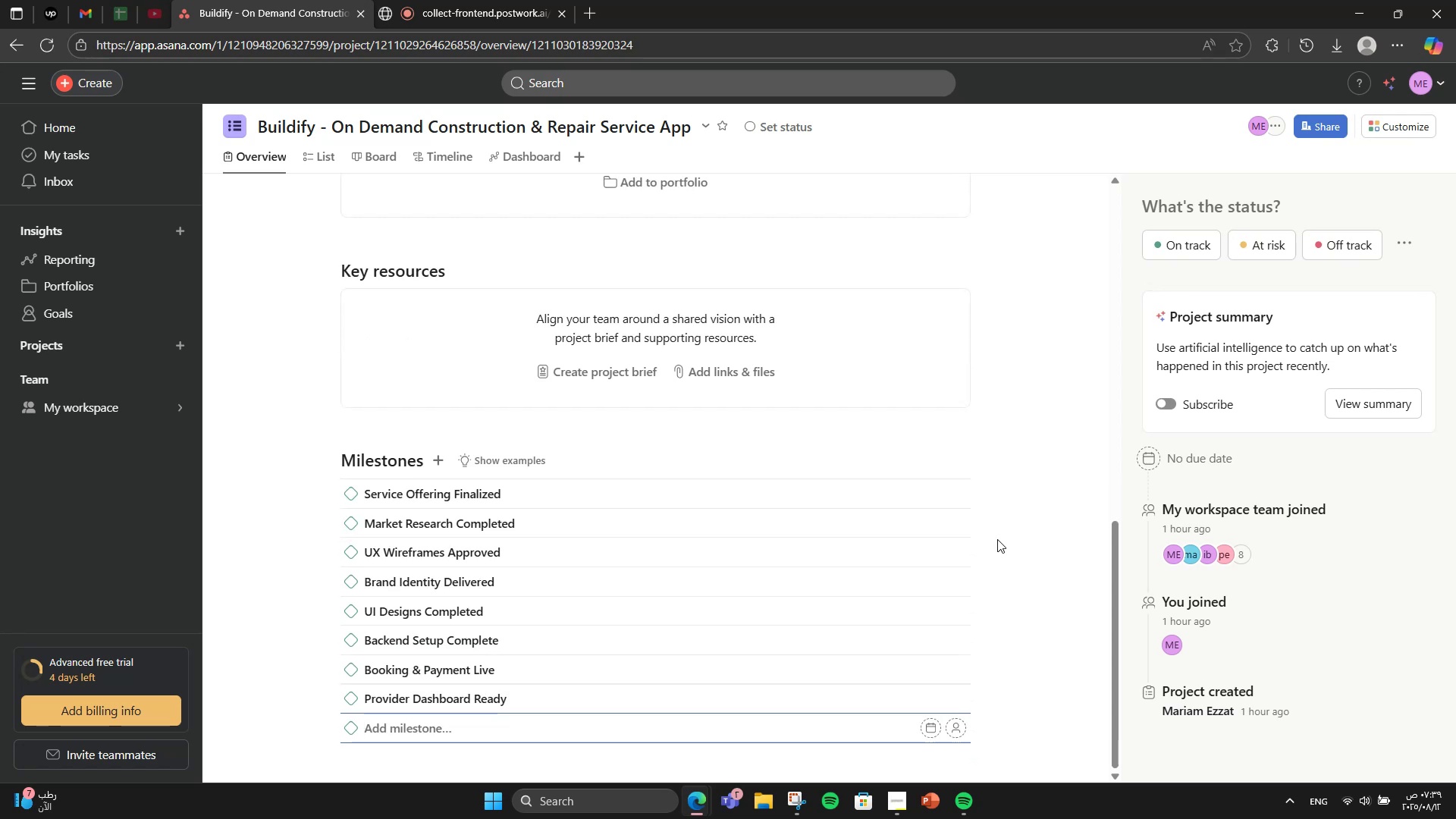 
type(Pre-Launch MARK[VolumeUp][VolumeUp])
key(Backspace)
key(Backspace)
key(Backspace)
type(arketing Live)
 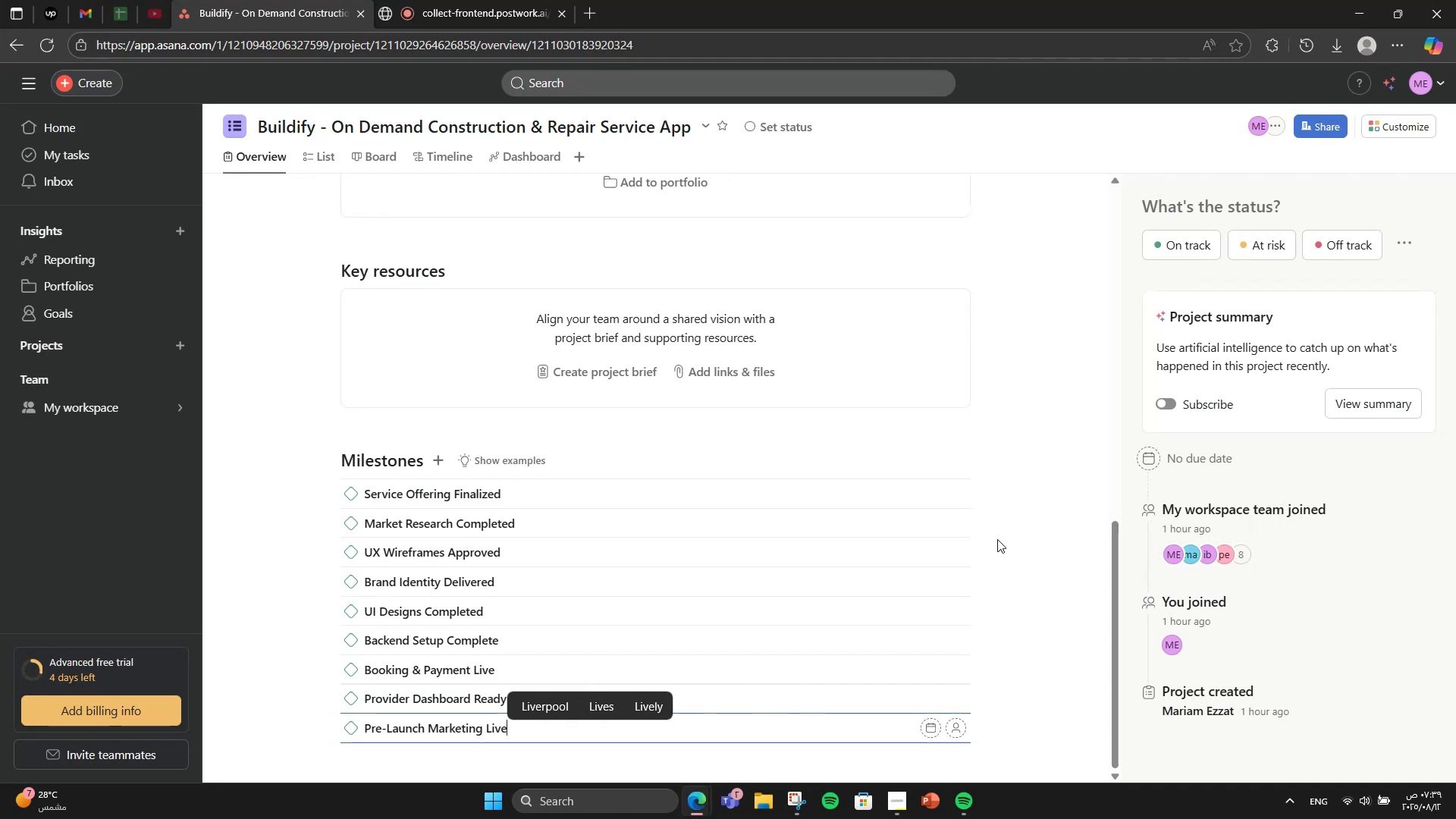 
key(Enter)
 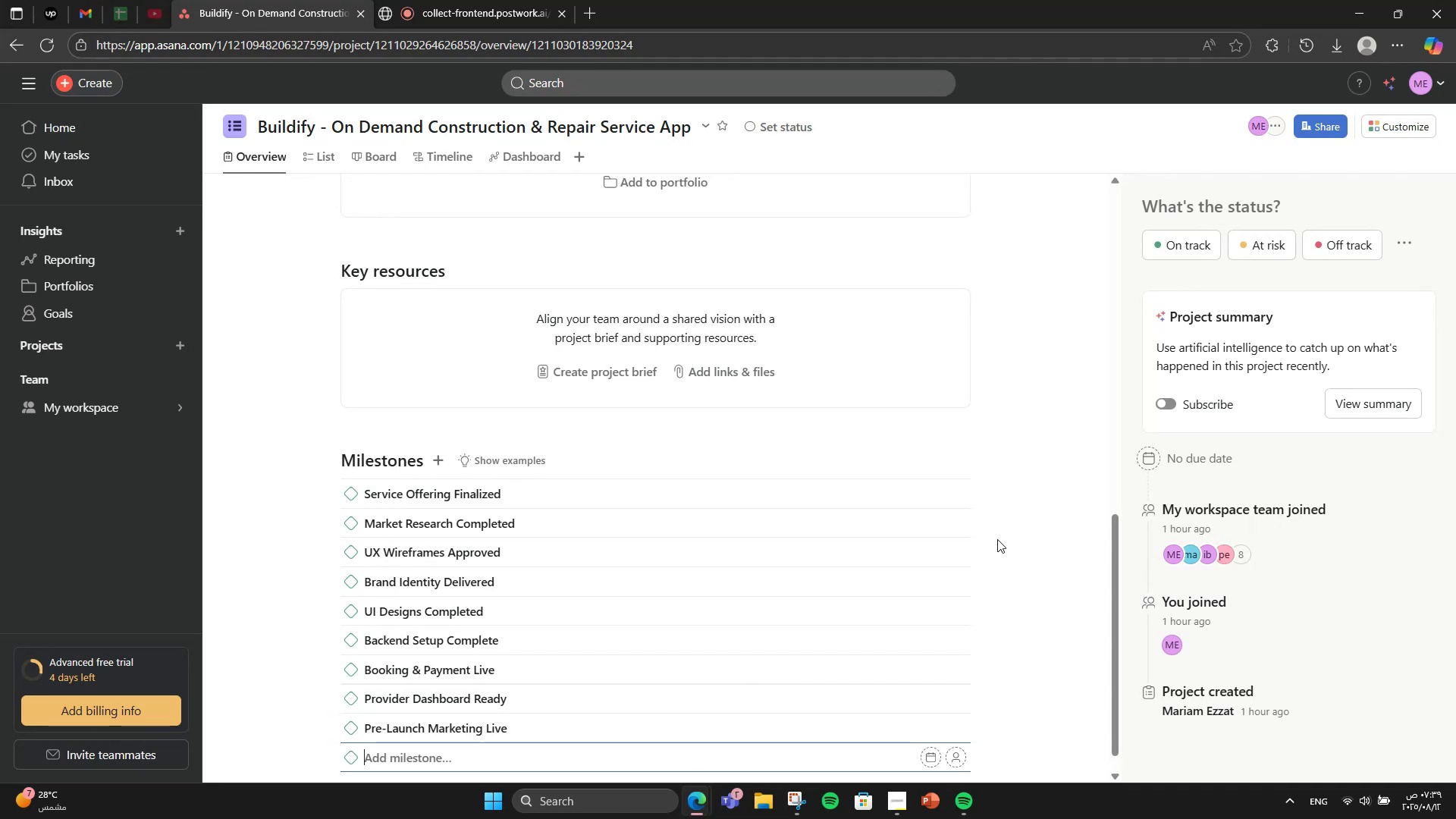 
type(Lai)
key(Backspace)
type(nding Page )
 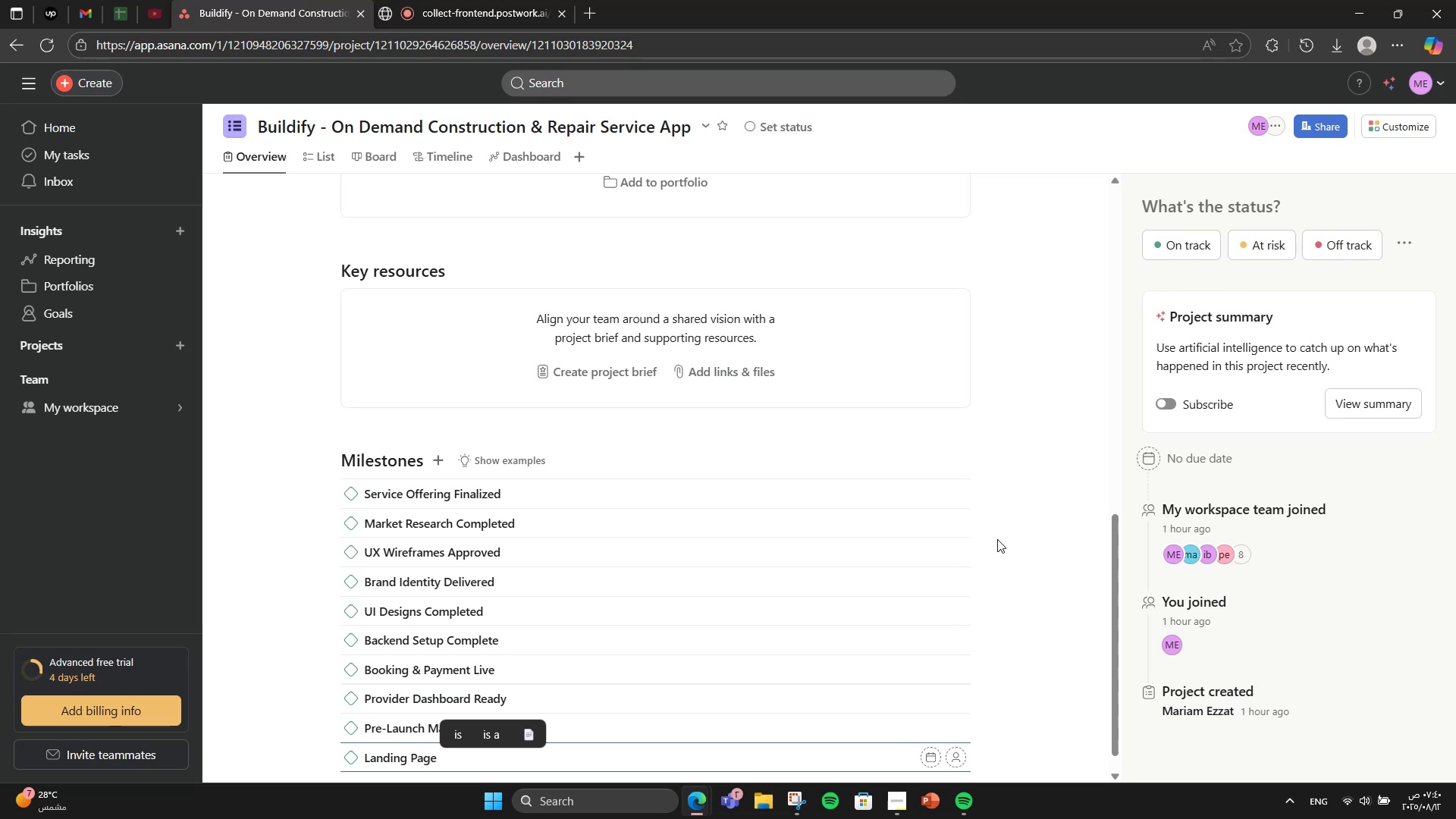 
type(Live)
 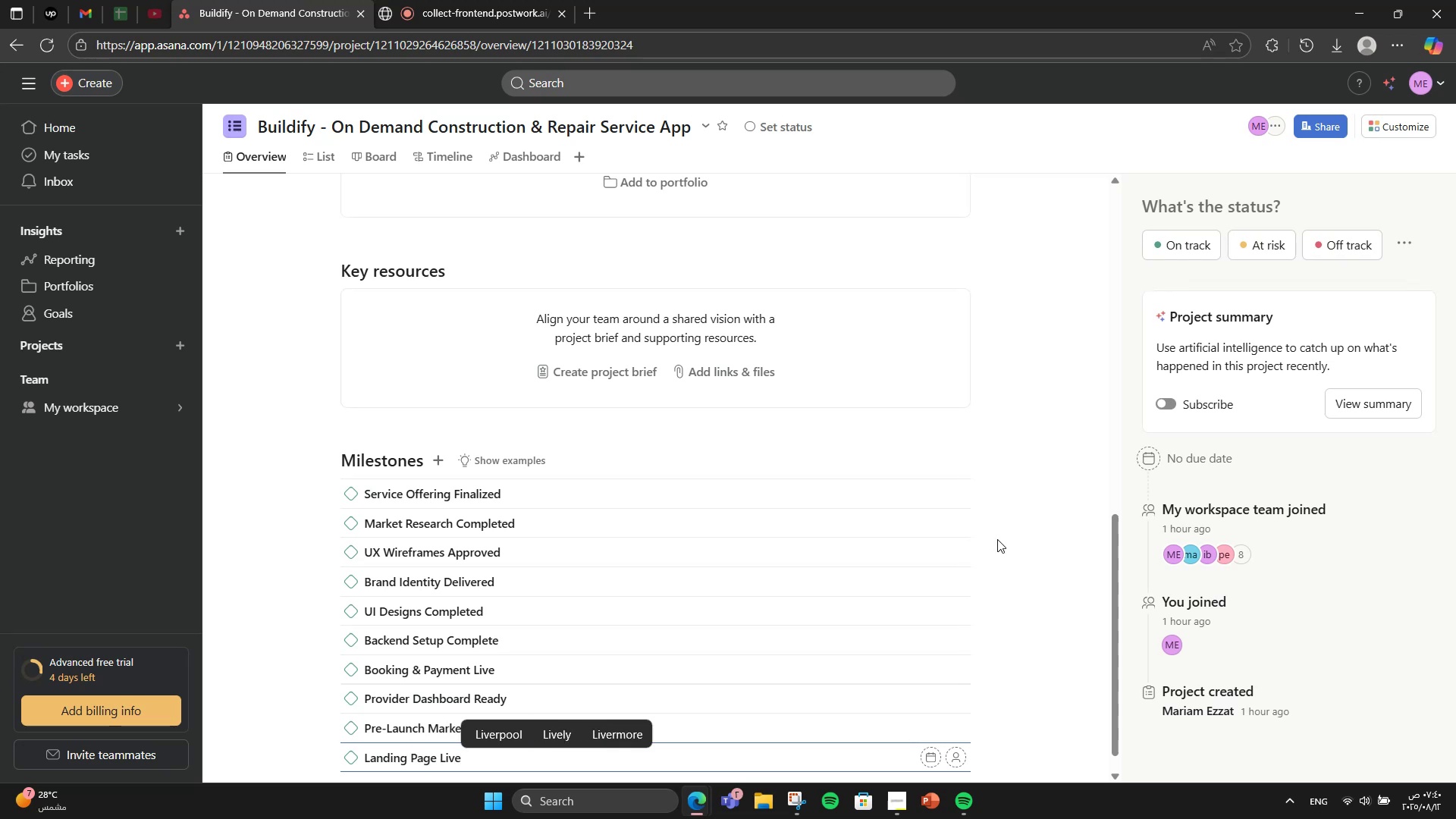 
key(Enter)
 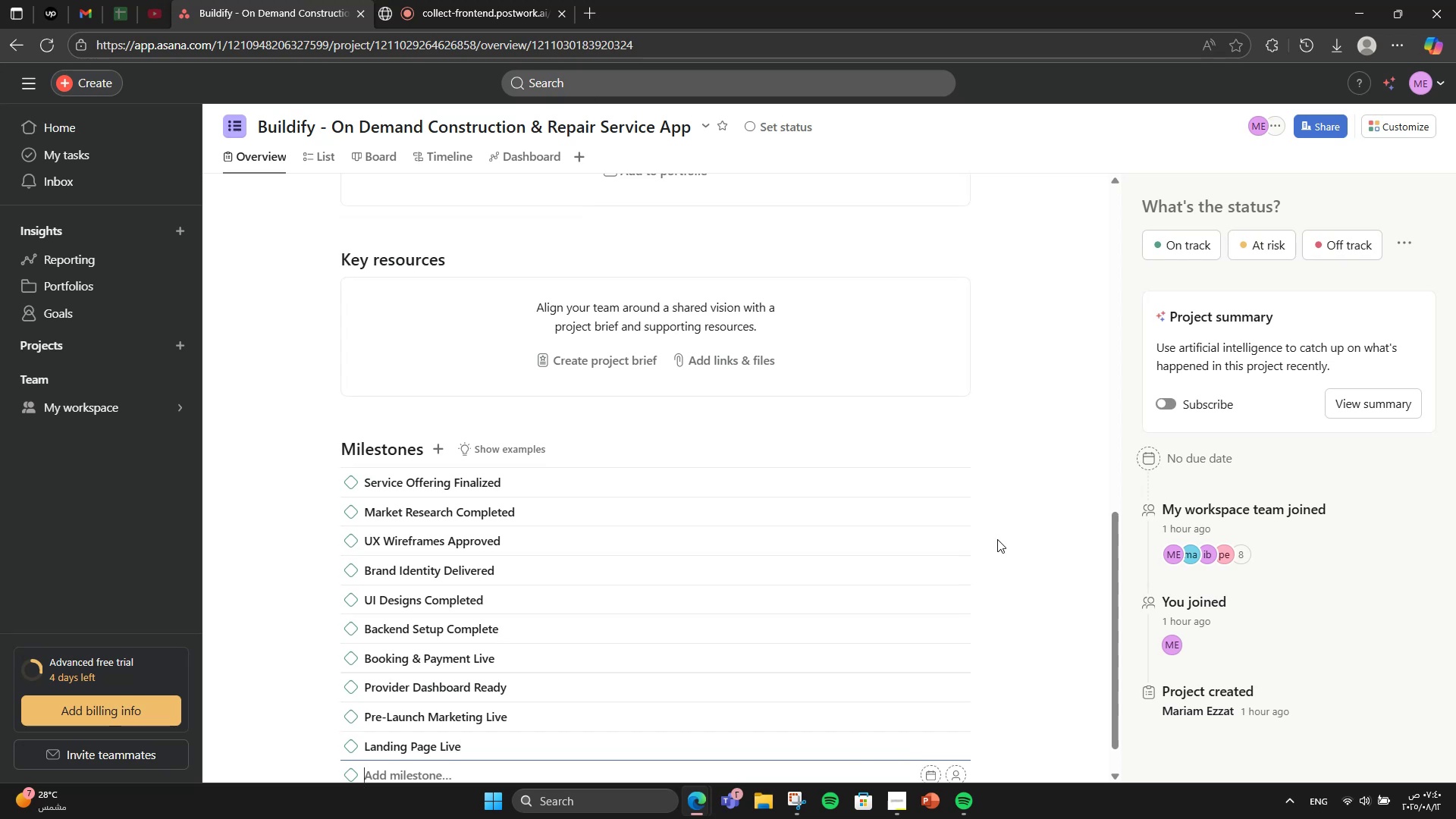 
type(C0)
key(Backspace)
type(ontractor Network Es[VolumeUp][VolumeUp][VolumeUp]tablished)
 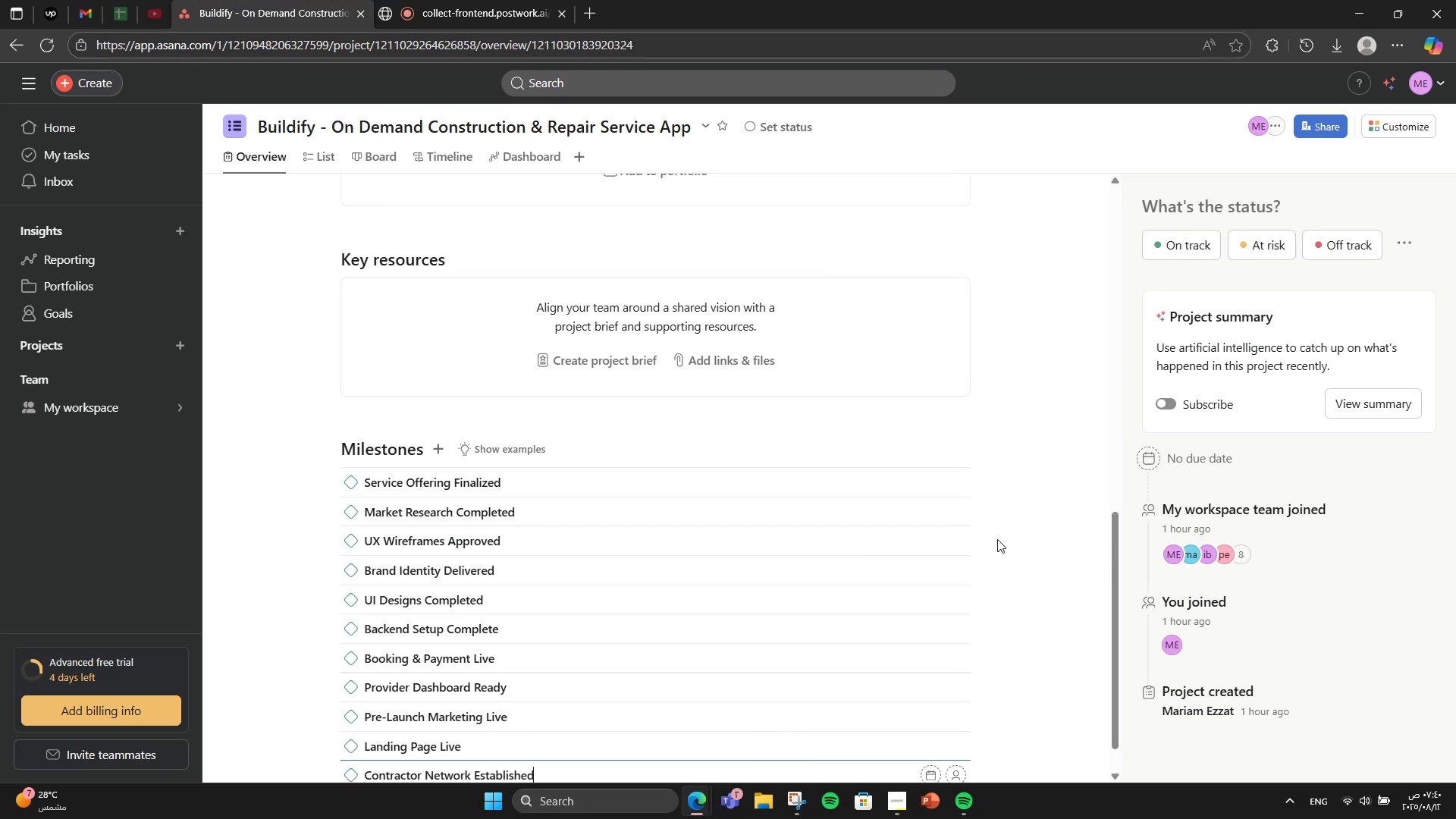 
key(Enter)
 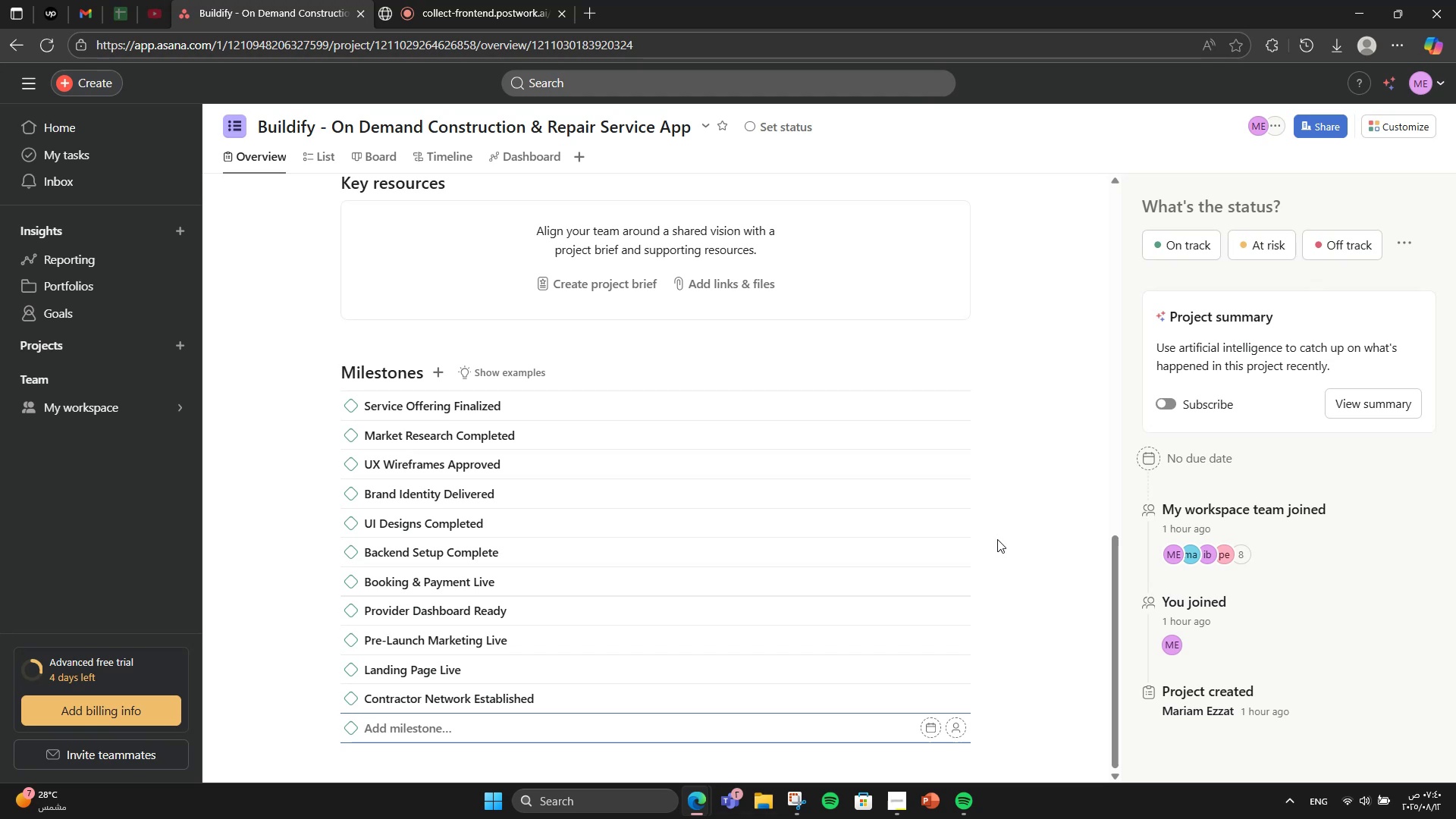 
type(Lagal & Insurance)
 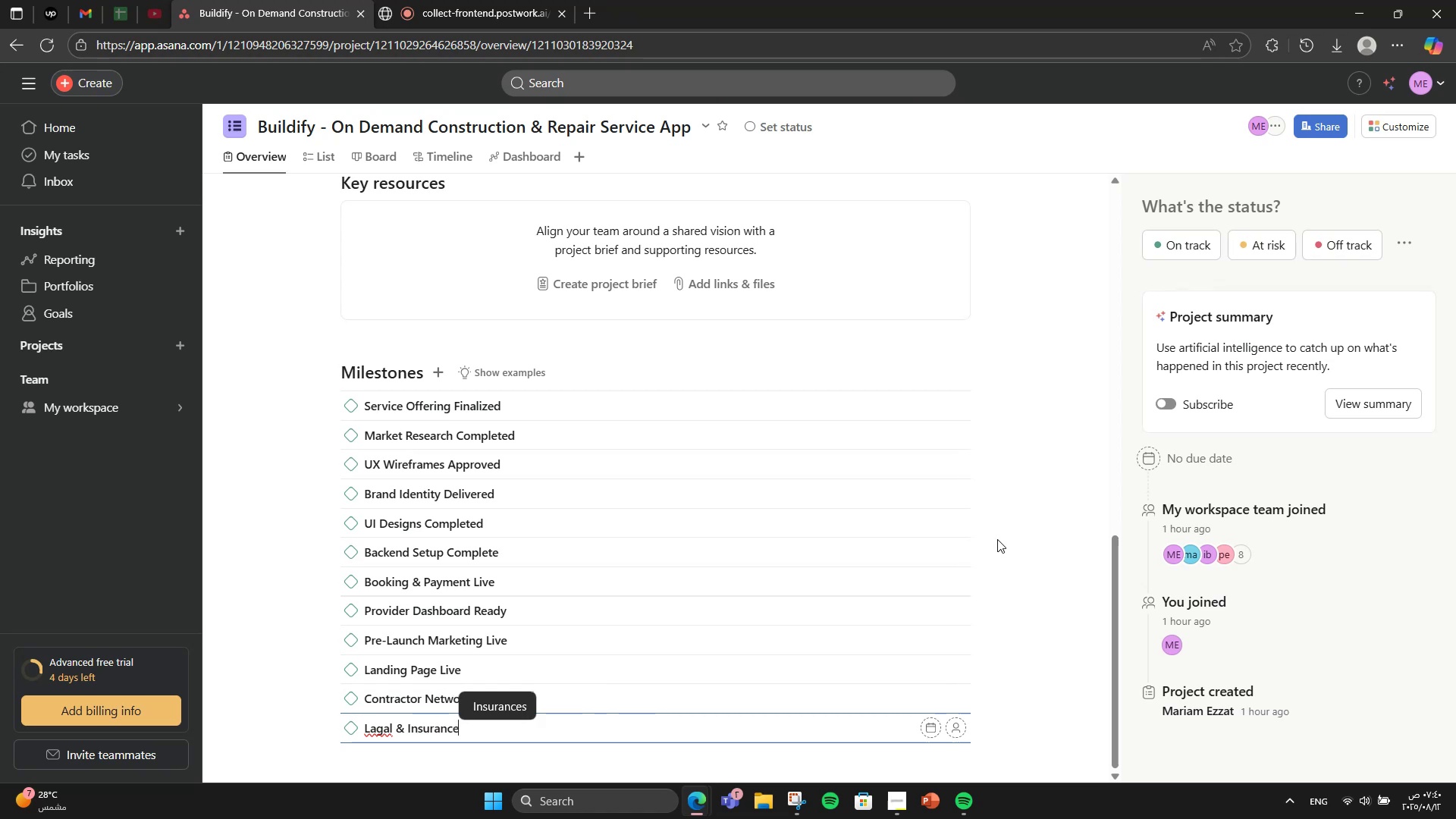 
hold_key(key=ArrowLeft, duration=0.87)
 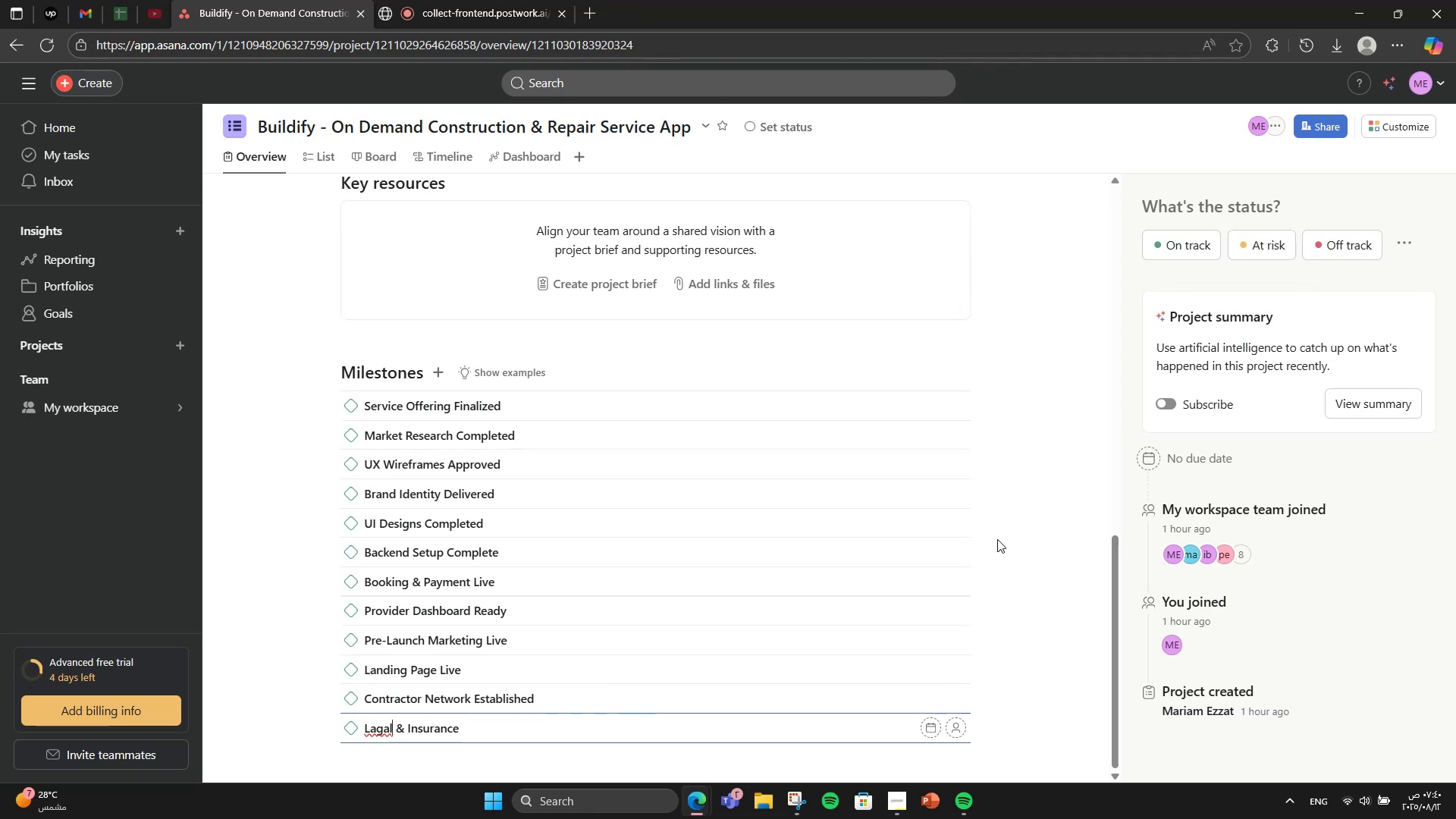 
key(ArrowLeft)
 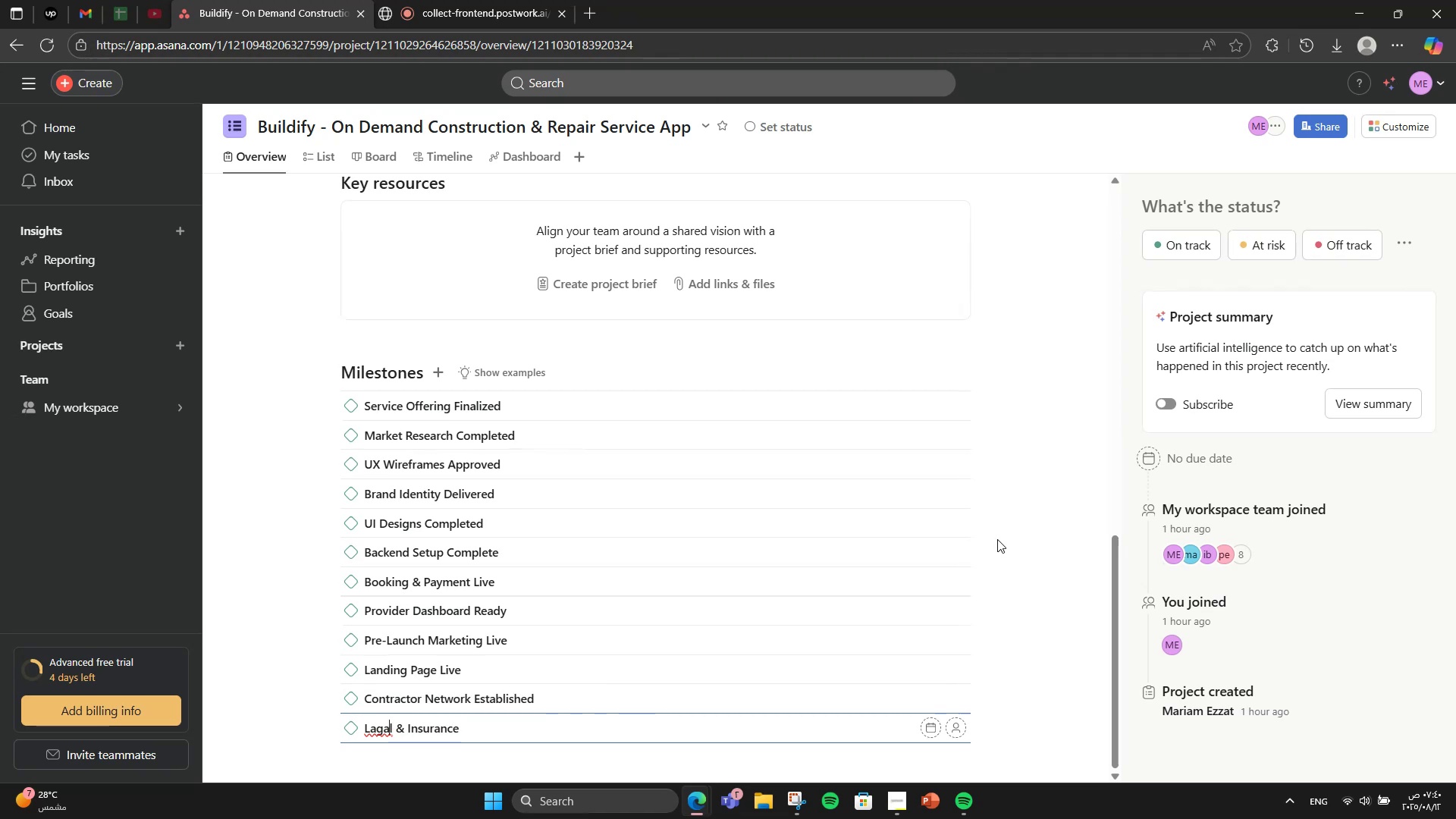 
key(ArrowLeft)
 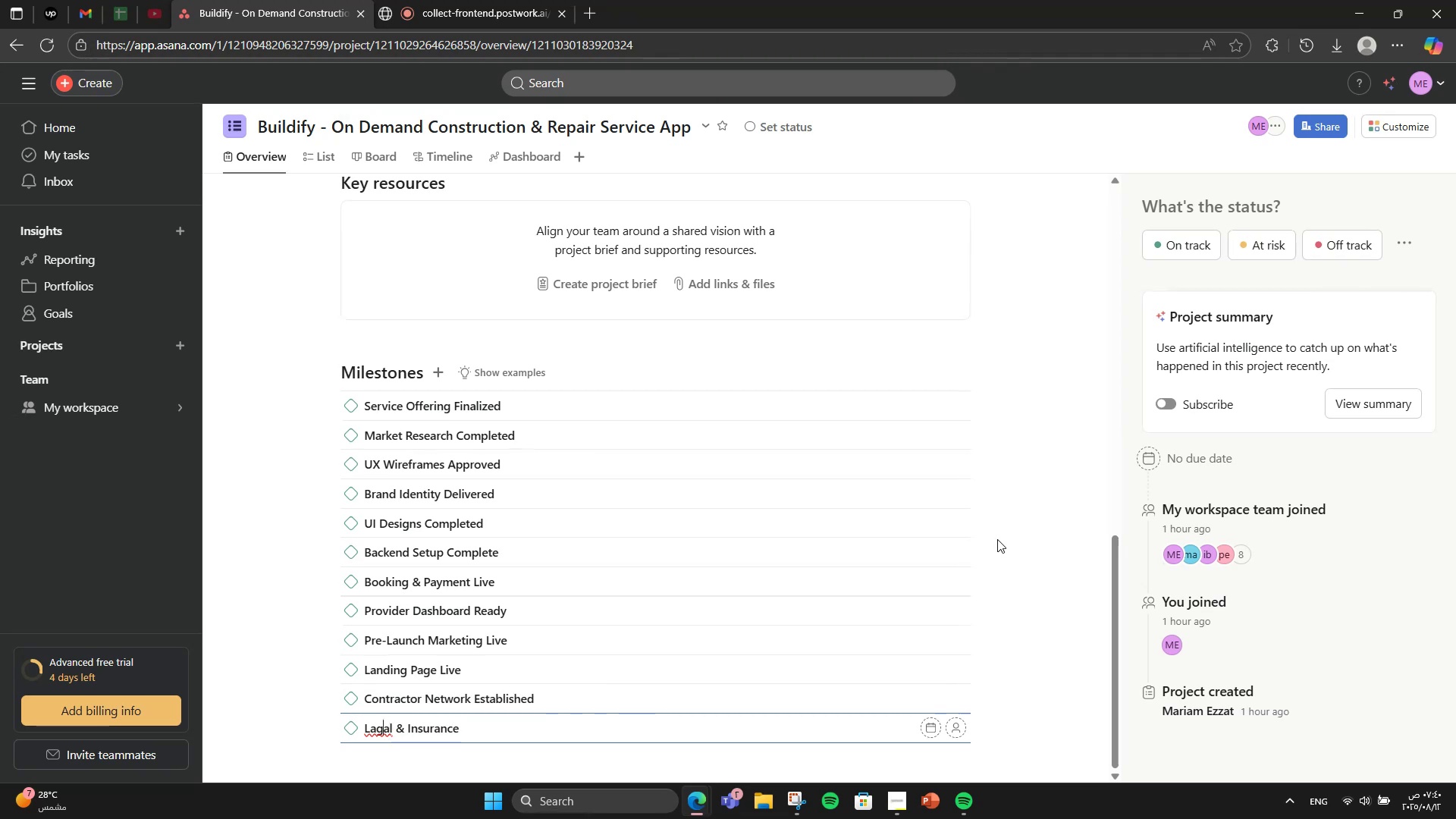 
key(ArrowLeft)
 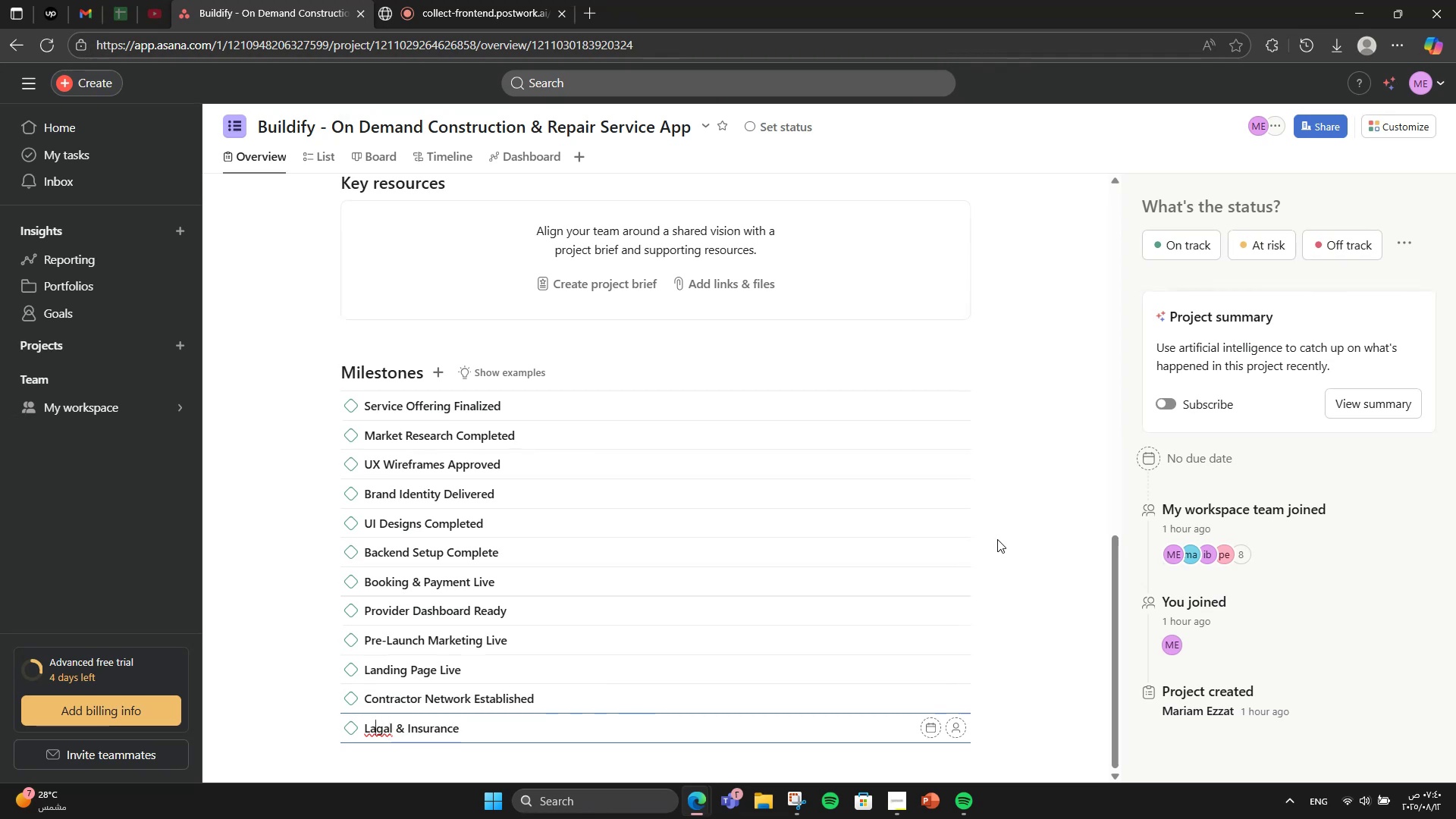 
key(Backspace)
 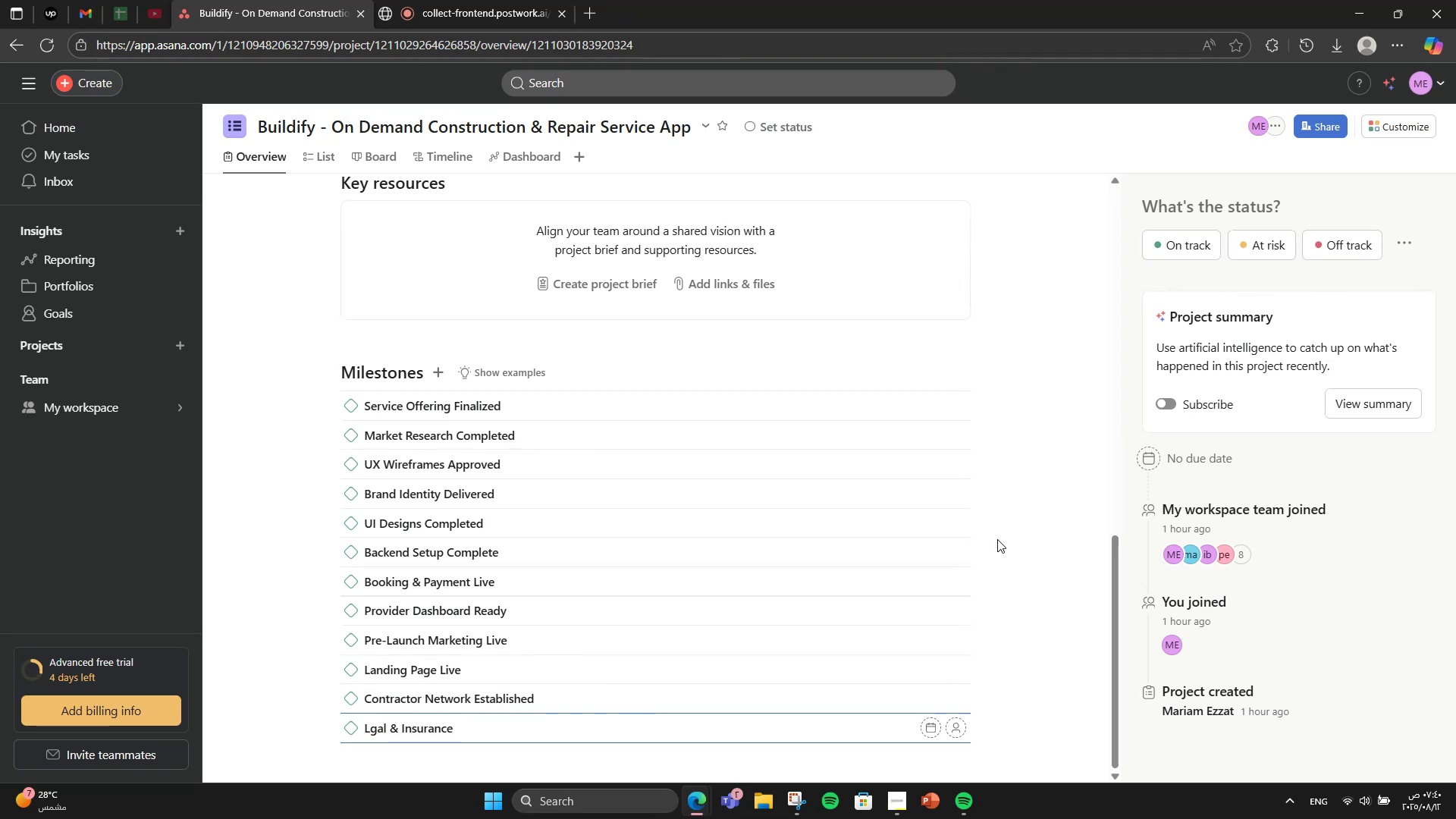 
key(E)
 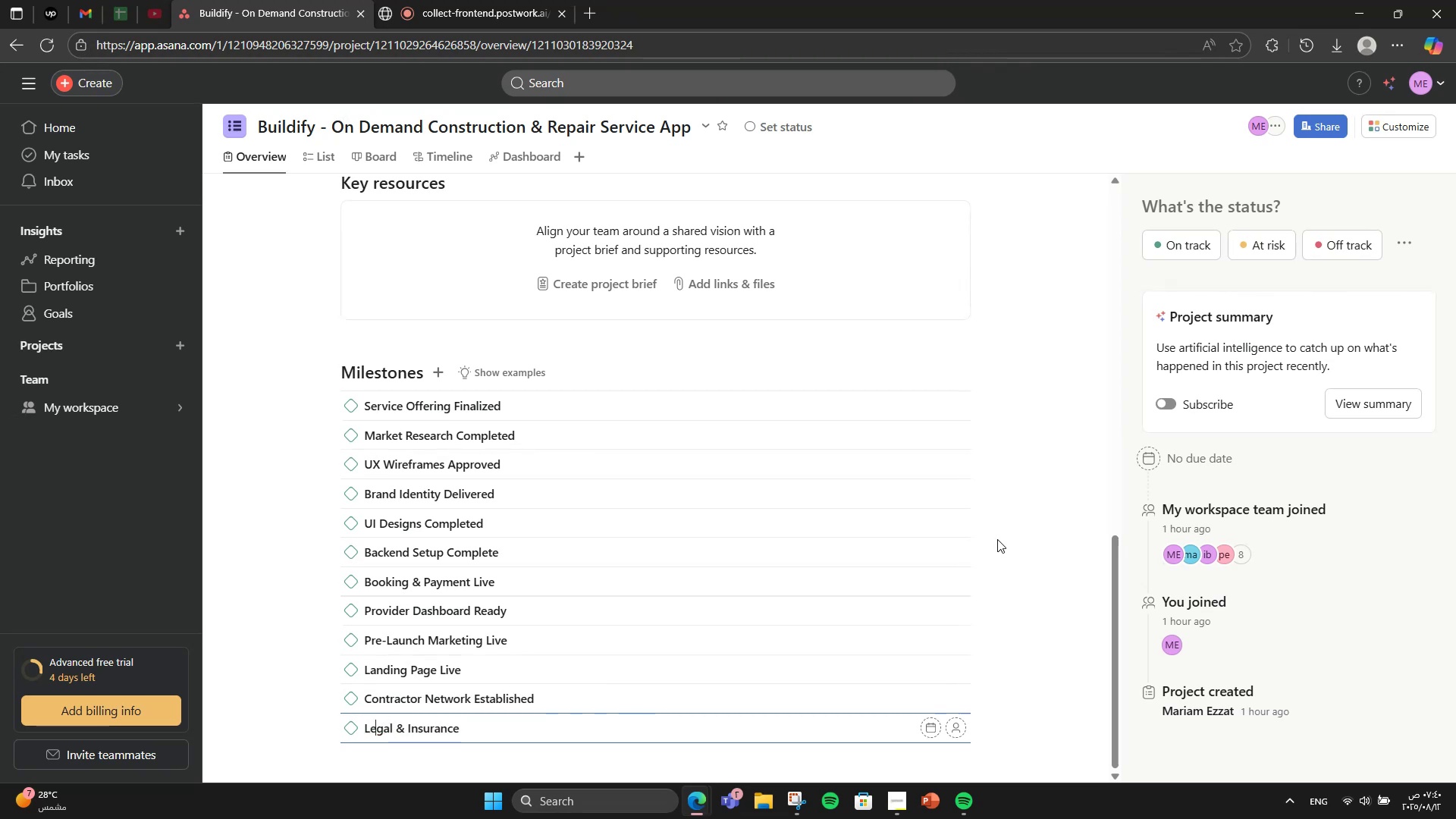 
hold_key(key=ArrowRight, duration=0.69)
 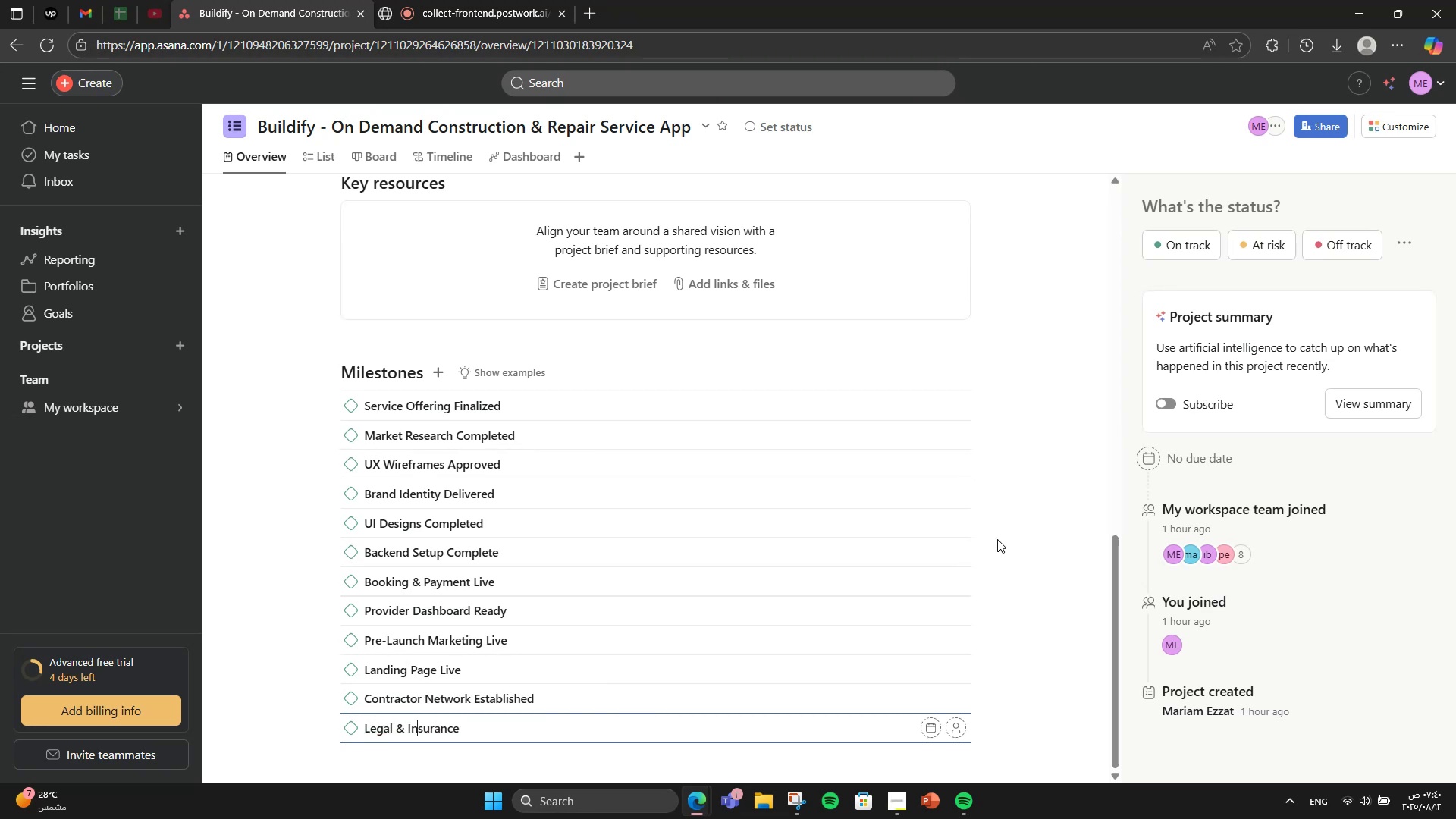 
hold_key(key=ArrowRight, duration=0.91)
 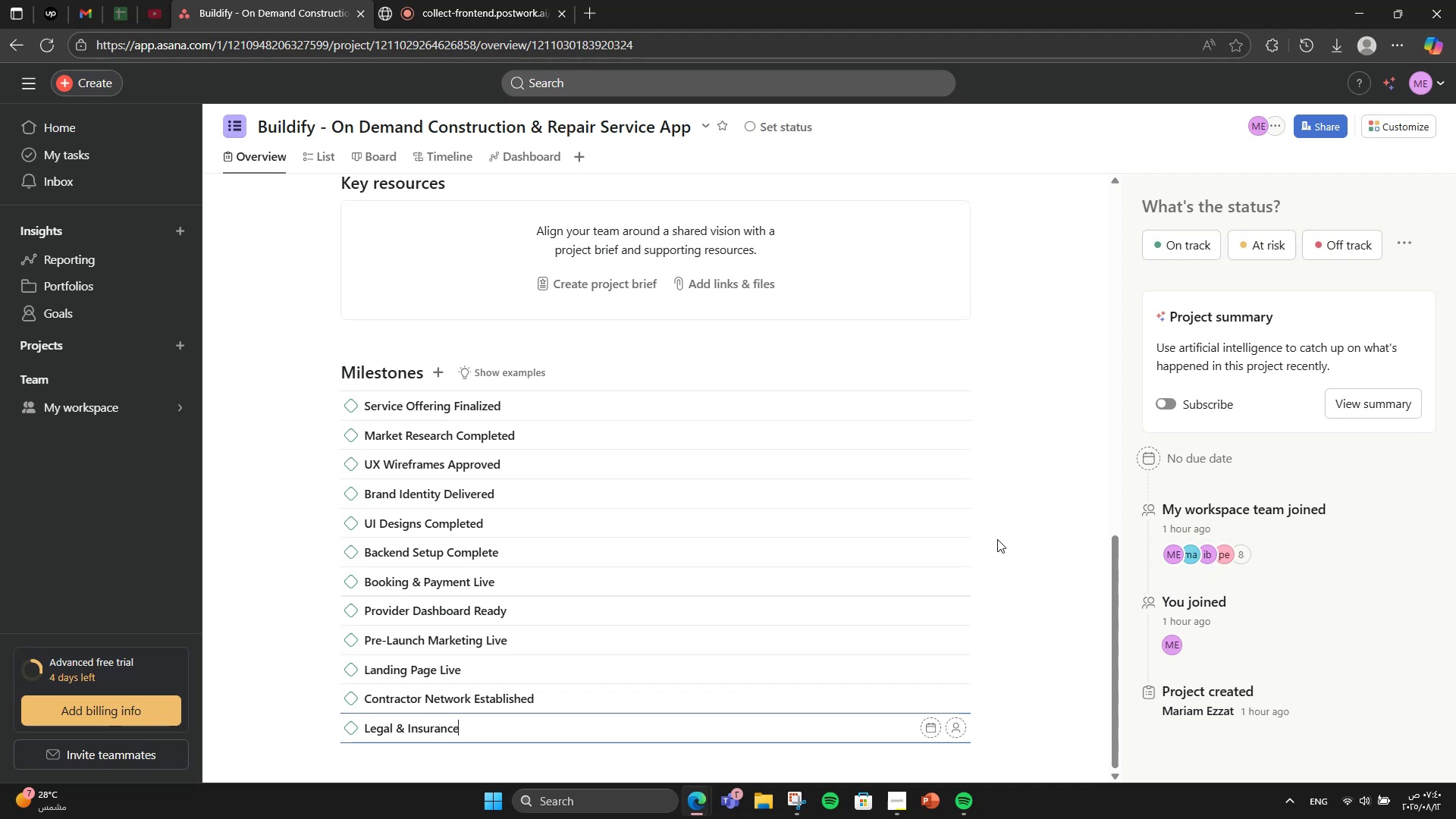 
type( Finalized)
 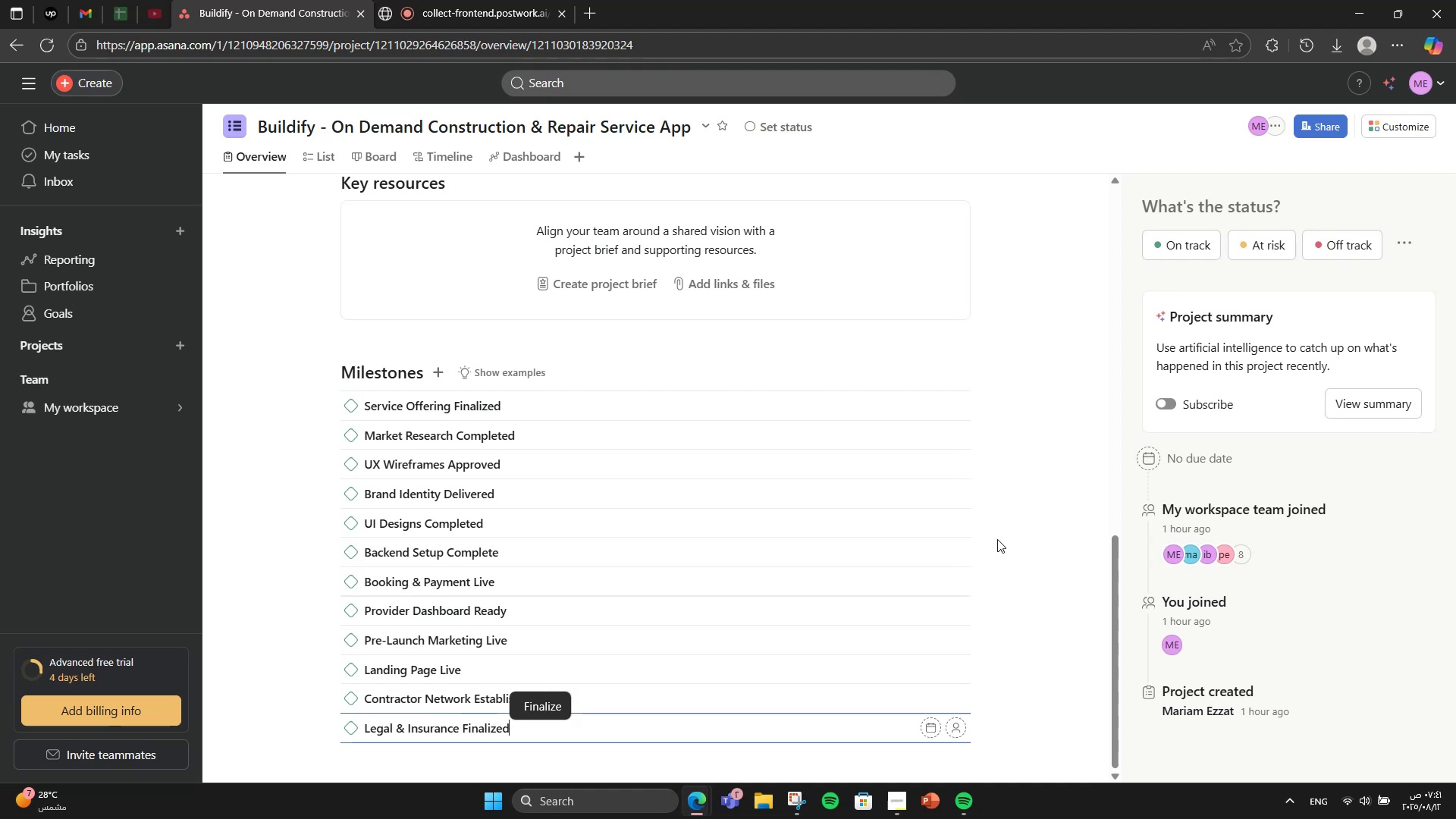 
key(Enter)
 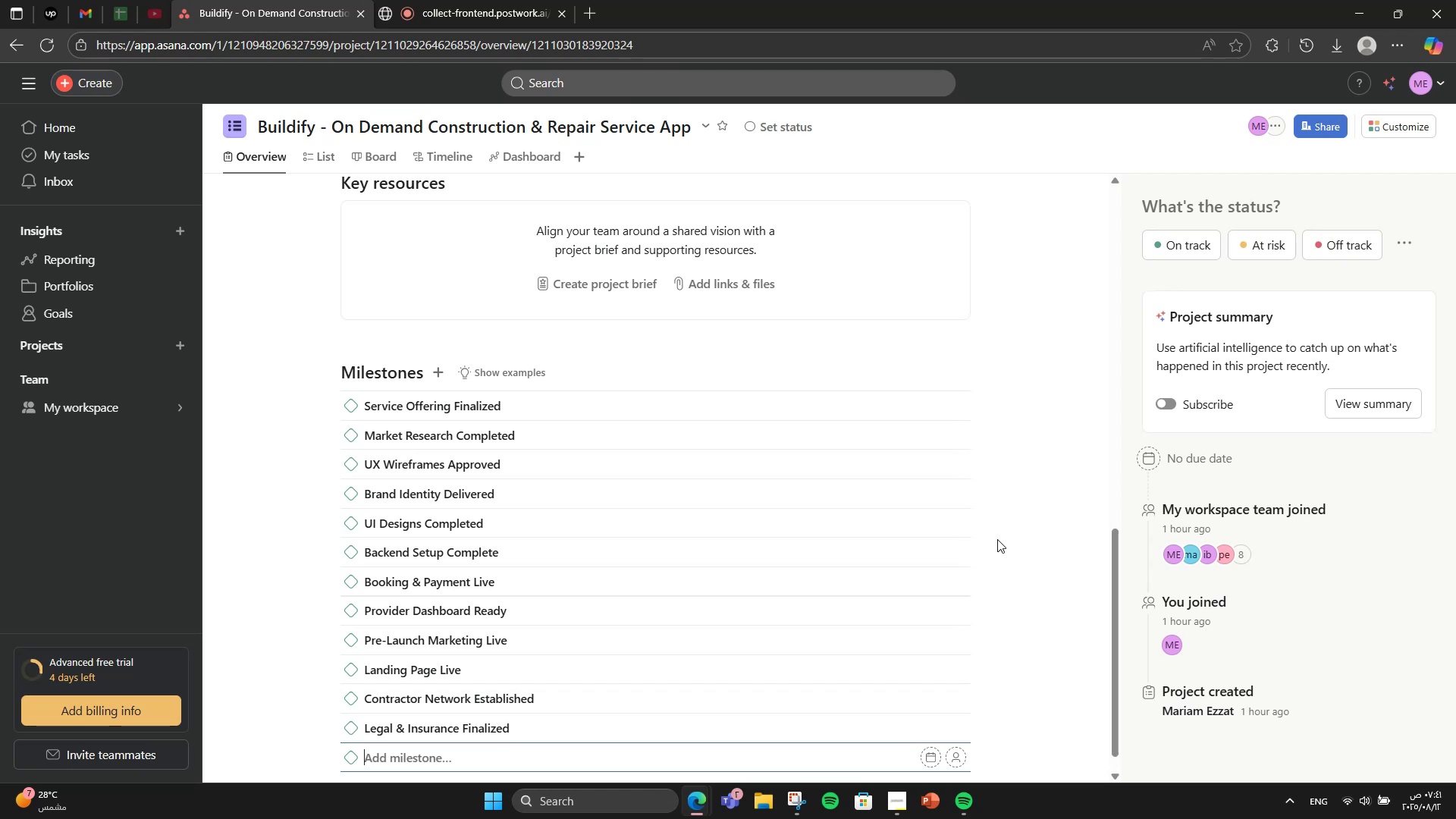 
type(Customer Support Operational)
 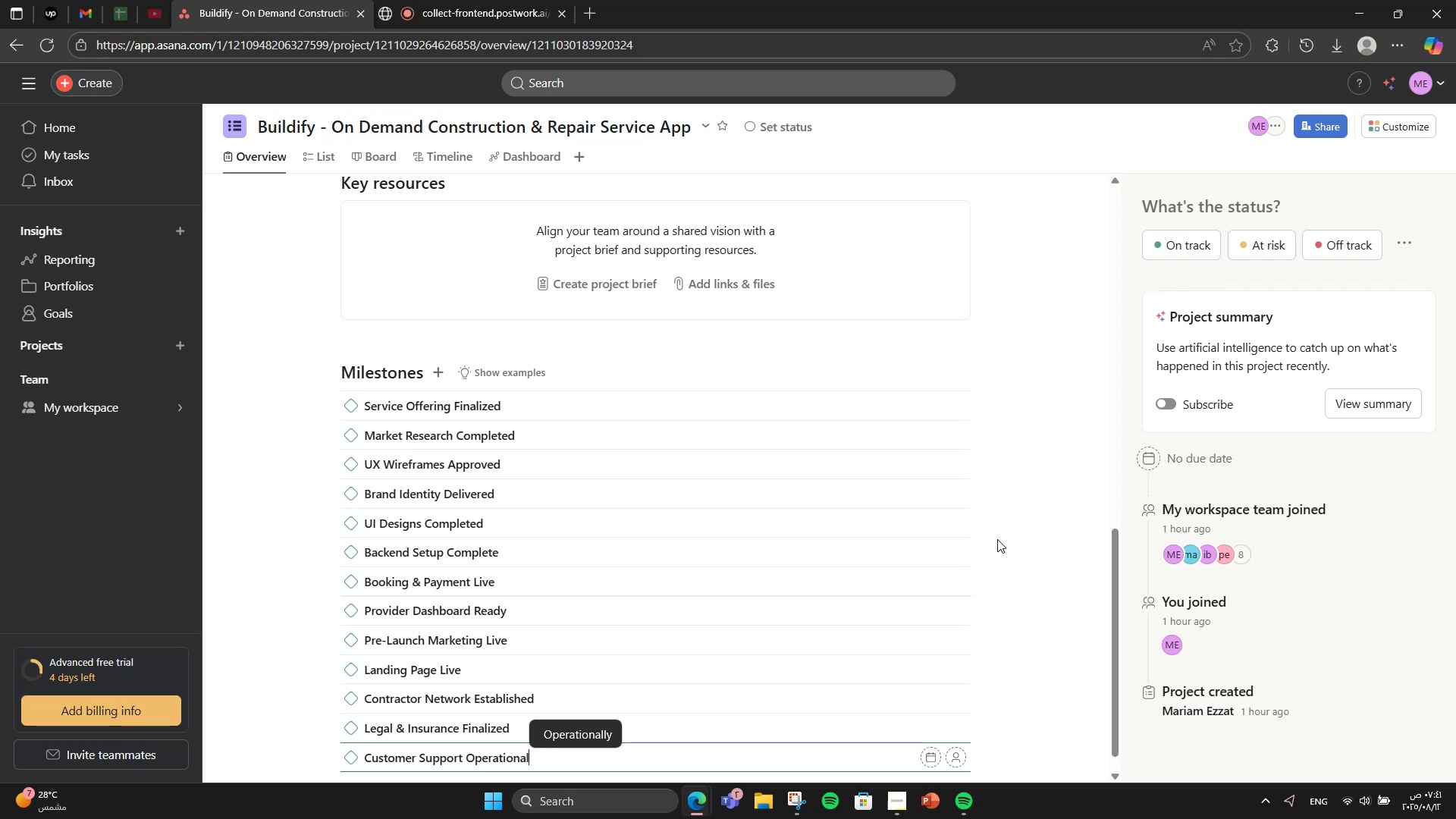 
wait(12.7)
 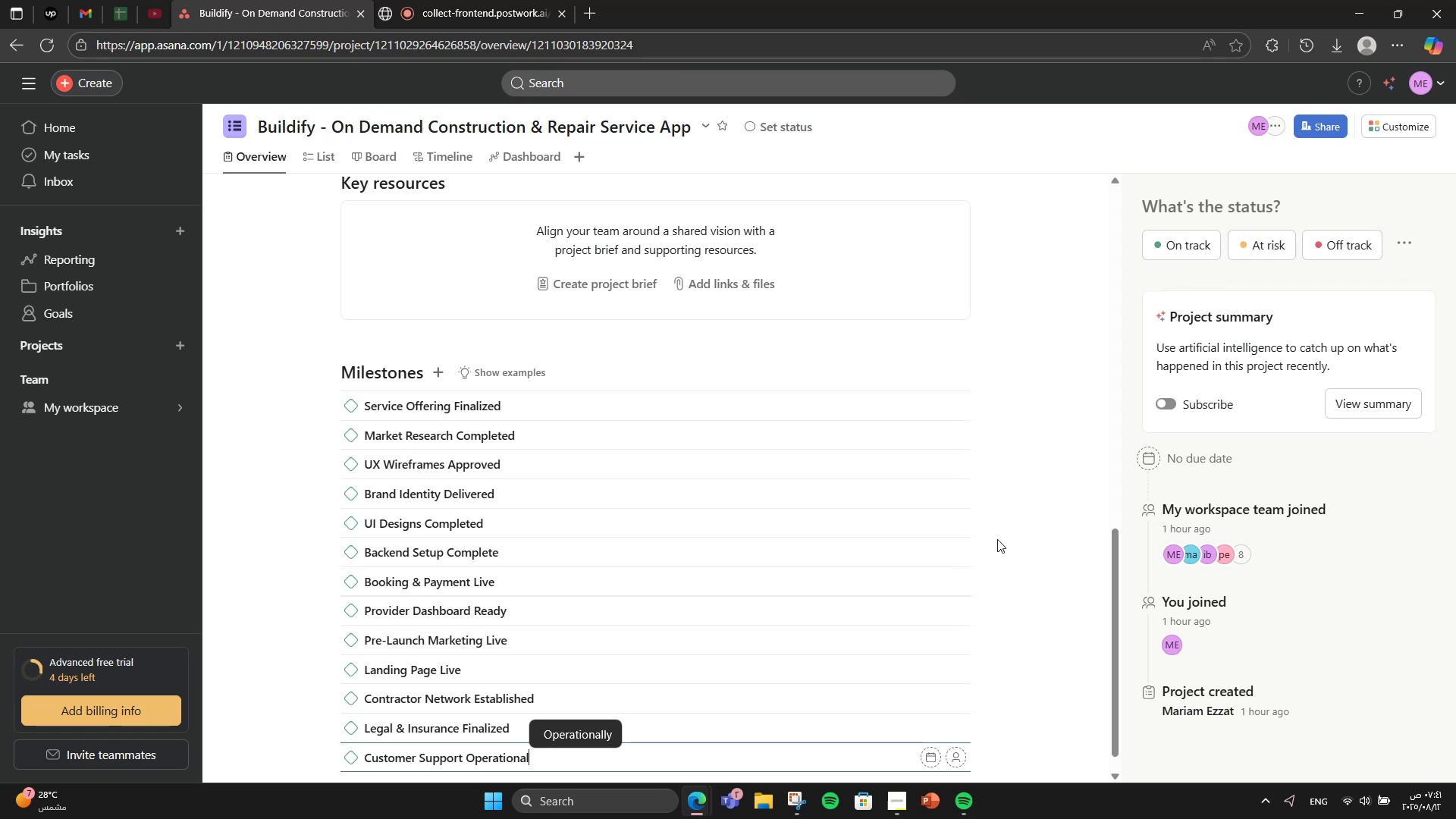 
scroll: coordinate [597, 413], scroll_direction: down, amount: 5.0
 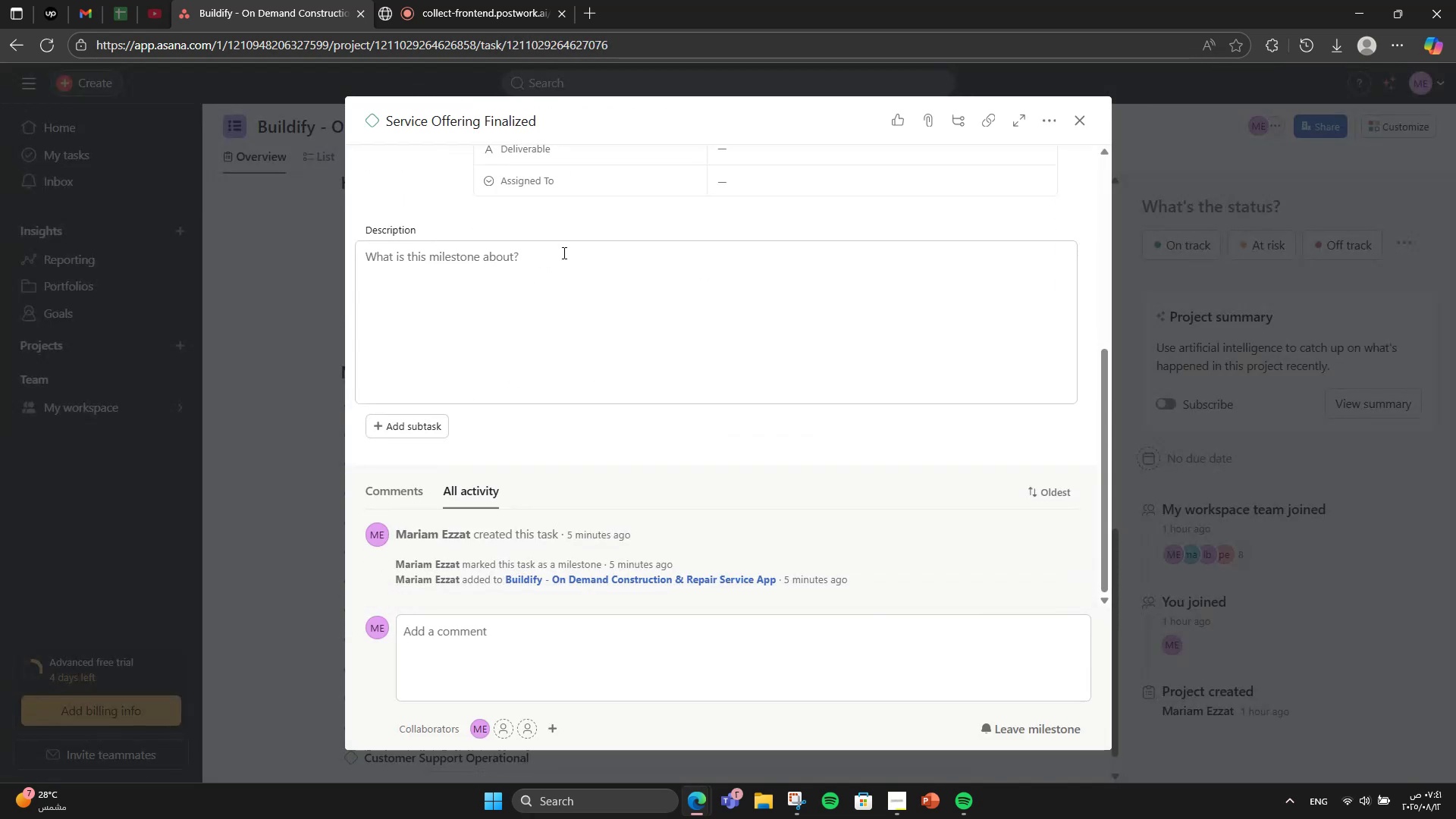 
left_click([563, 251])
 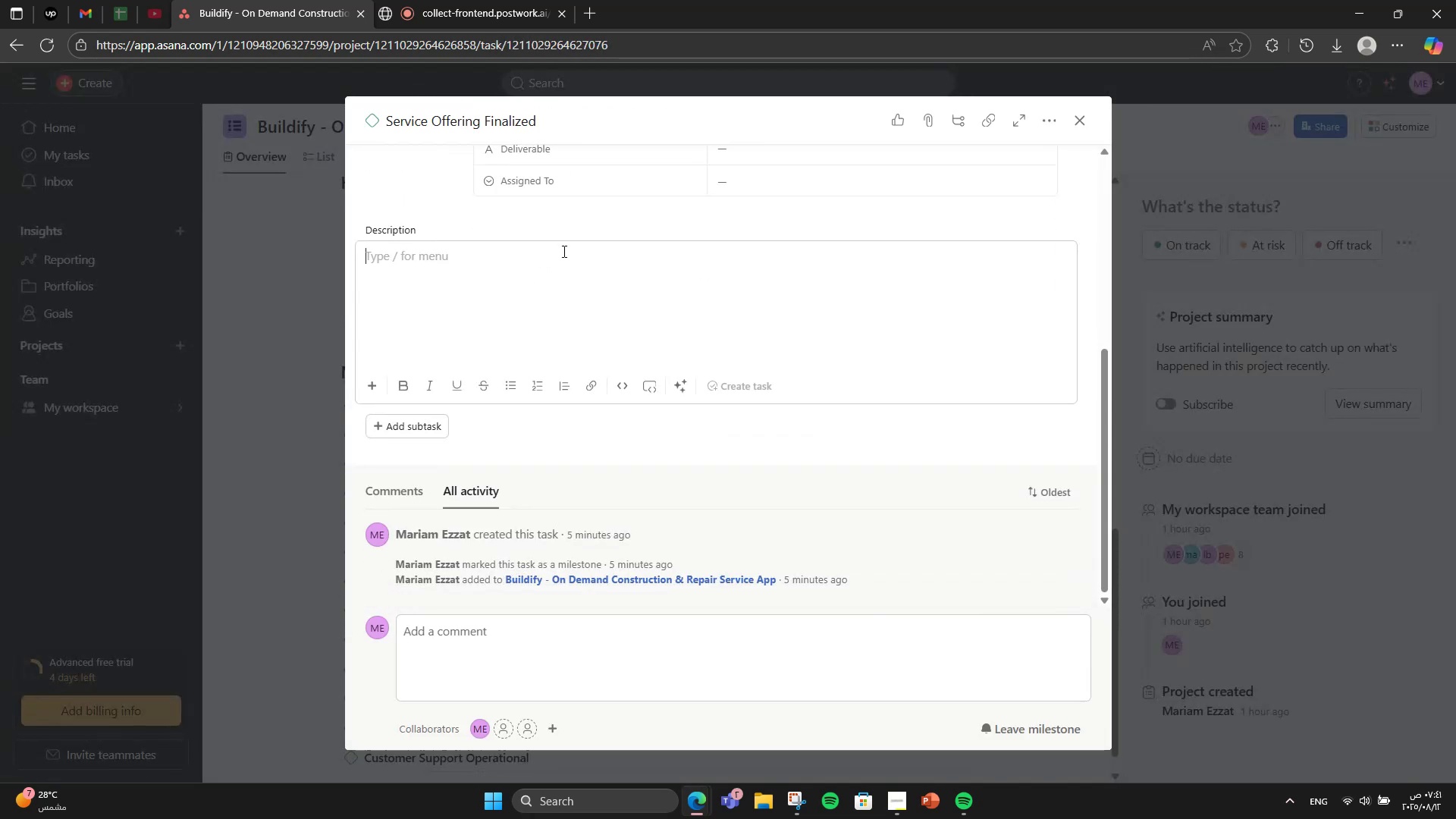 
type(All service cate)
 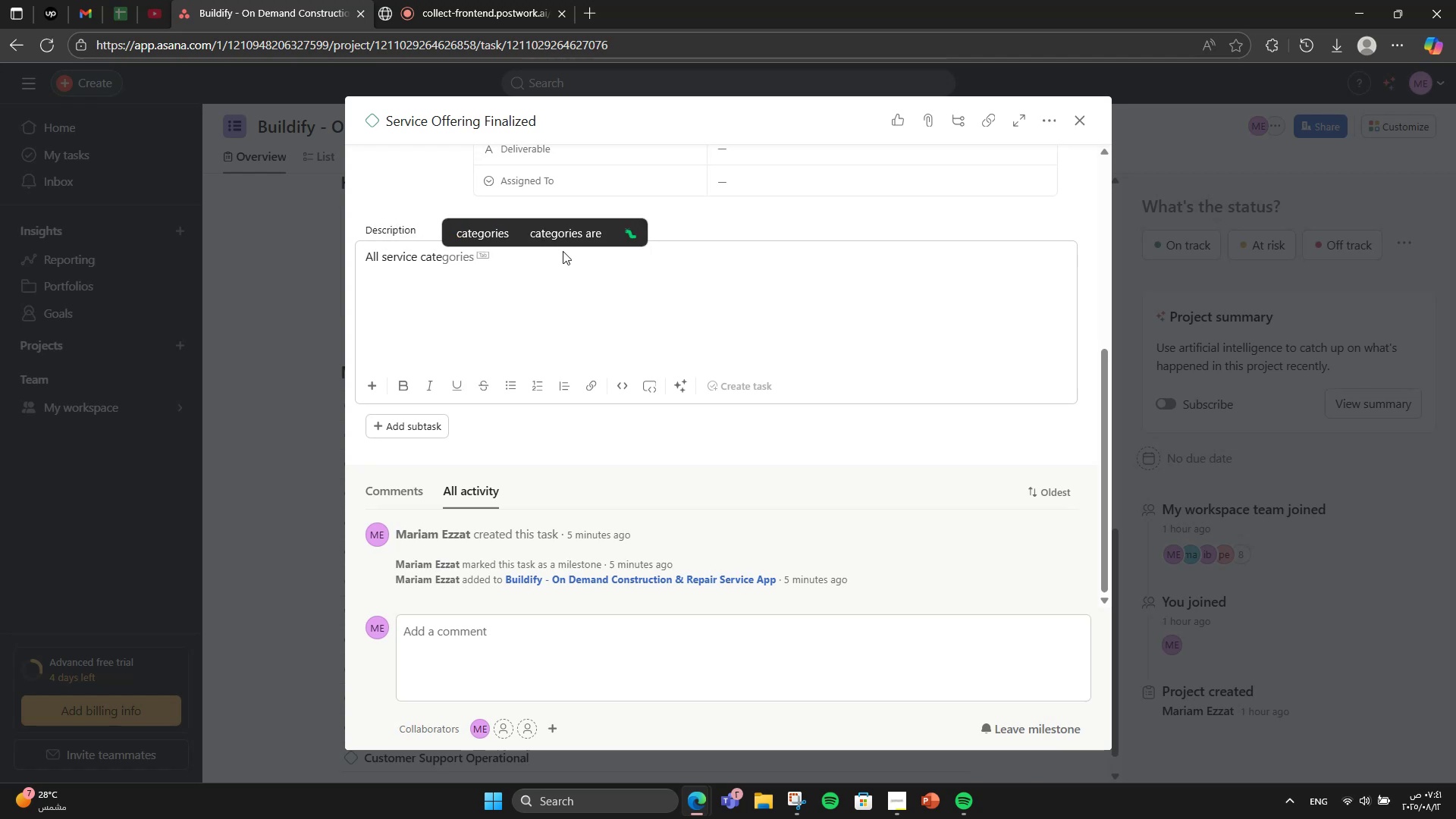 
key(ArrowRight)
 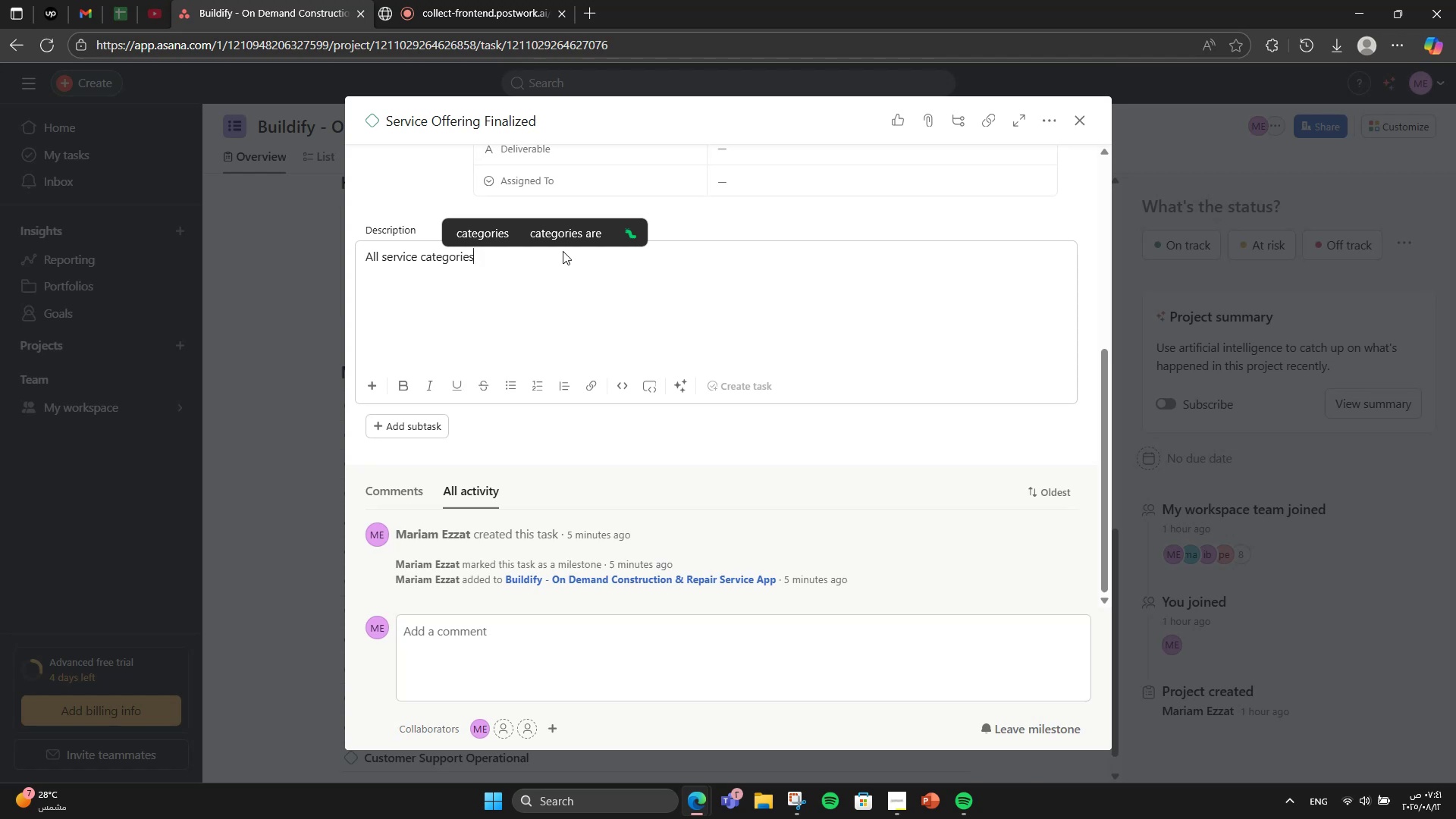 
type(, re)
key(Backspace)
type(ates, abn)
key(Backspace)
key(Backspace)
type(nd pricing ,)
key(Backspace)
type(model confirmed)
 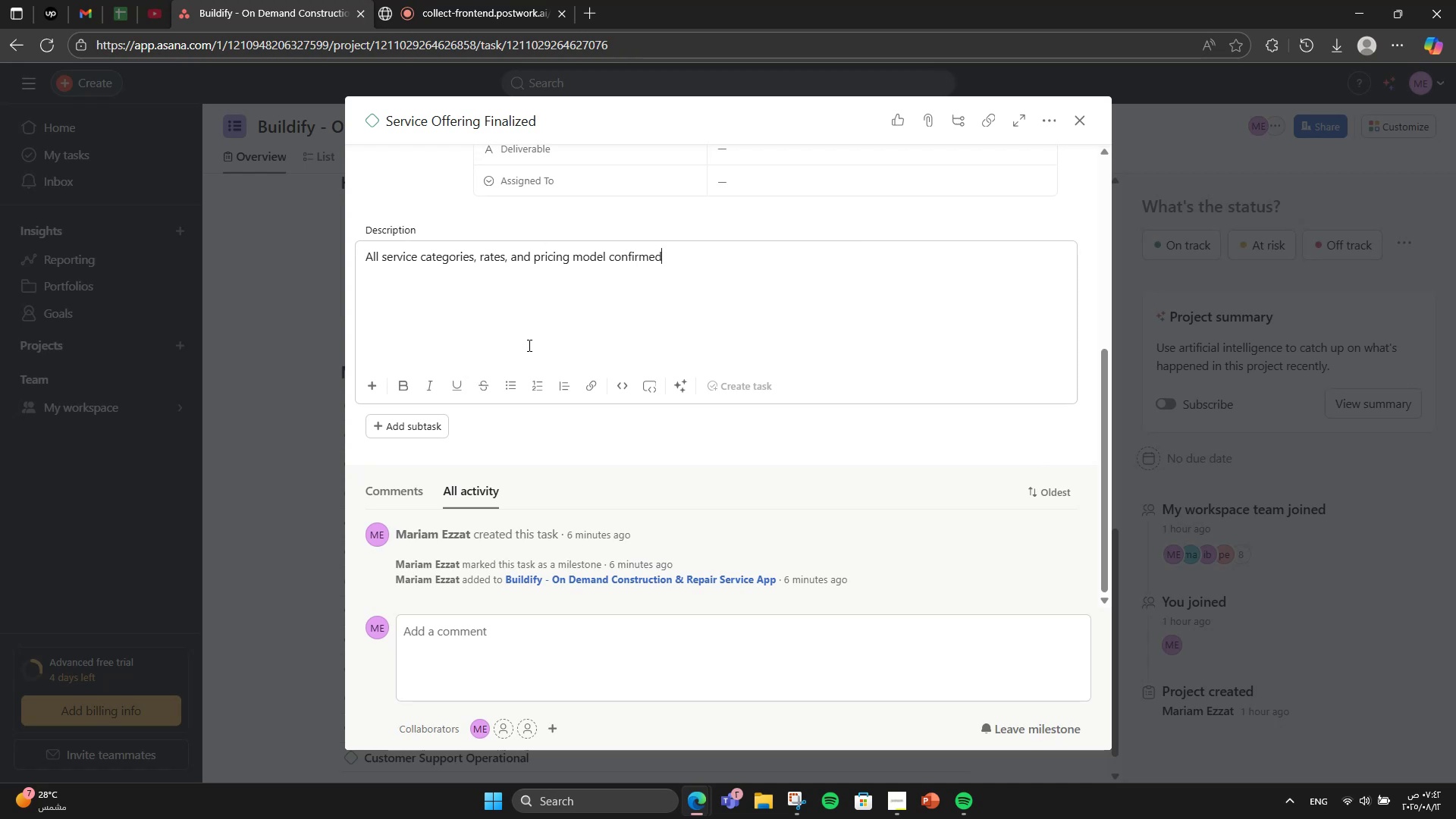 
scroll: coordinate [566, 284], scroll_direction: up, amount: 3.0
 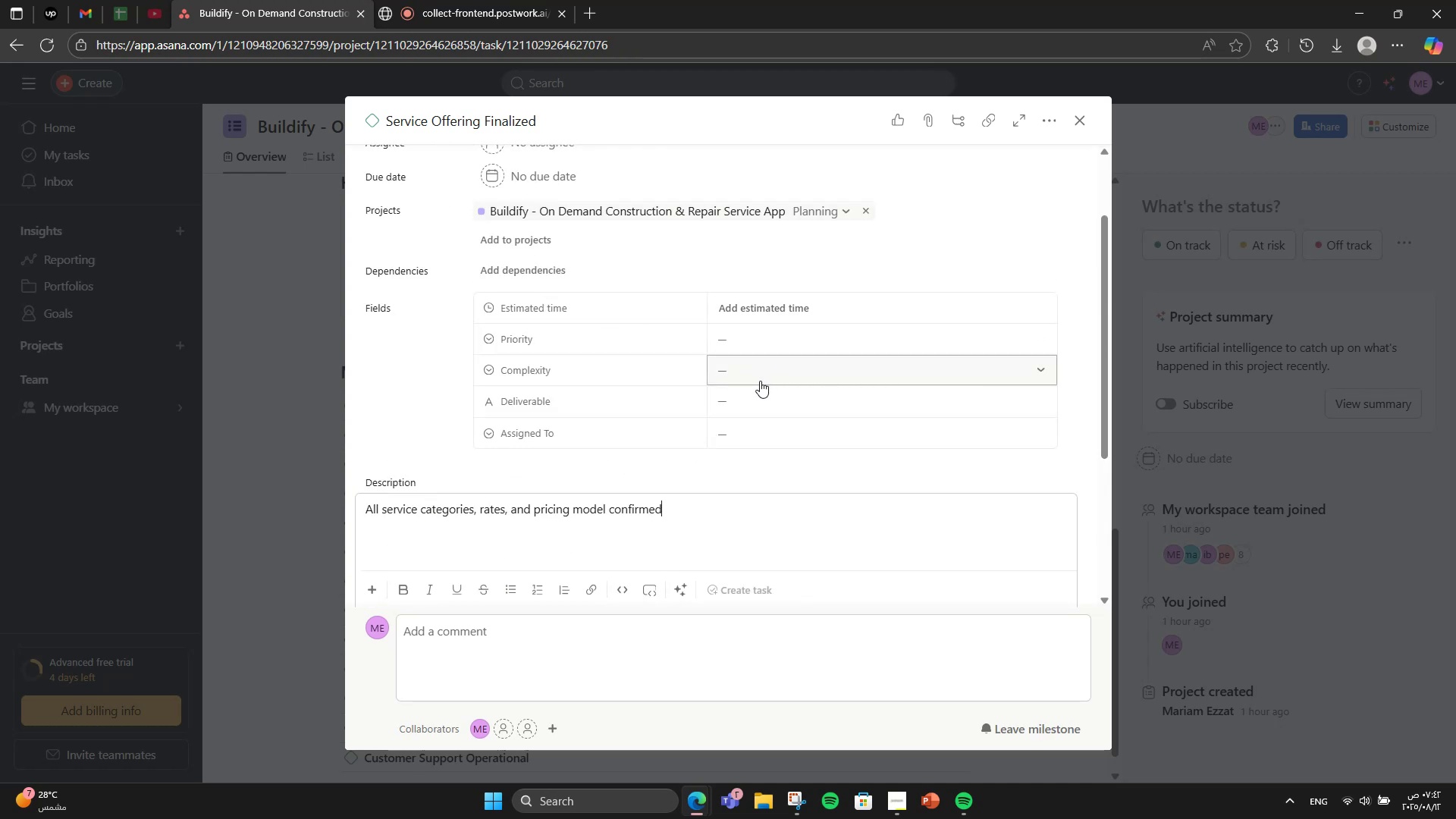 
wait(5.02)
 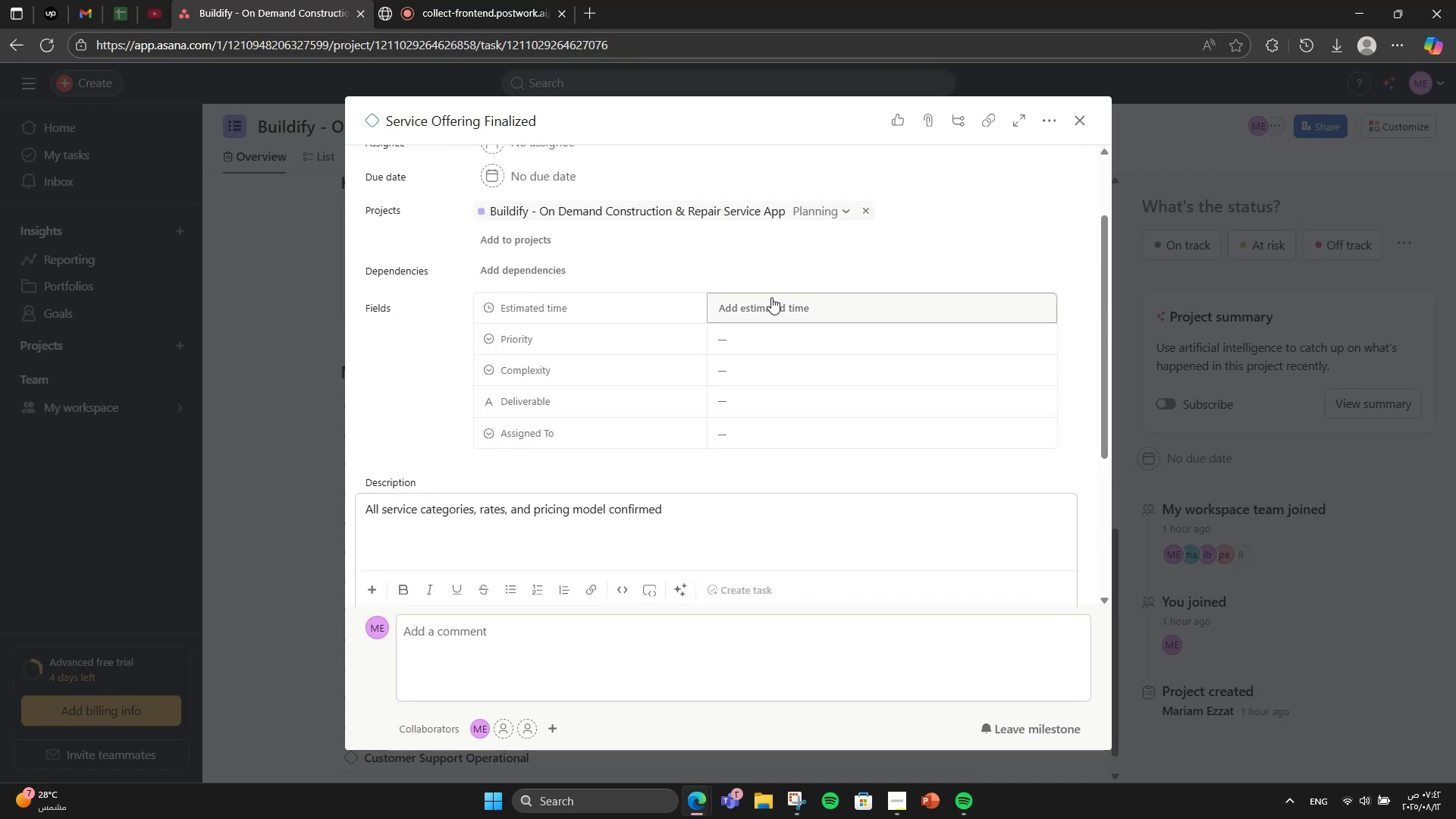 
scroll: coordinate [767, 302], scroll_direction: up, amount: 1.0
 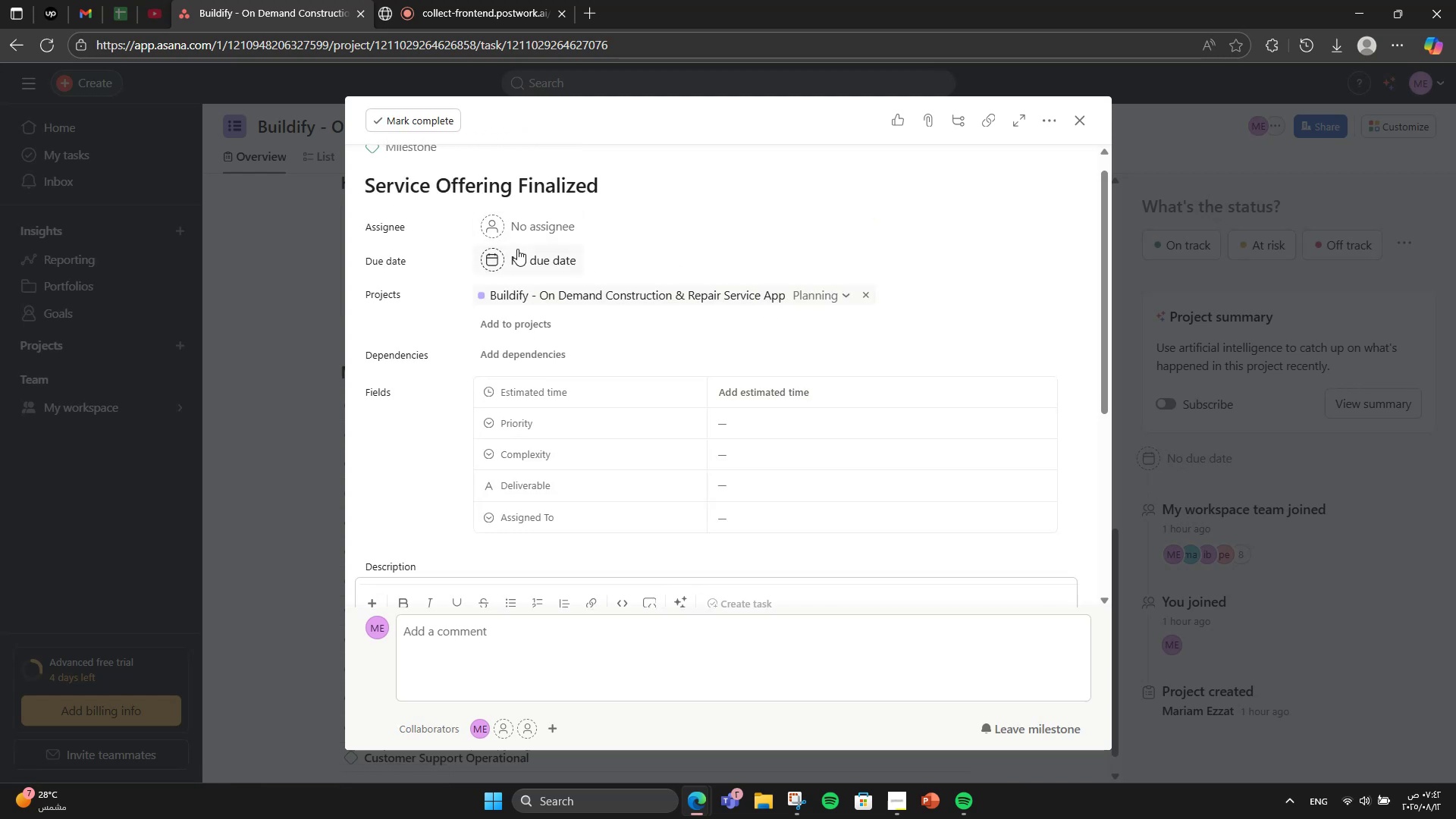 
left_click([516, 249])
 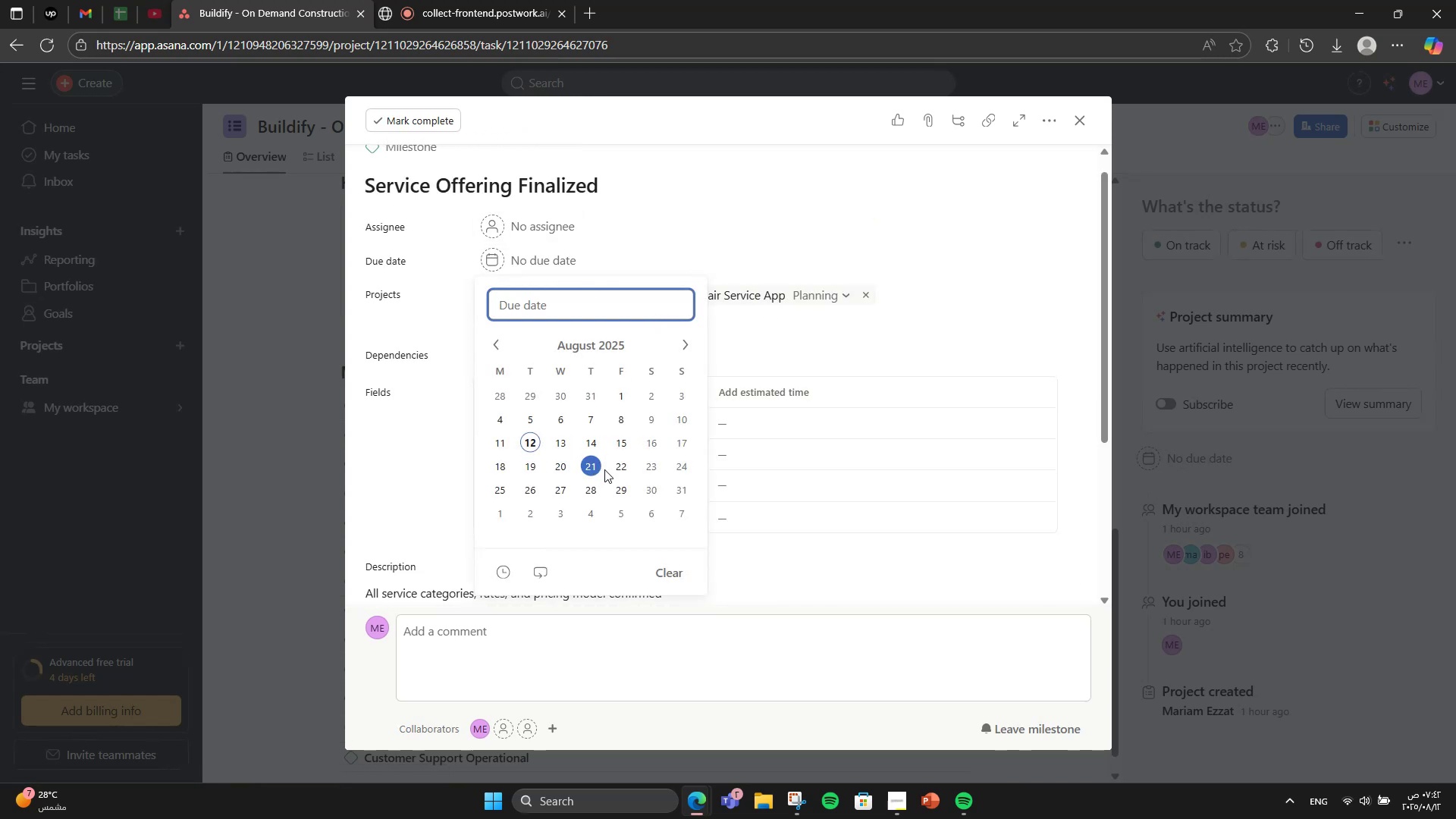 
left_click([504, 465])
 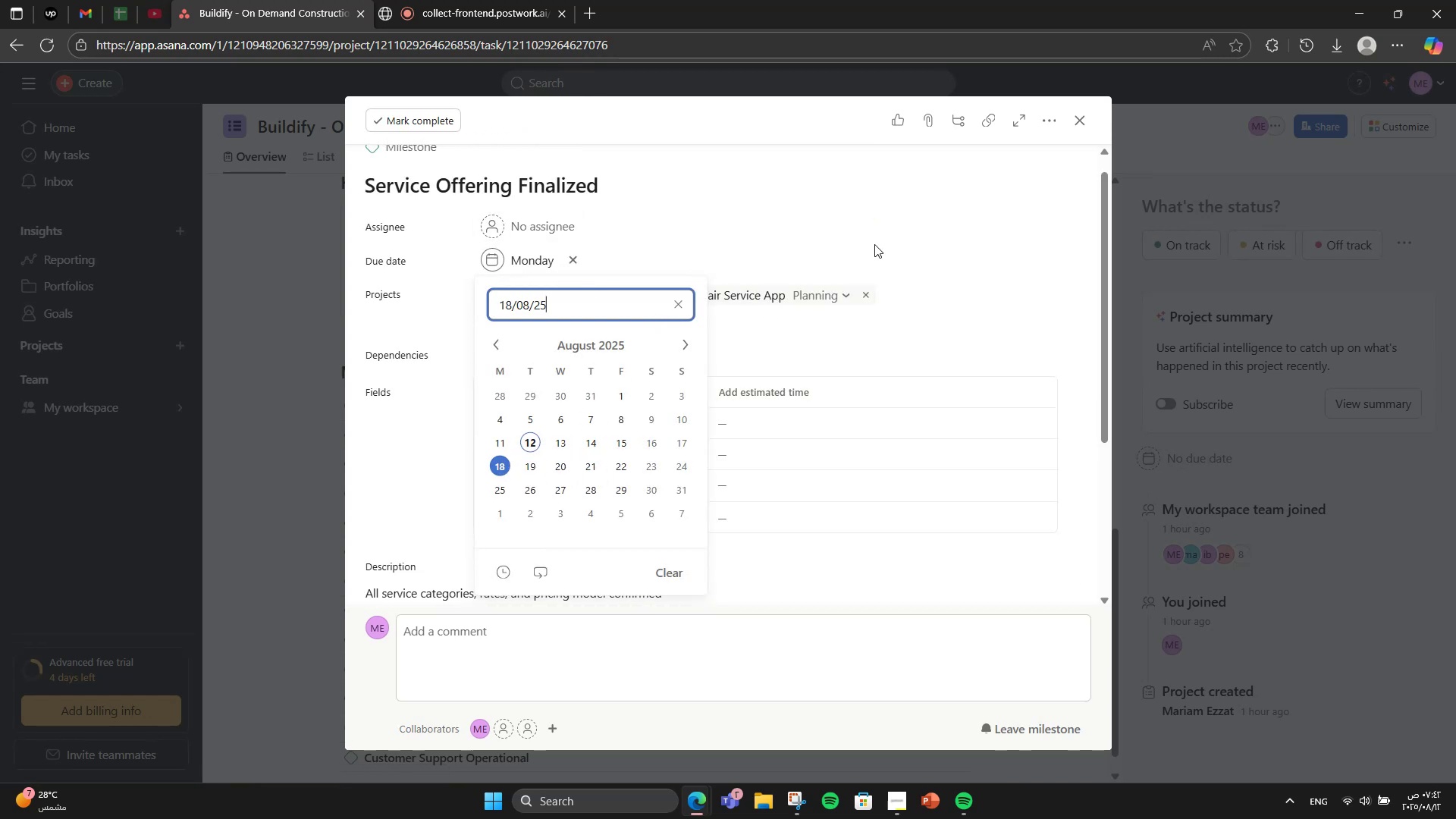 
left_click([874, 244])
 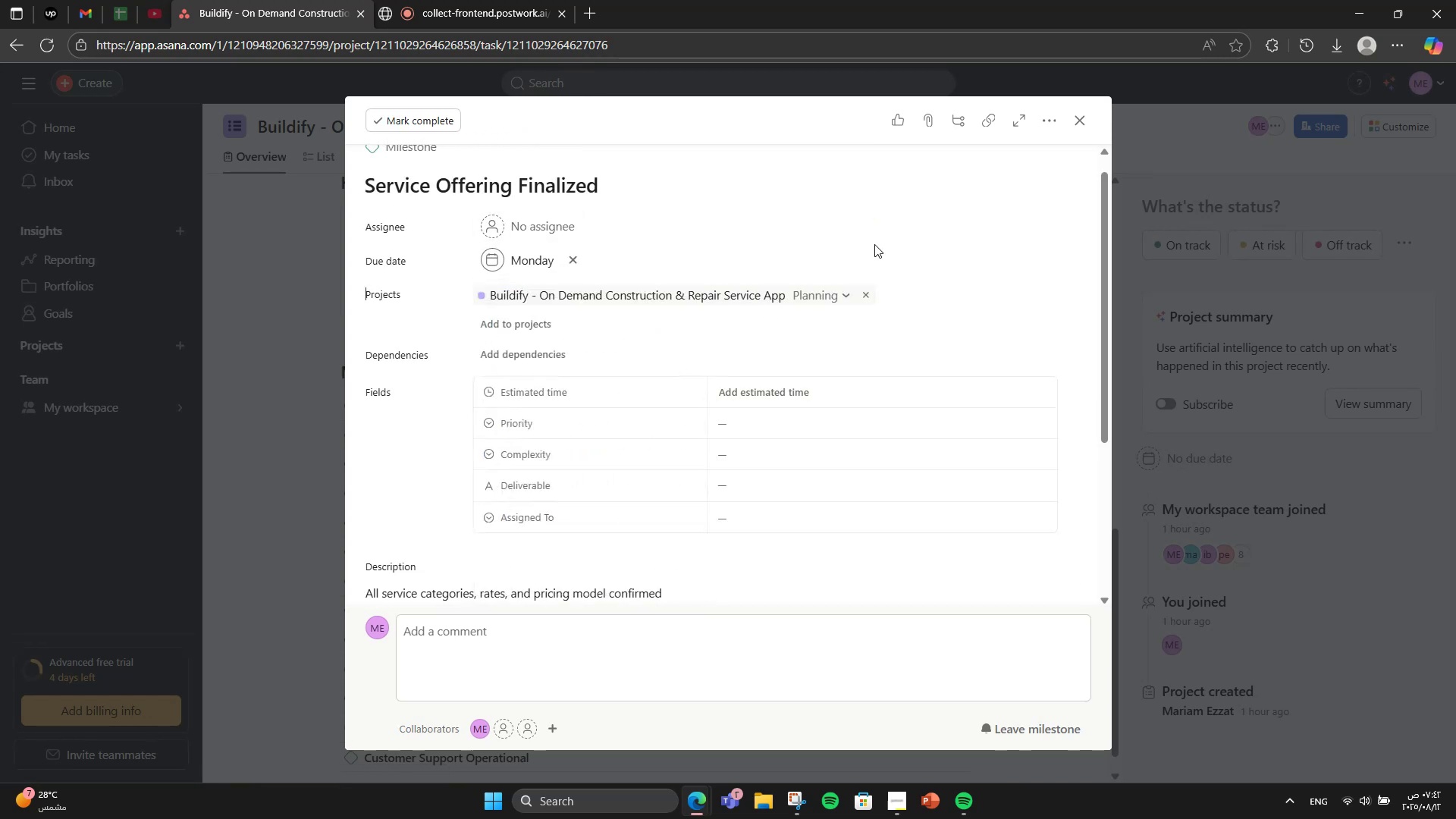 
scroll: coordinate [938, 497], scroll_direction: down, amount: 6.0
 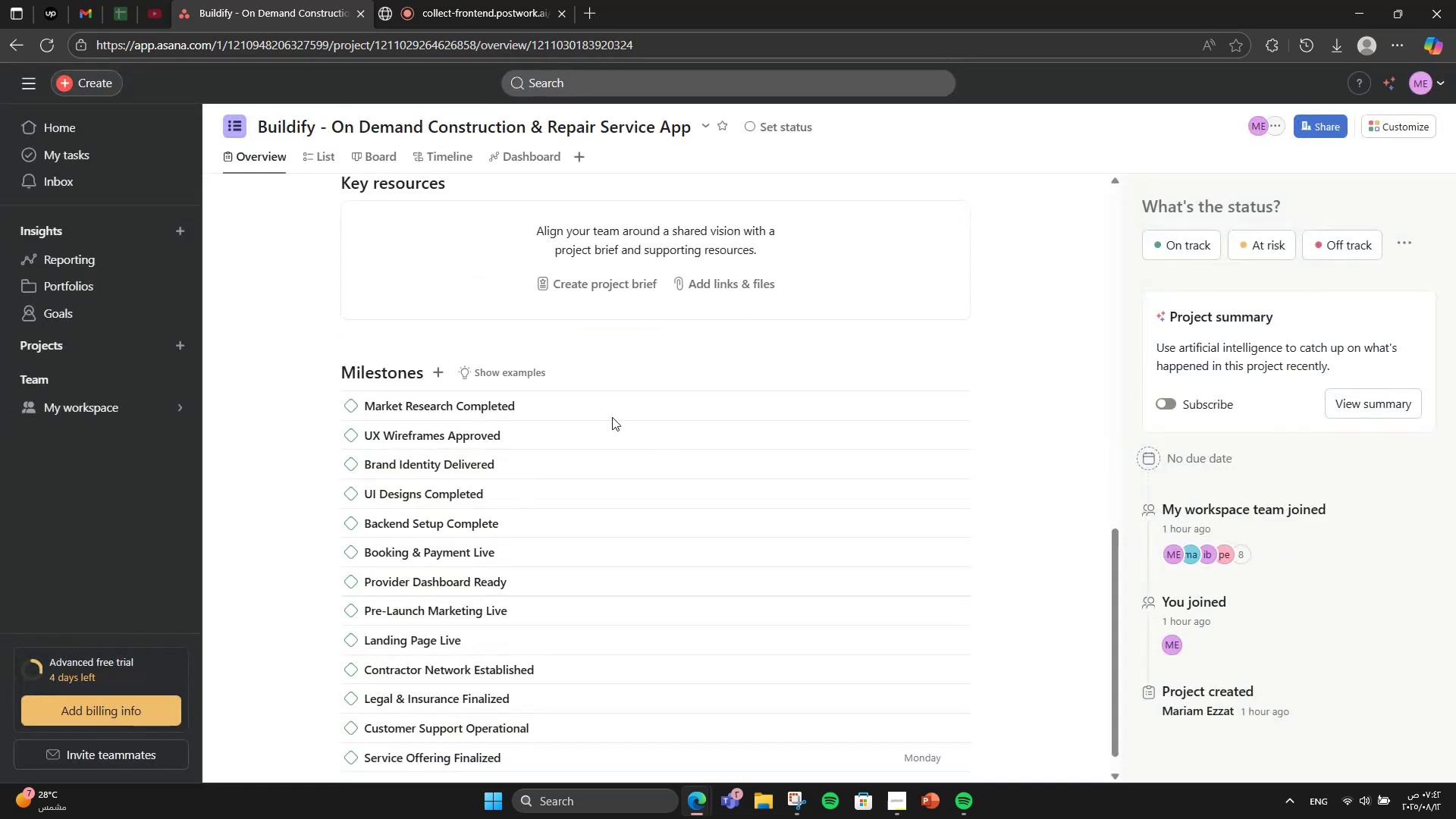 
left_click([441, 428])
 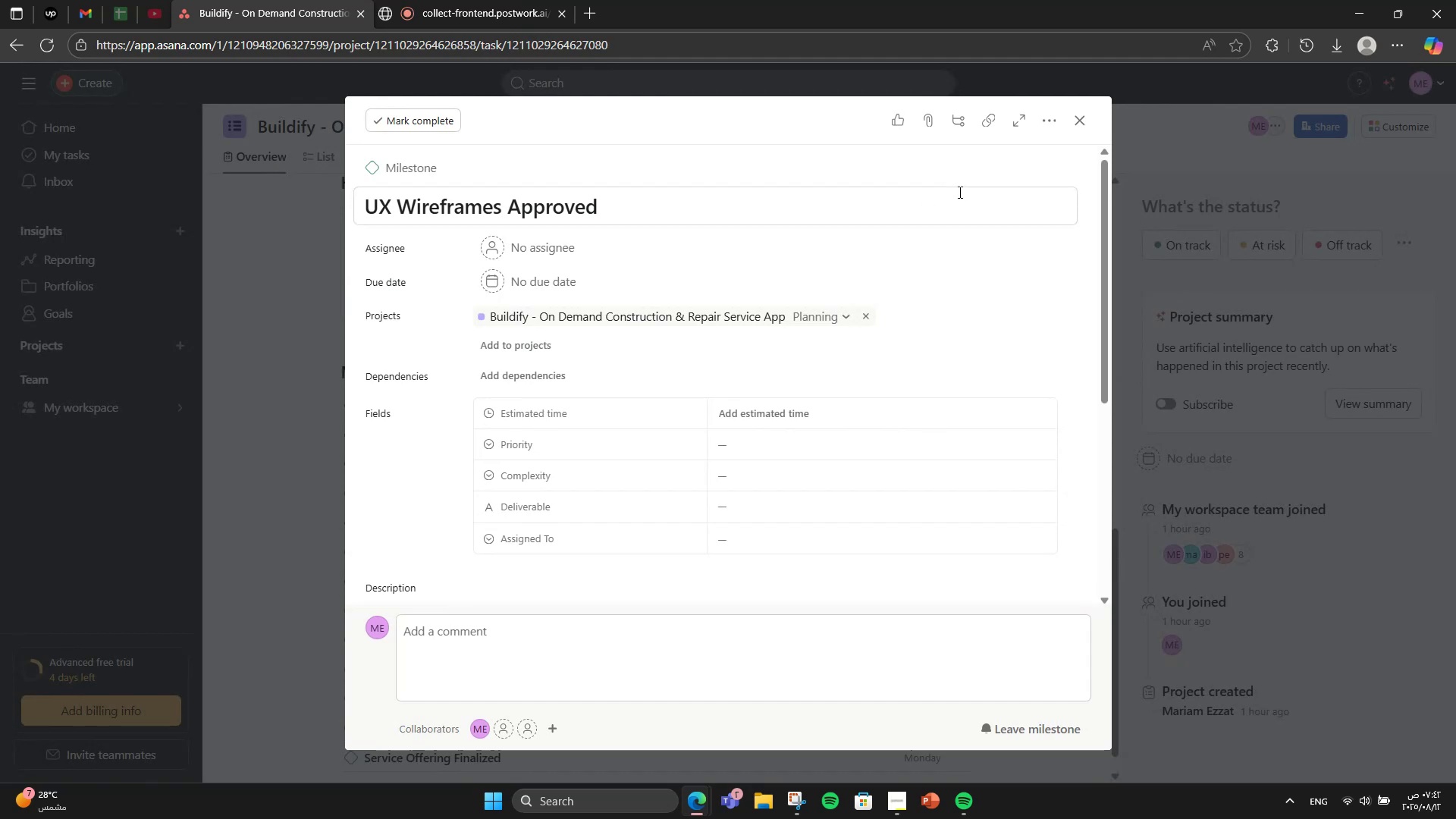 
left_click([1159, 126])
 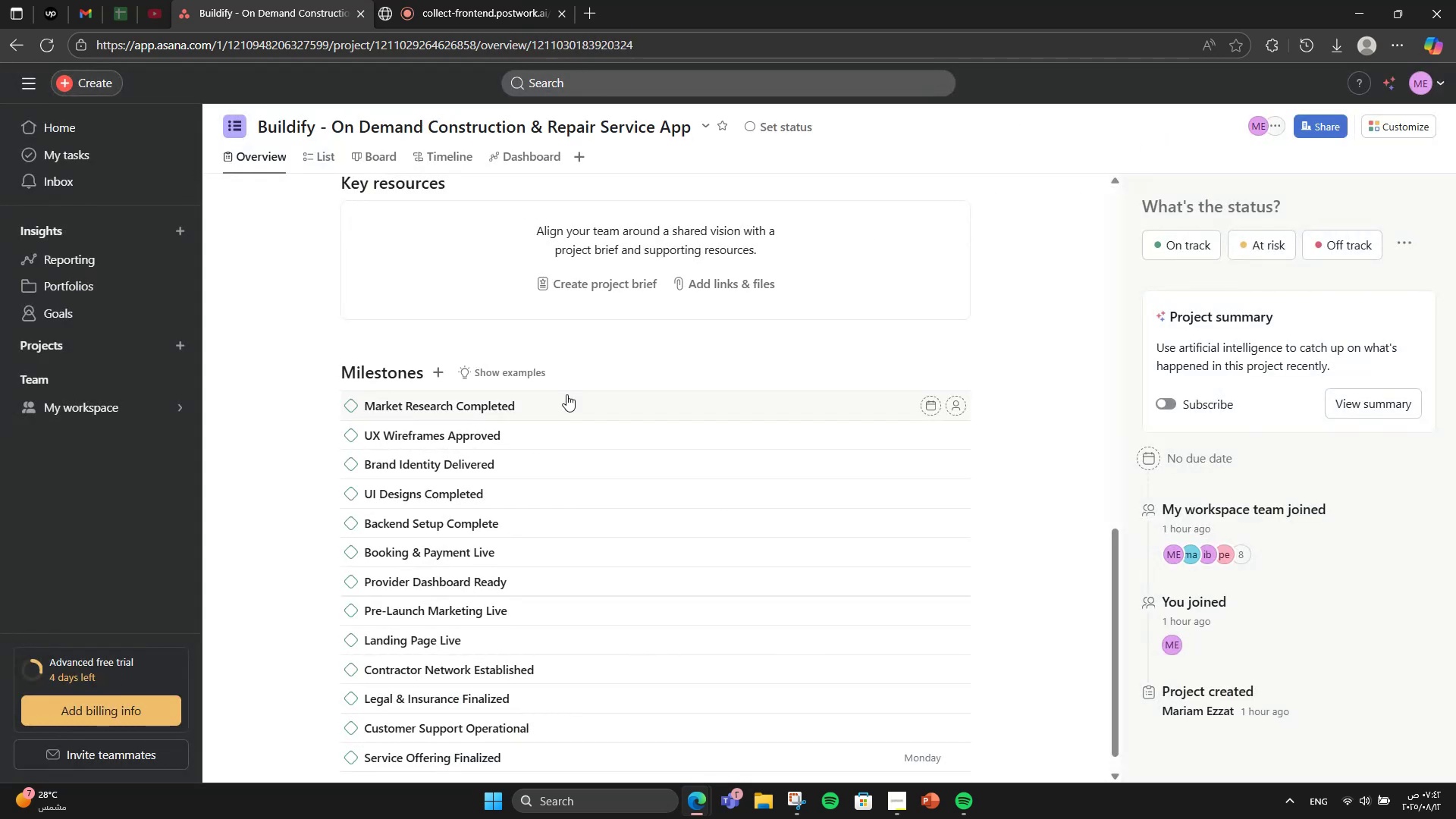 
left_click([570, 393])
 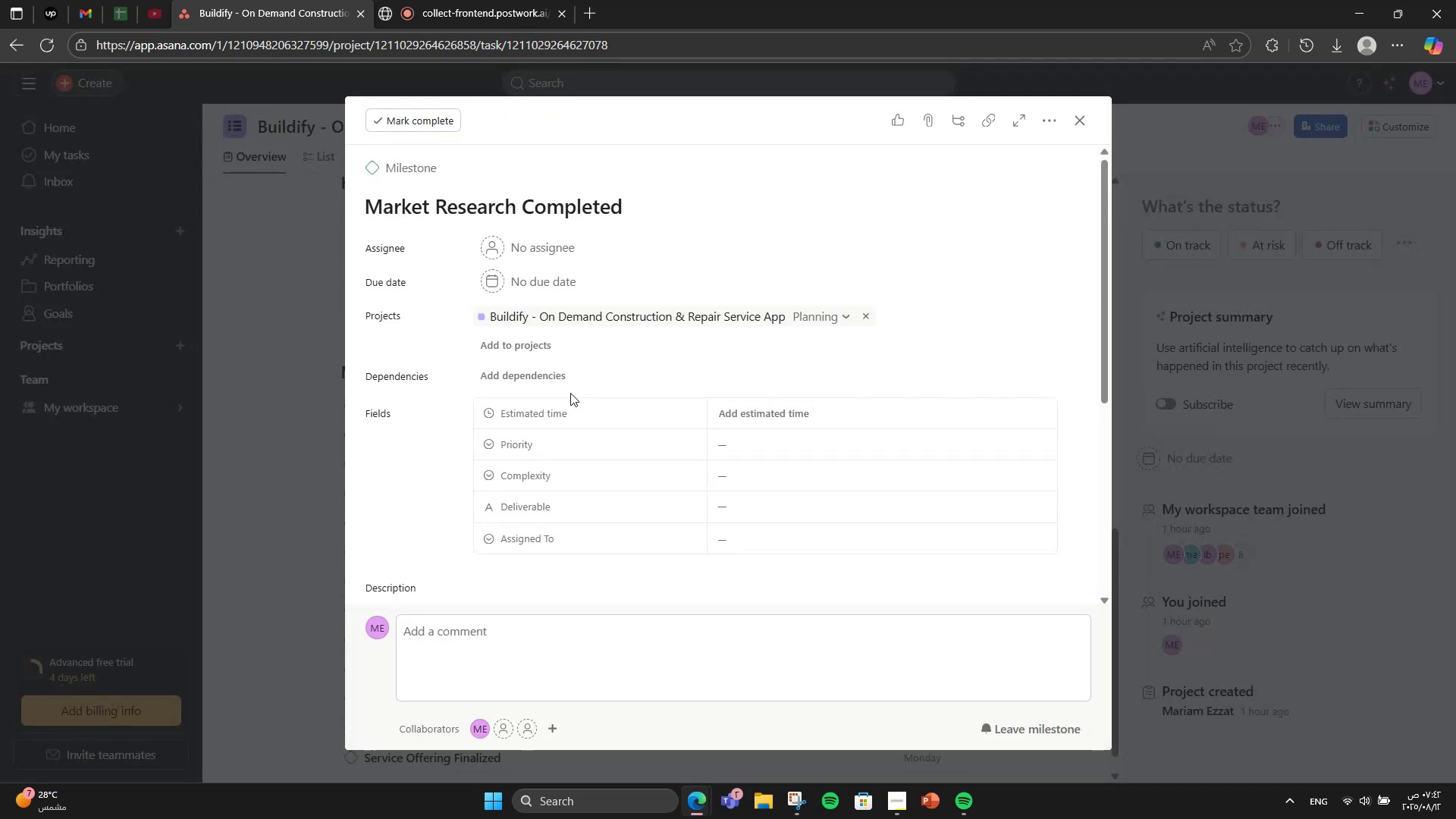 
scroll: coordinate [613, 450], scroll_direction: down, amount: 3.0
 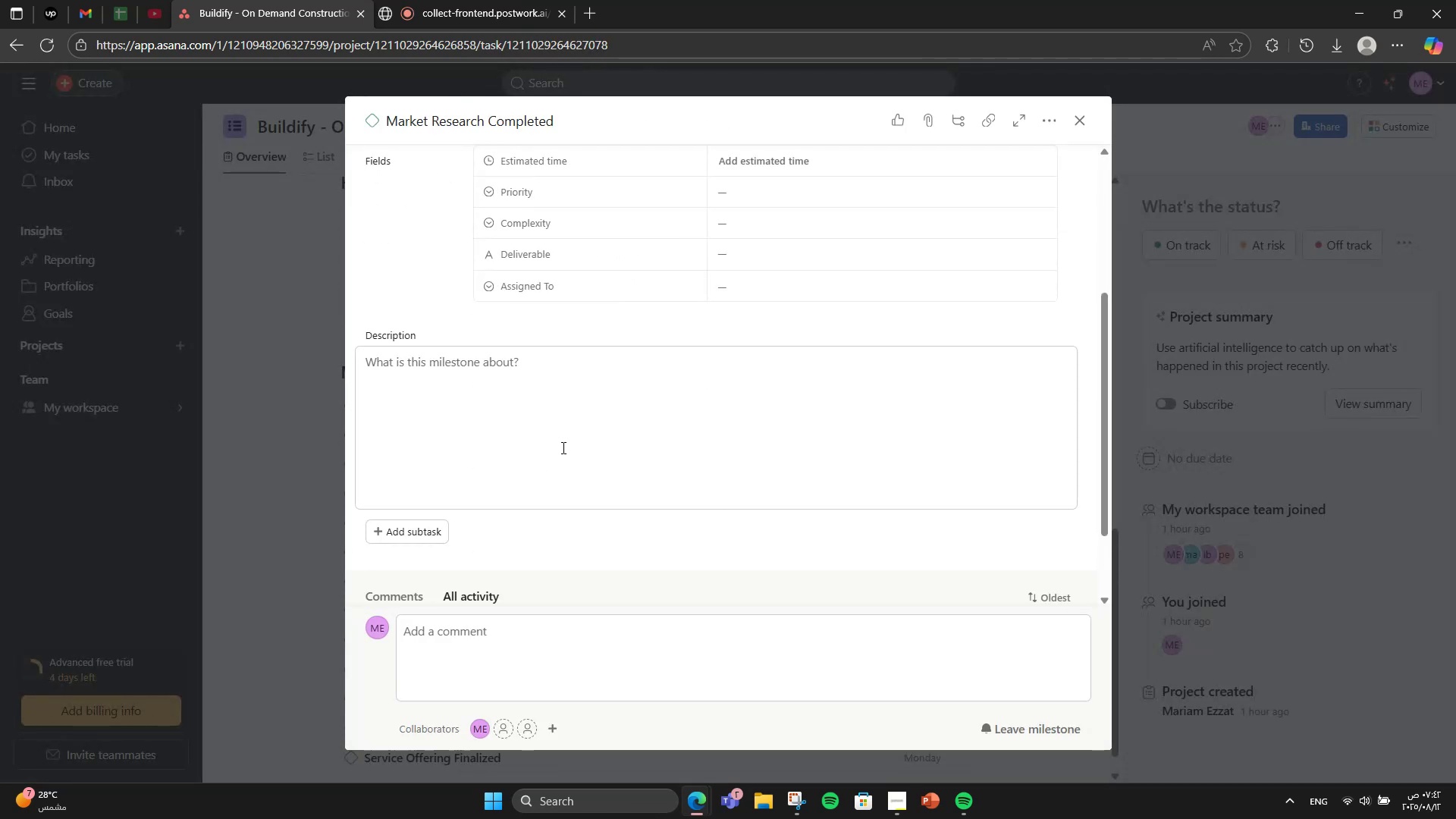 
left_click([560, 446])
 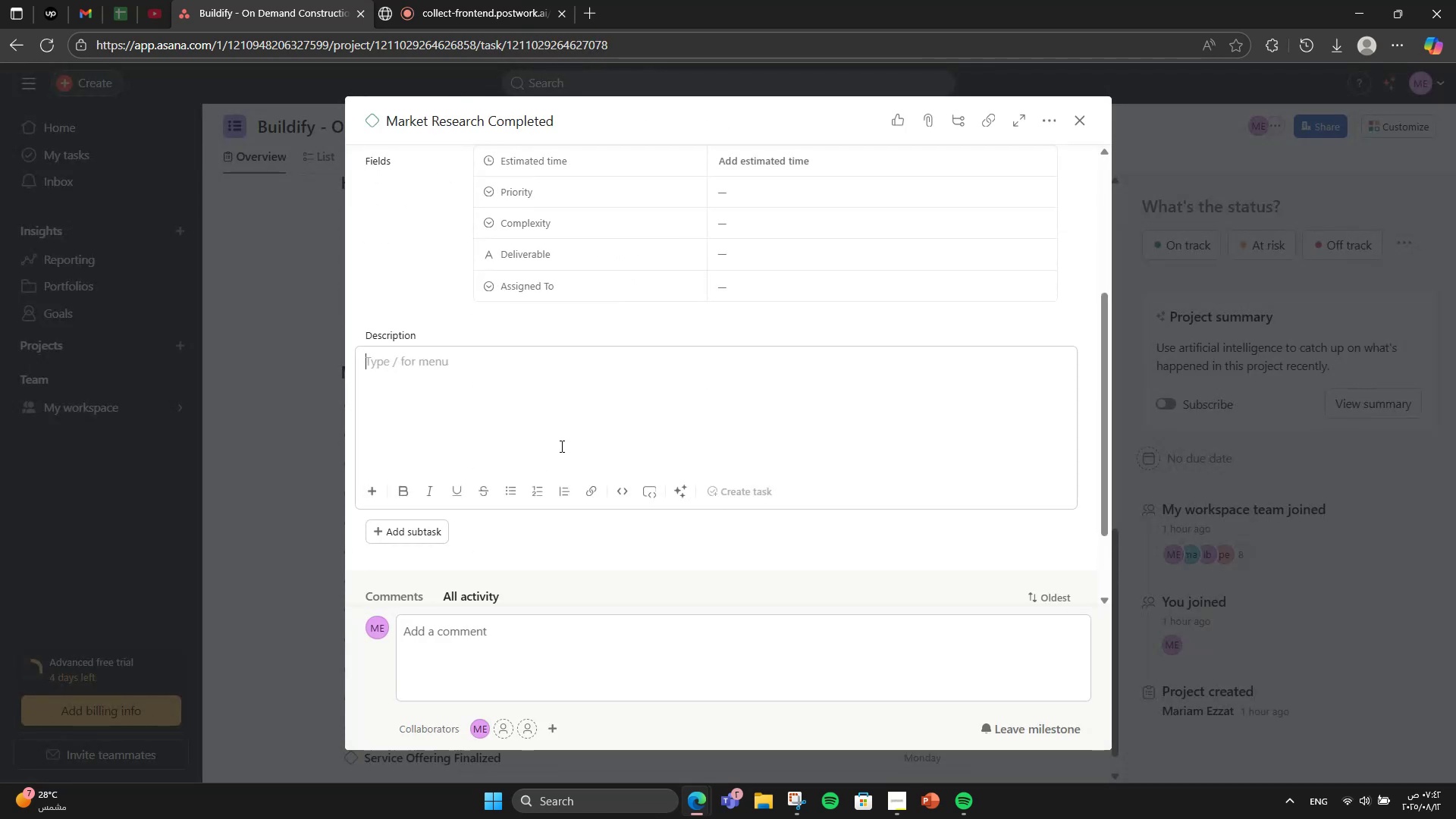 
type(Competitor analt)
key(Backspace)
type(ysis and feature benchm)
 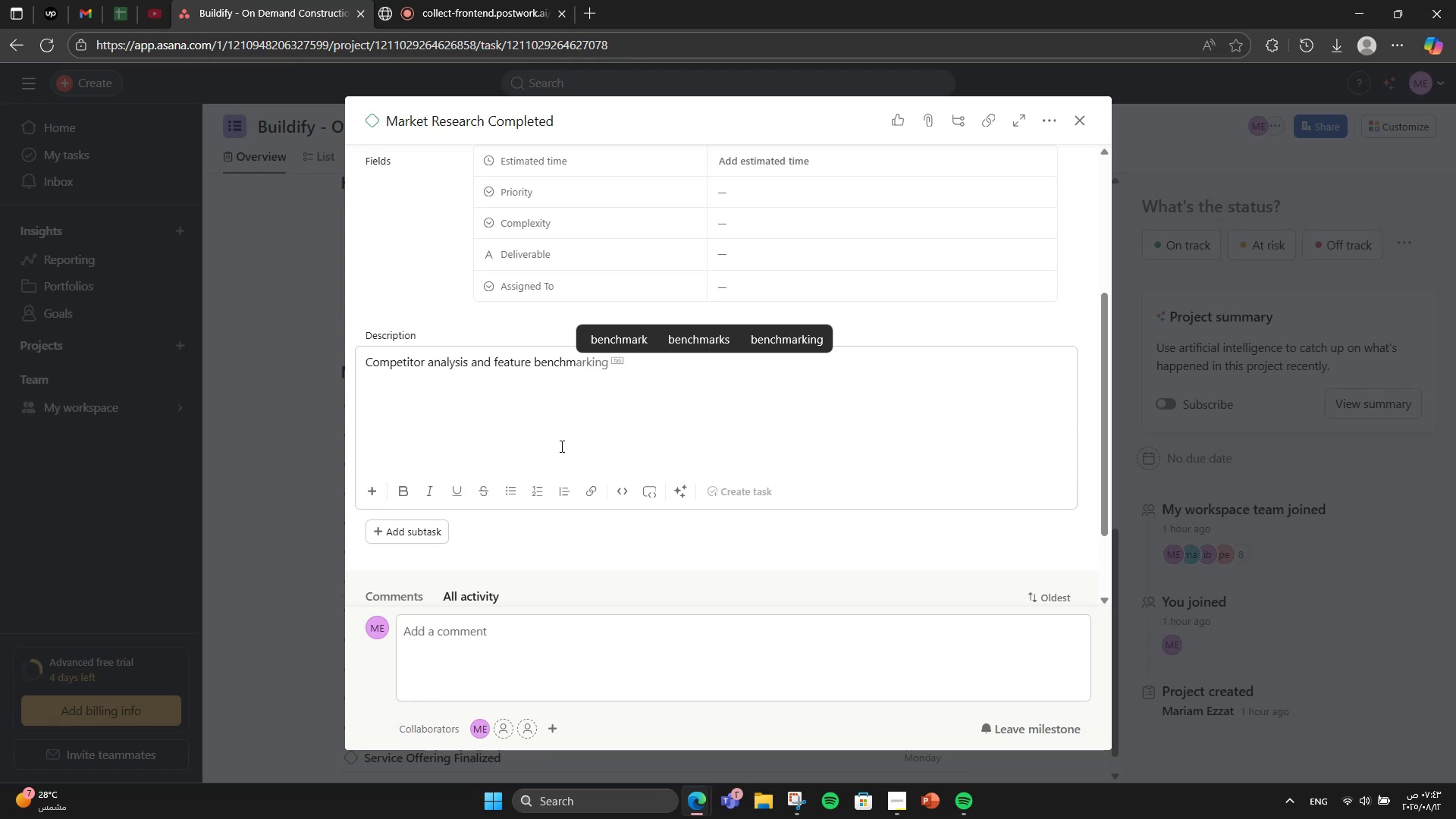 
key(ArrowRight)
 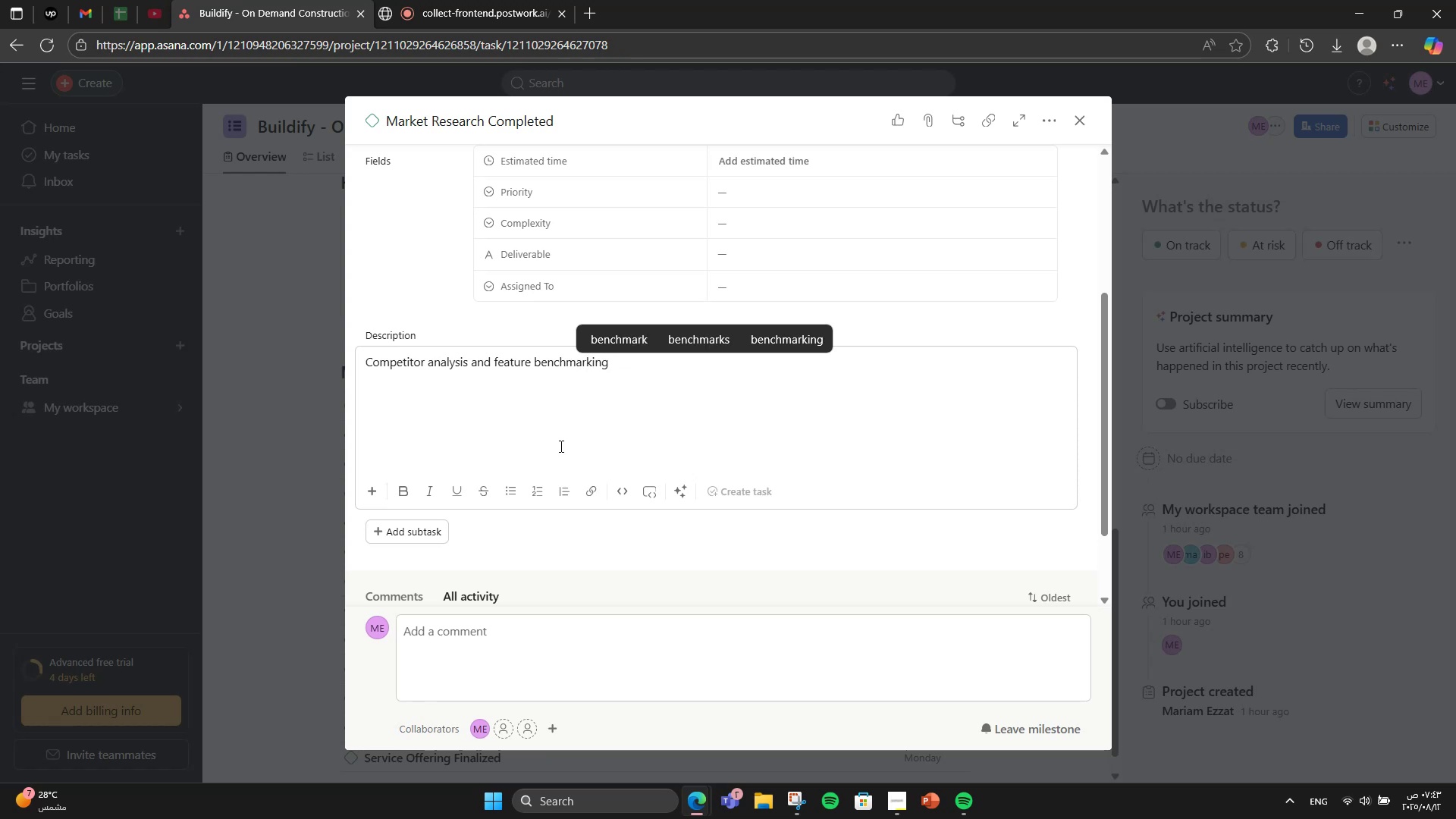 
type( report)
 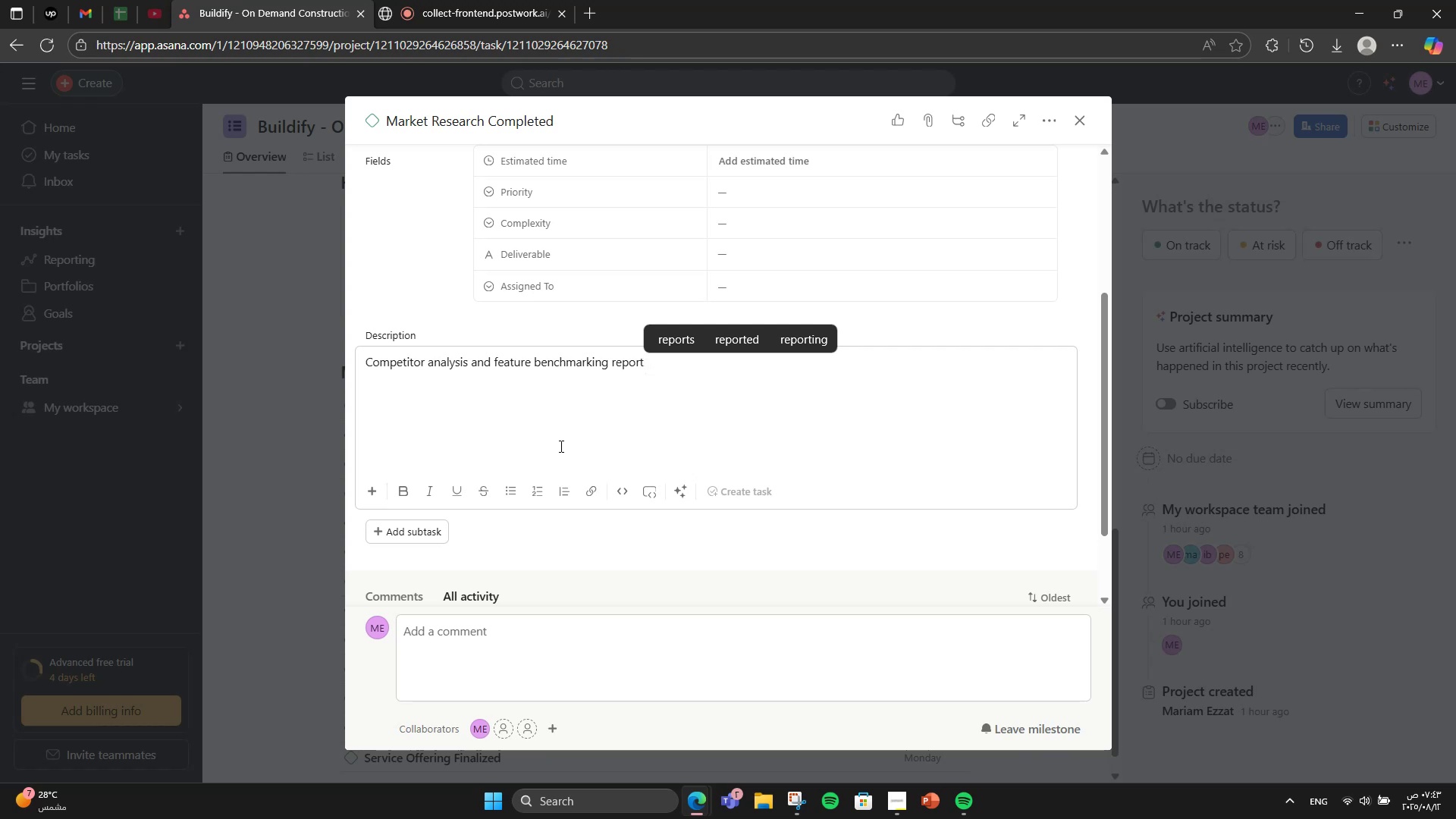 
wait(5.54)
 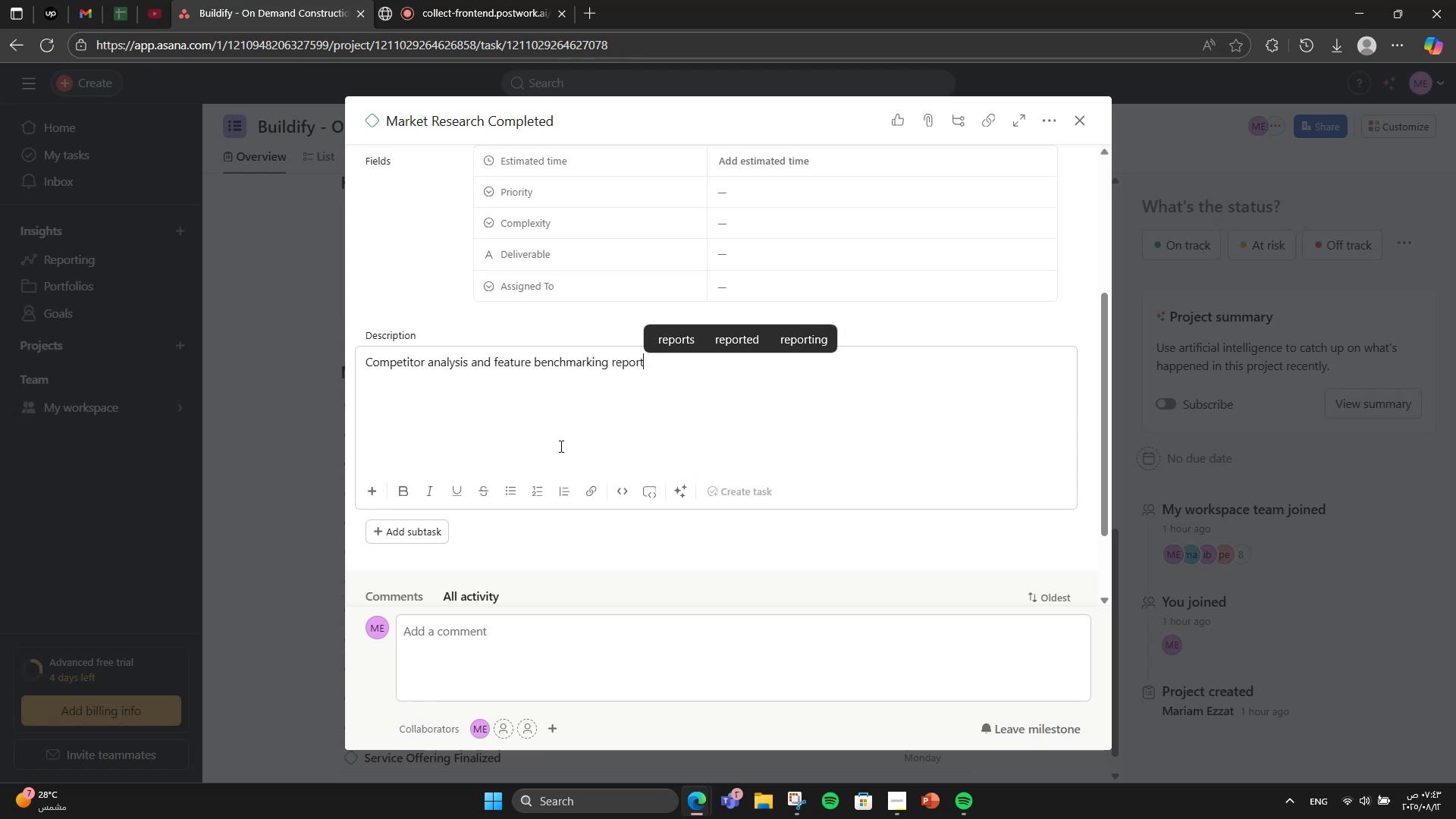 
type( delivered)
 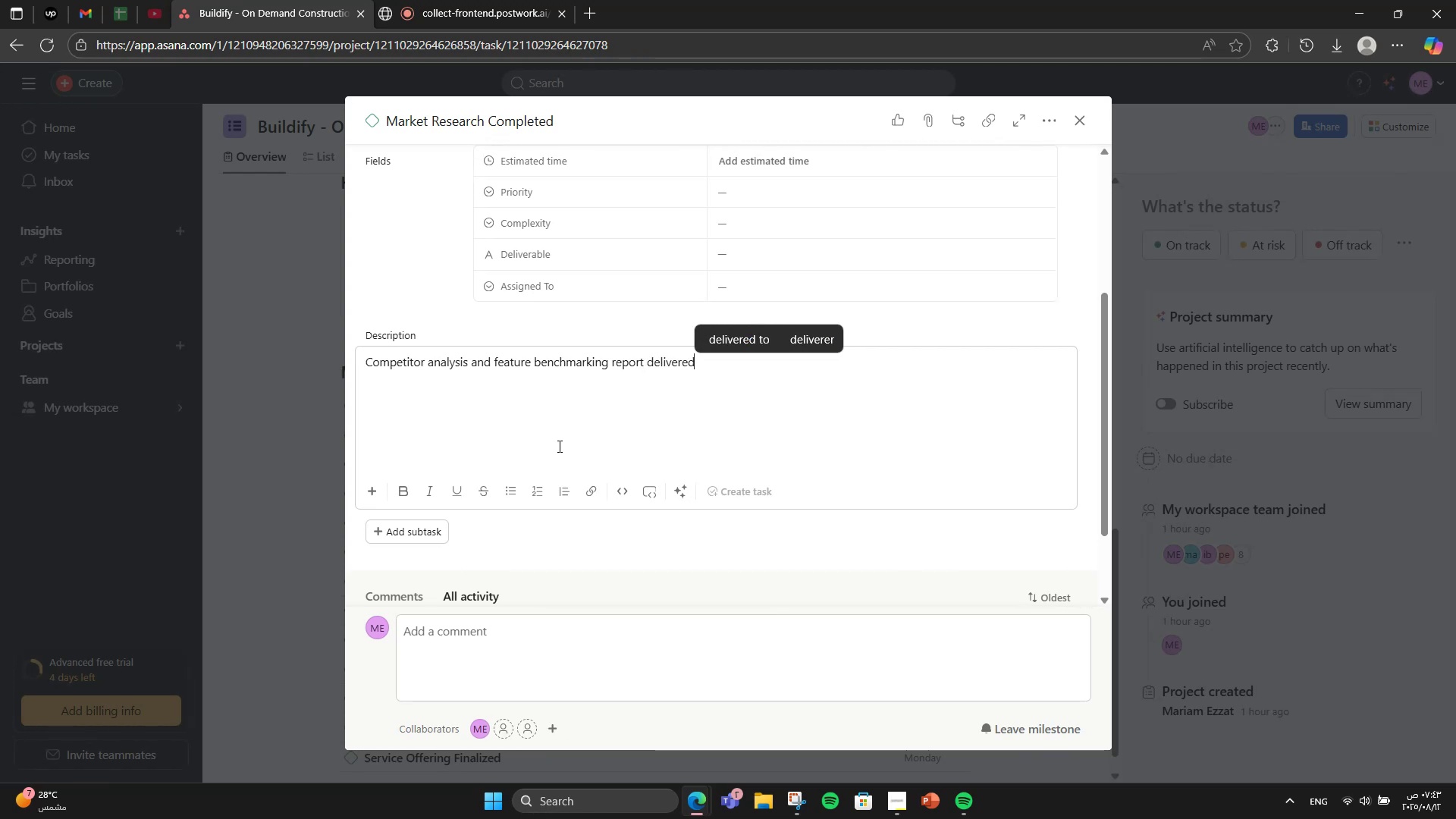 
scroll: coordinate [560, 445], scroll_direction: up, amount: 4.0
 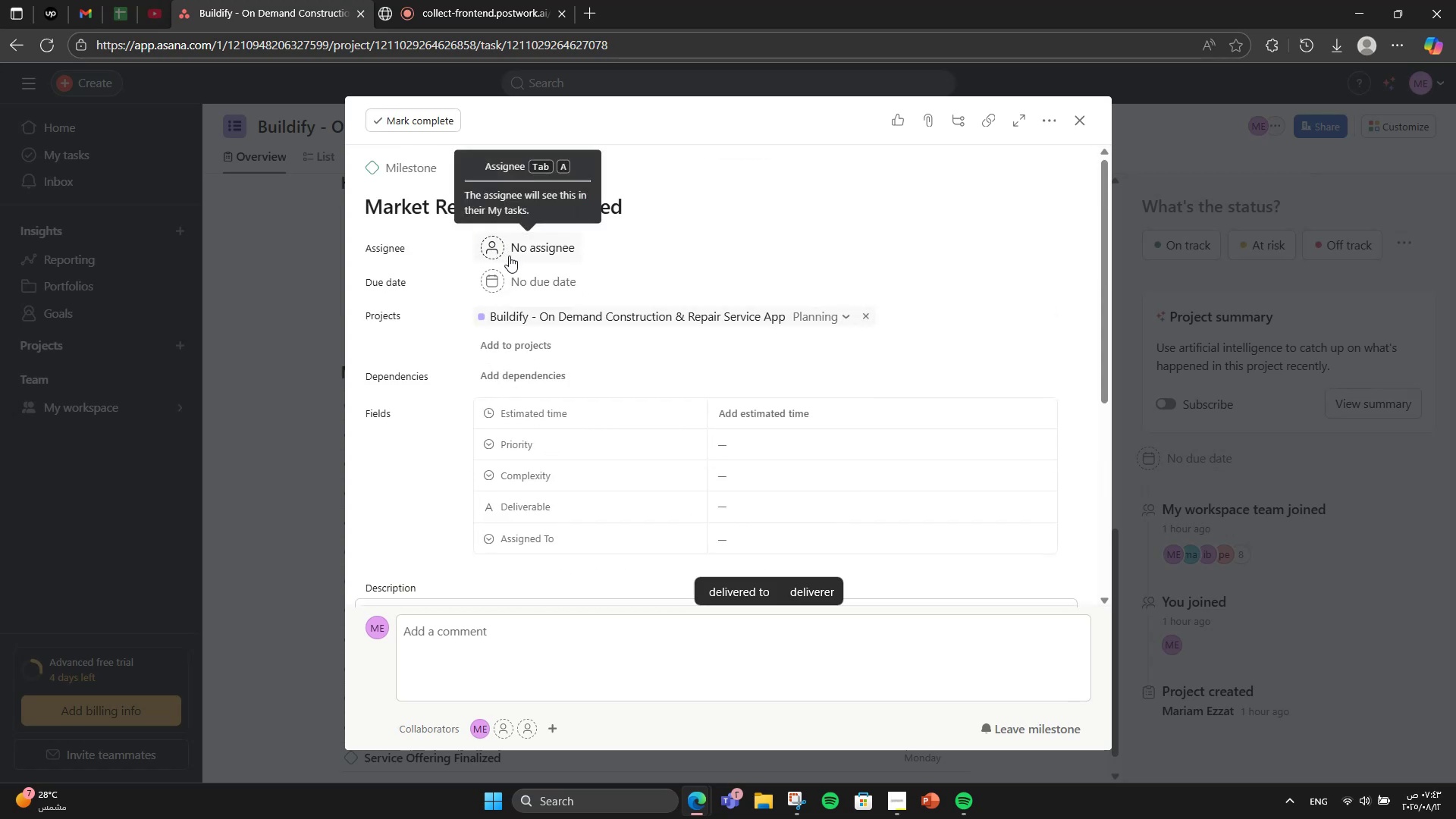 
left_click([526, 280])
 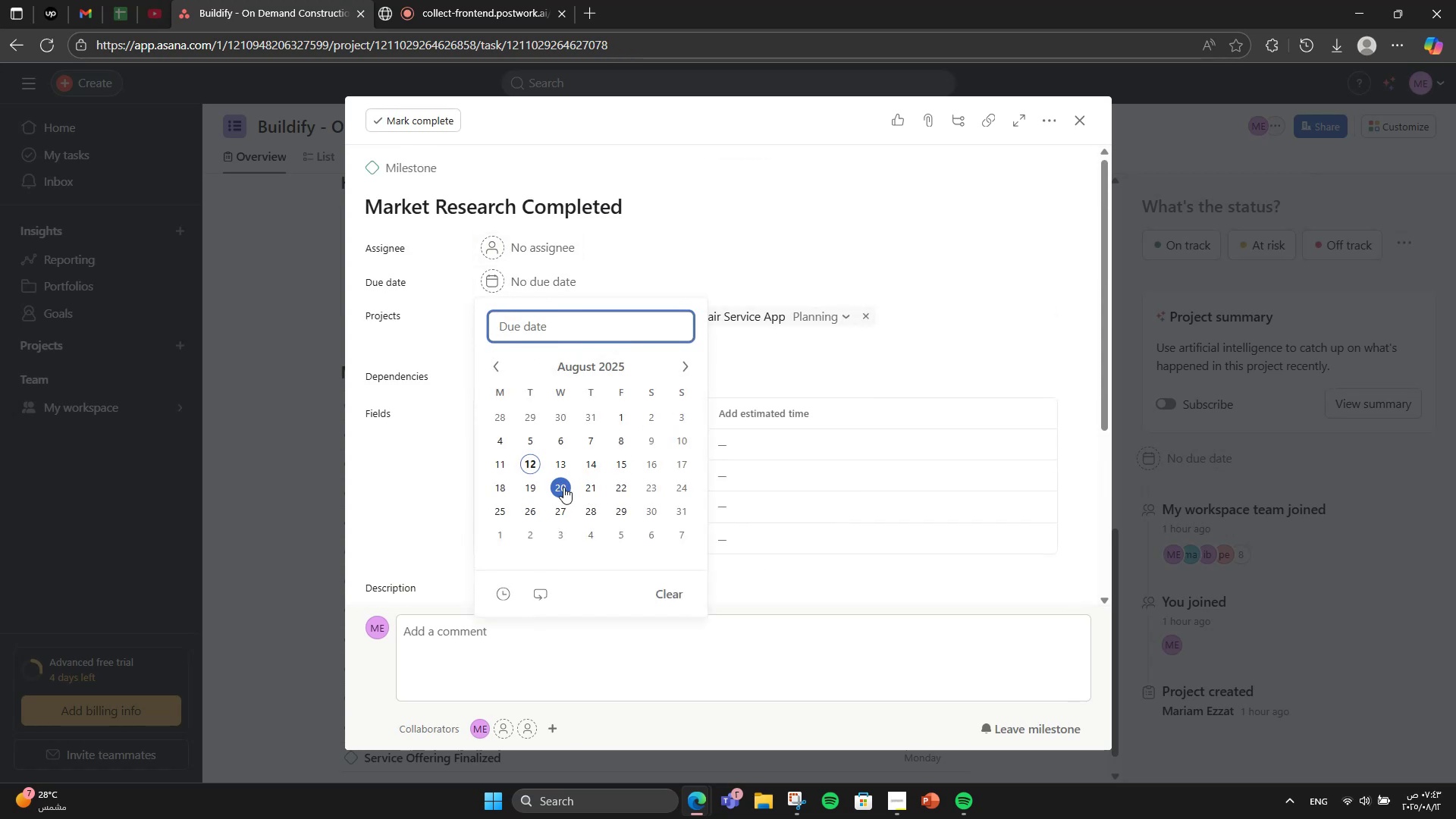 
left_click([563, 487])
 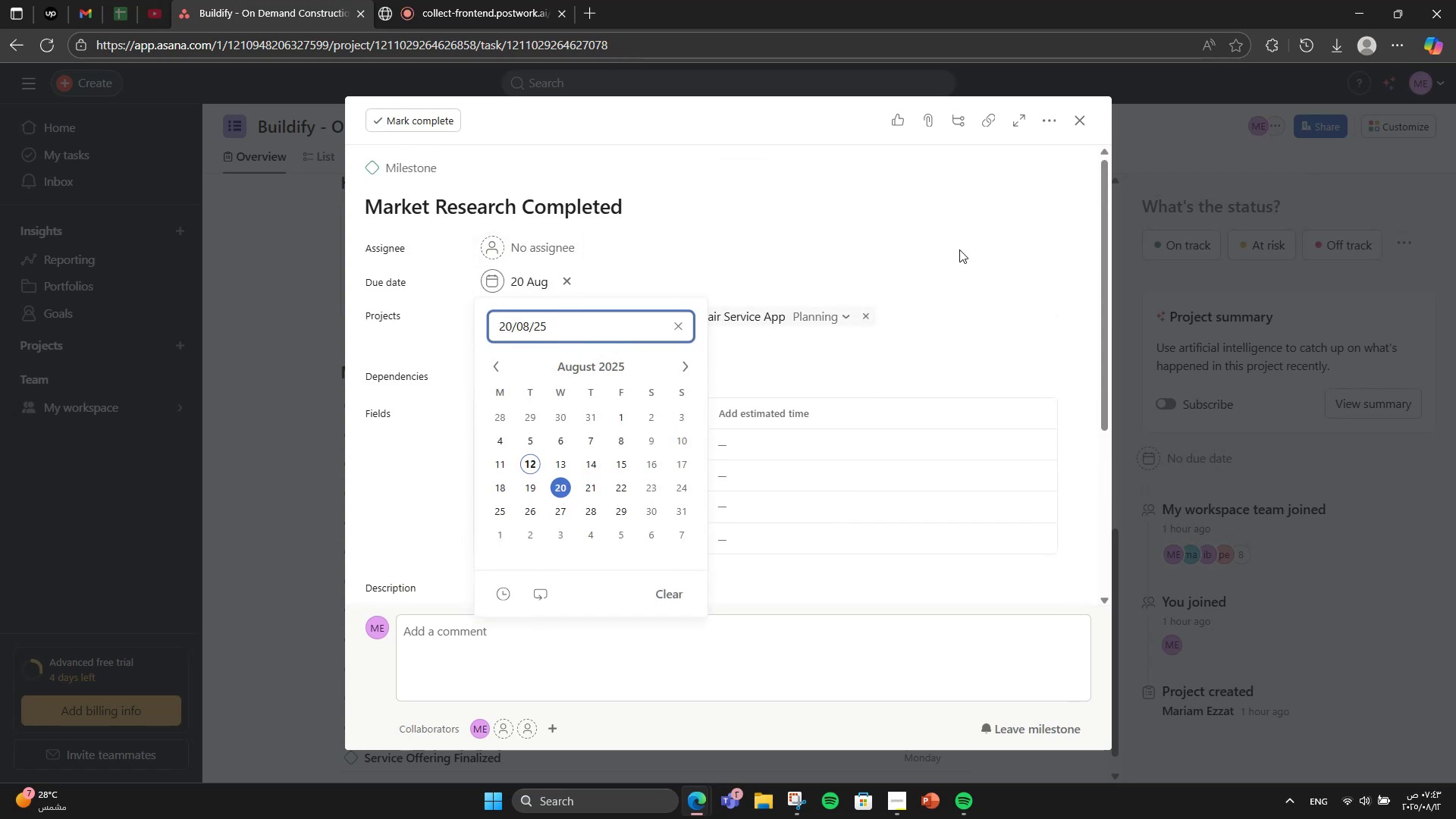 
left_click([959, 249])
 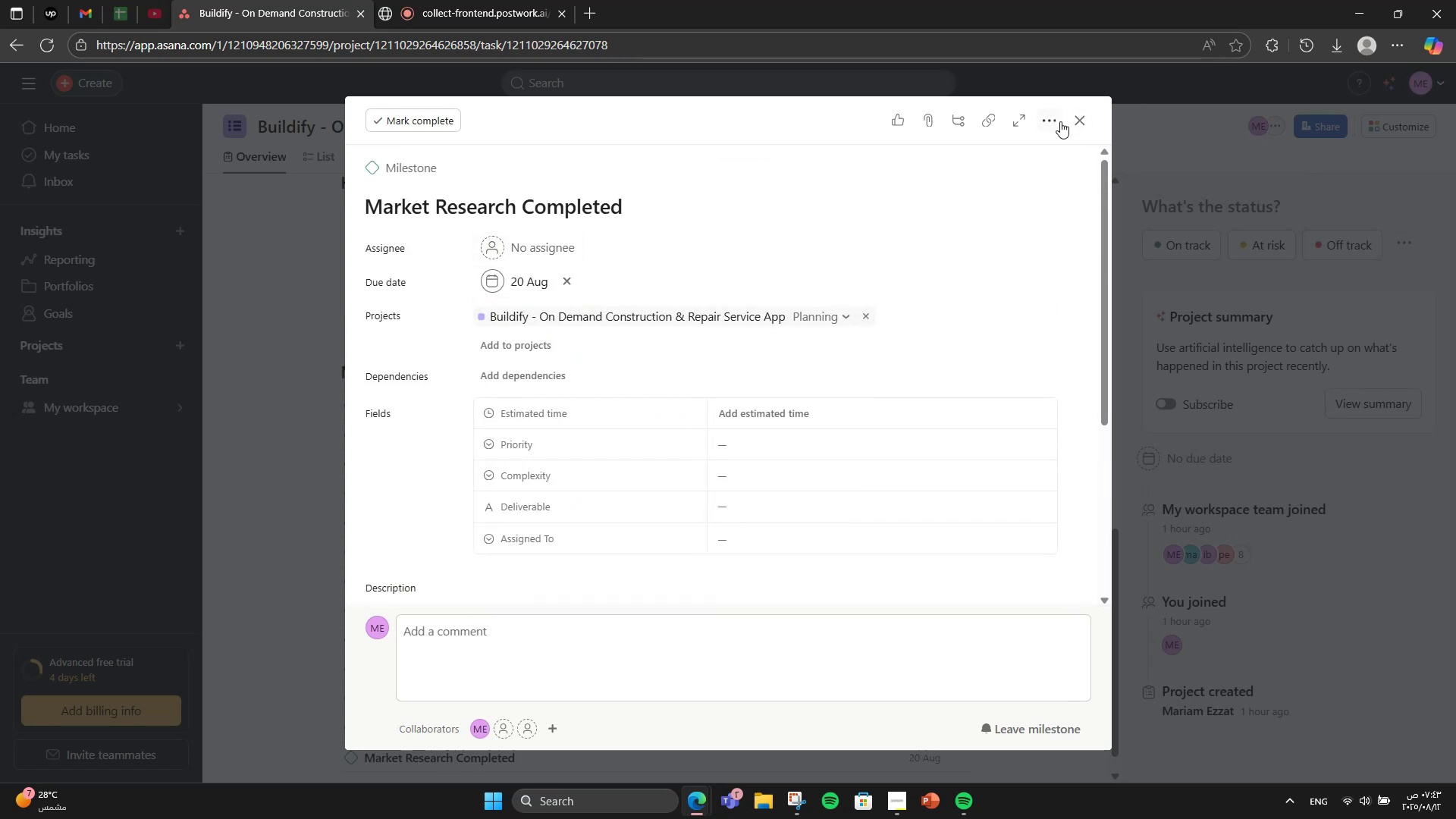 
left_click([1078, 125])
 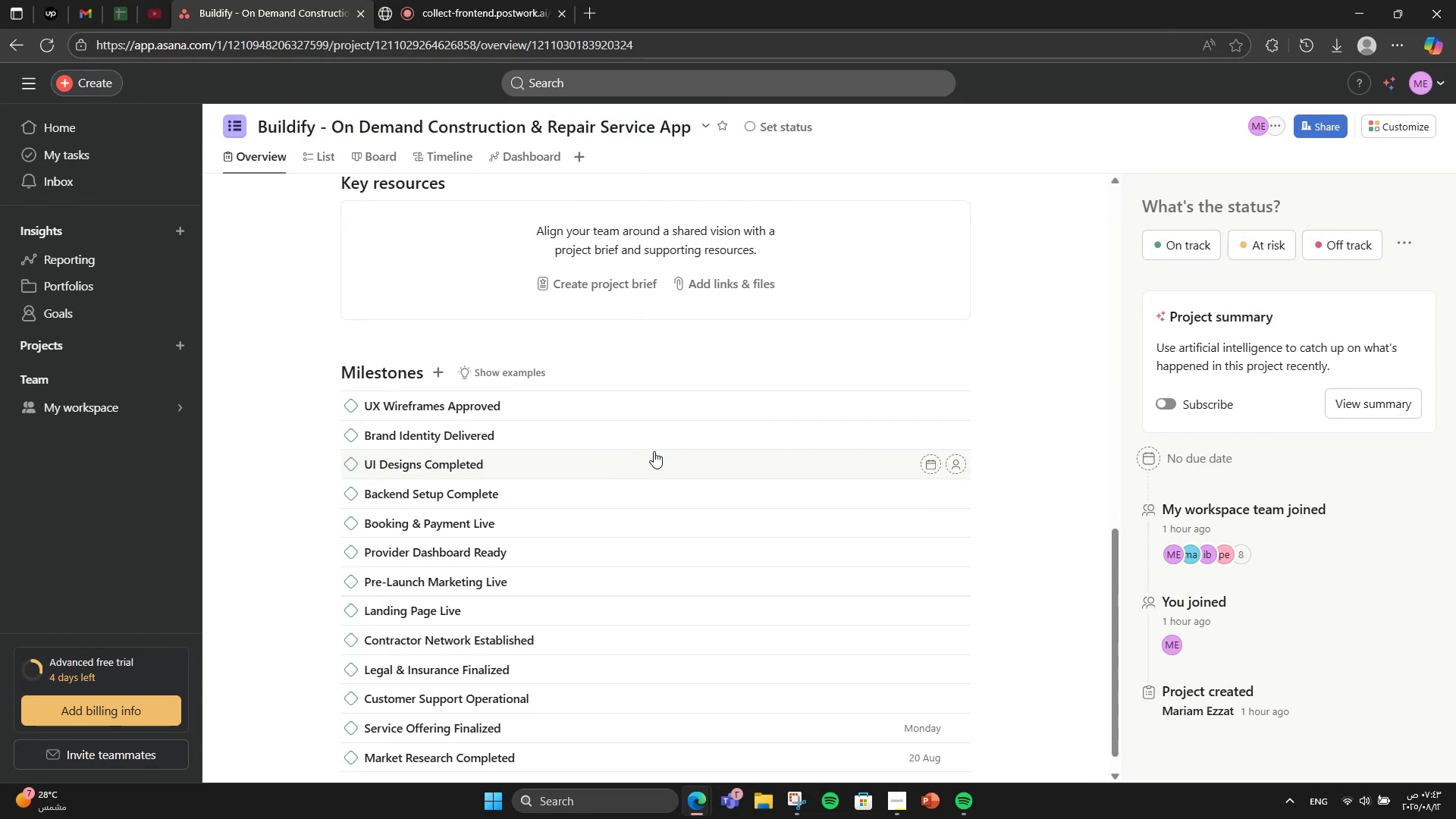 
wait(5.18)
 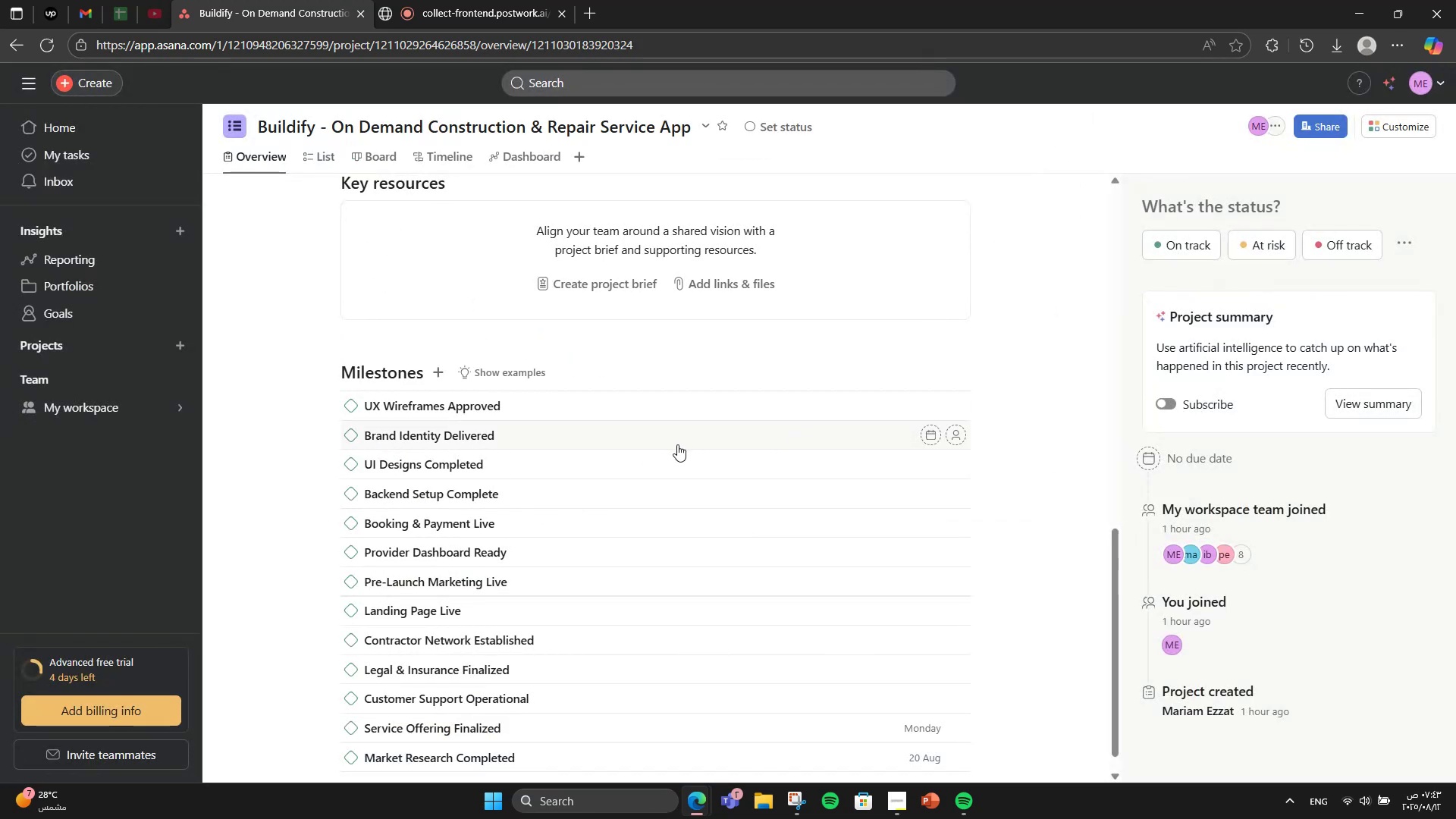 
left_click([424, 415])
 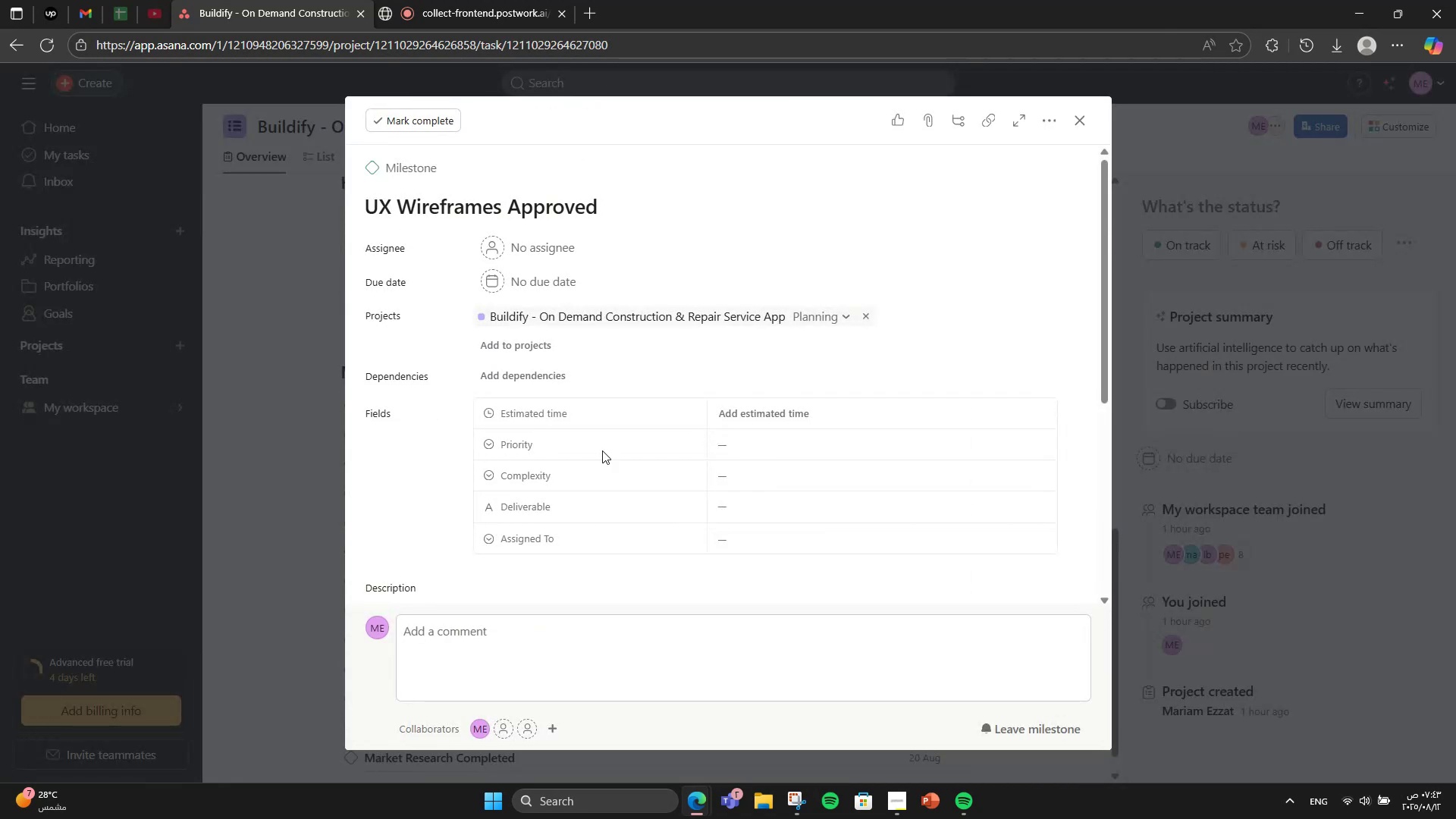 
scroll: coordinate [602, 450], scroll_direction: down, amount: 1.0
 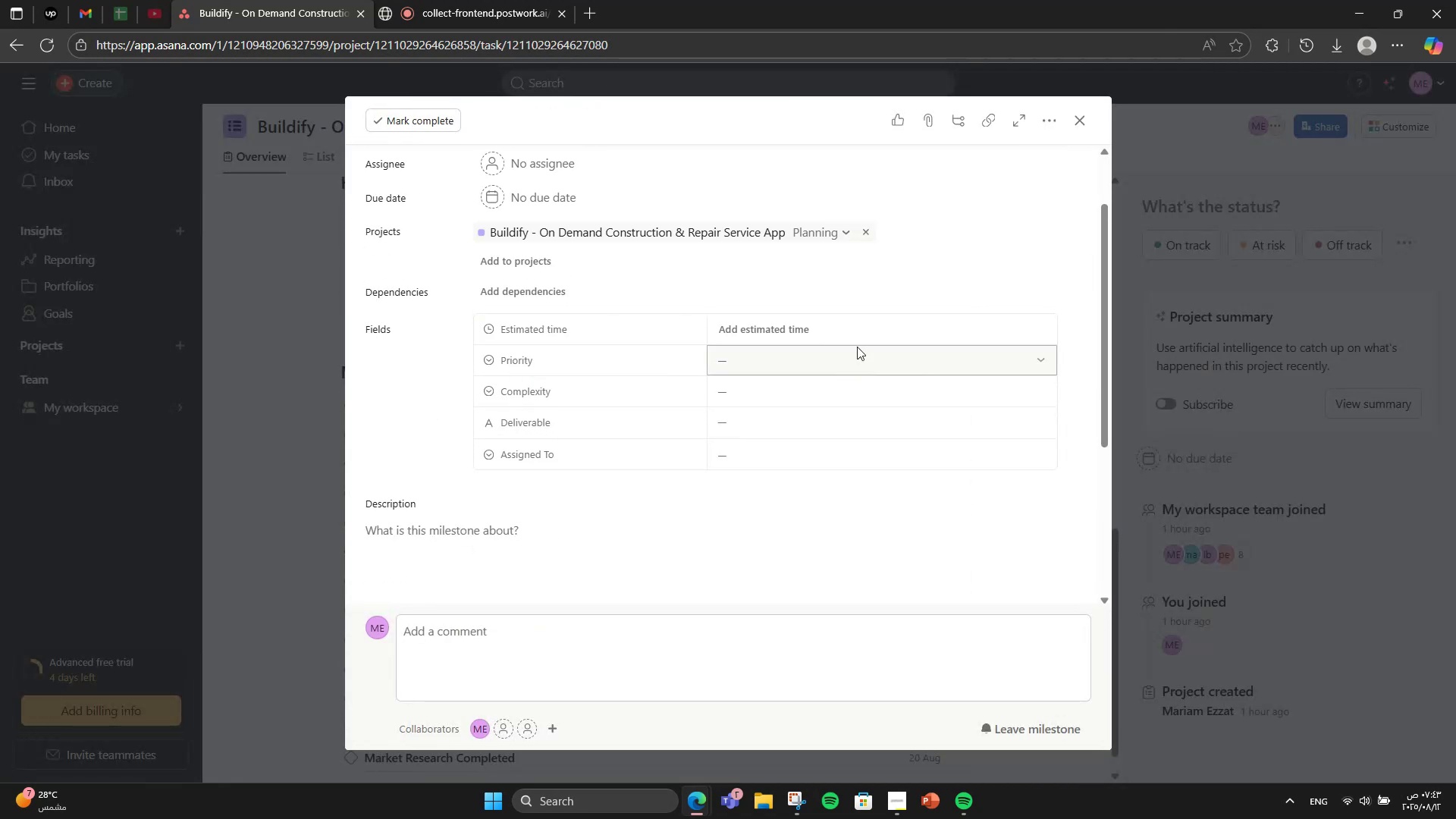 
left_click([864, 340])
 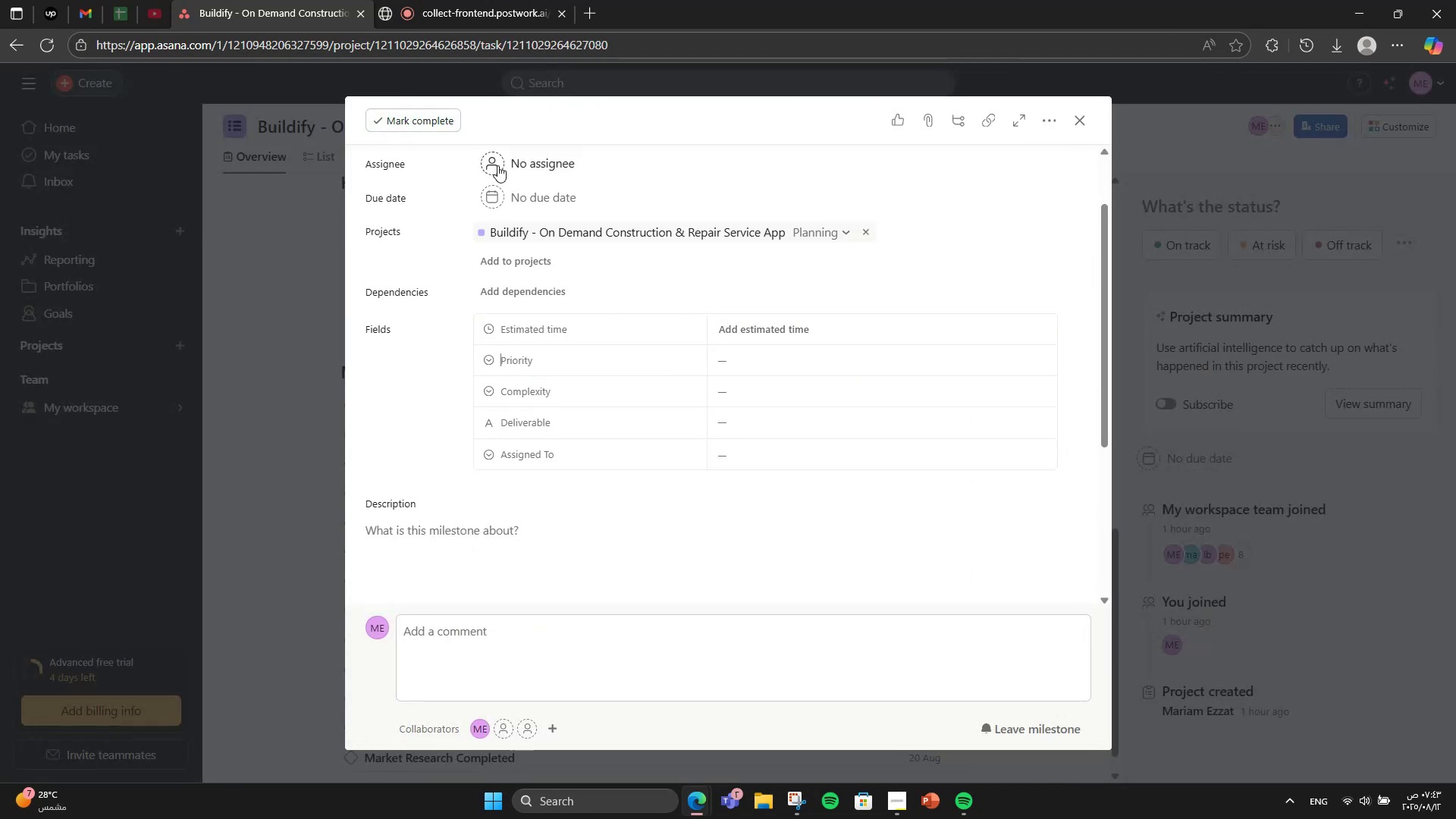 
scroll: coordinate [557, 324], scroll_direction: up, amount: 2.0
 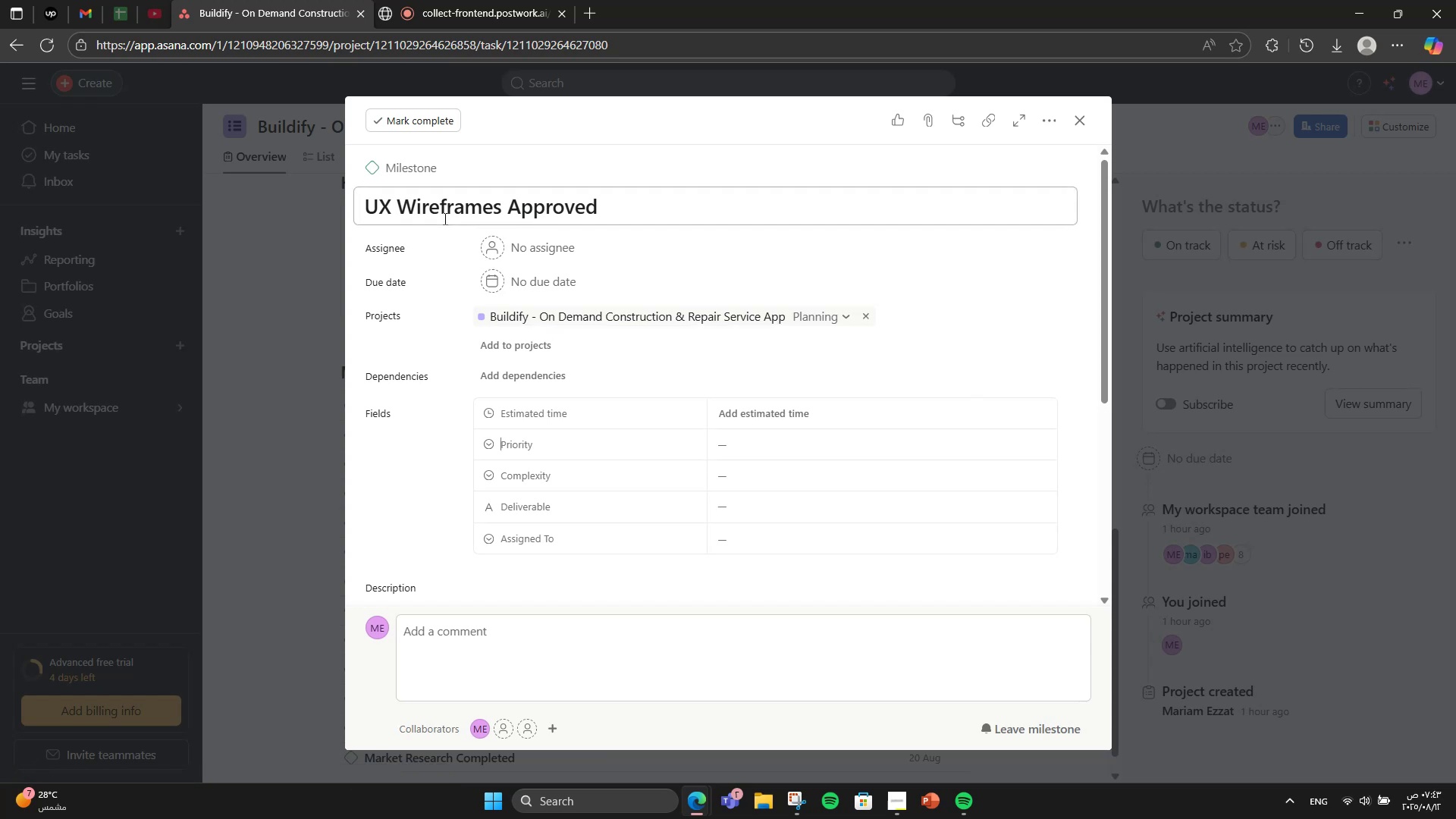 
wait(5.42)
 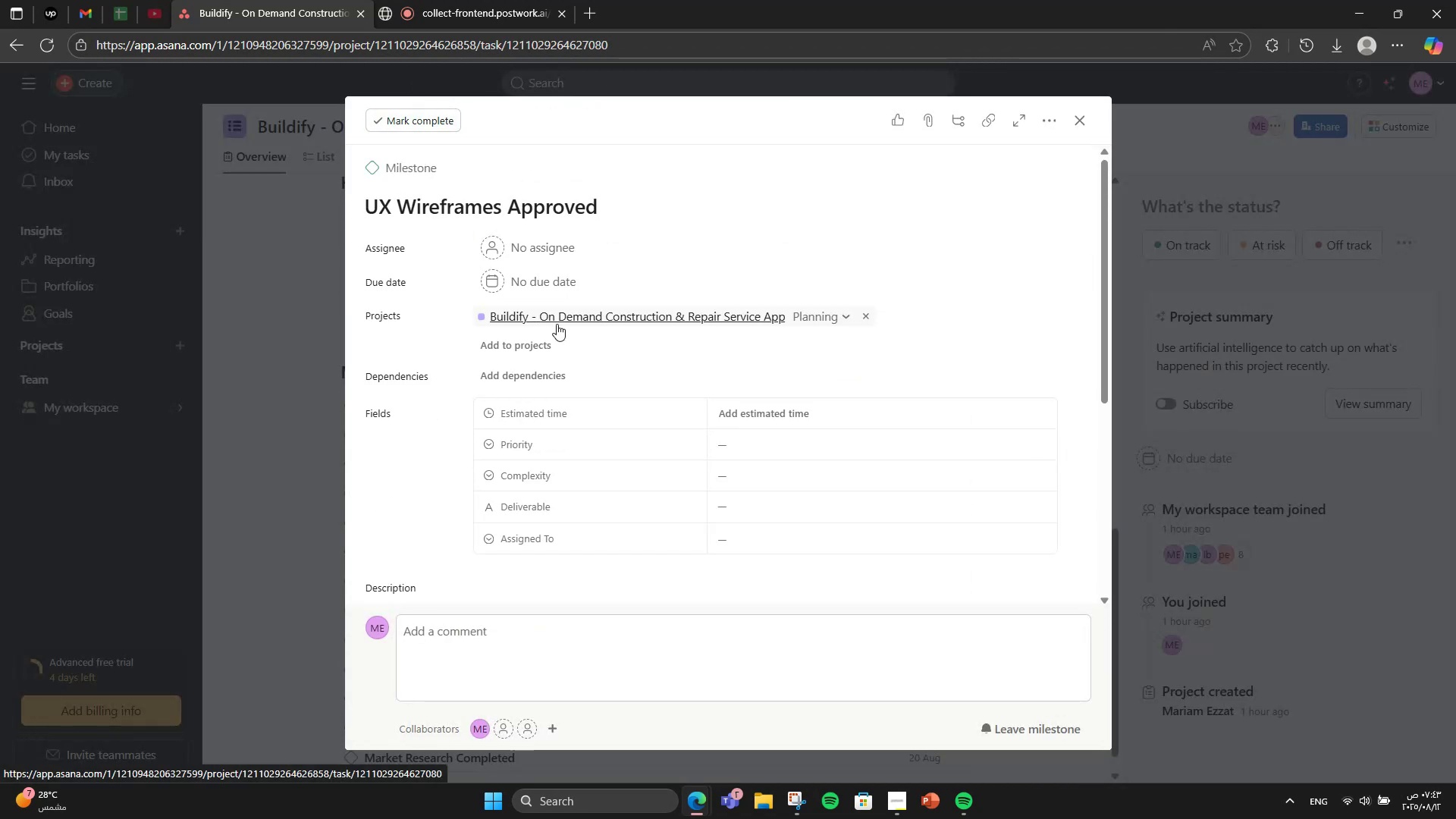 
left_click([521, 272])
 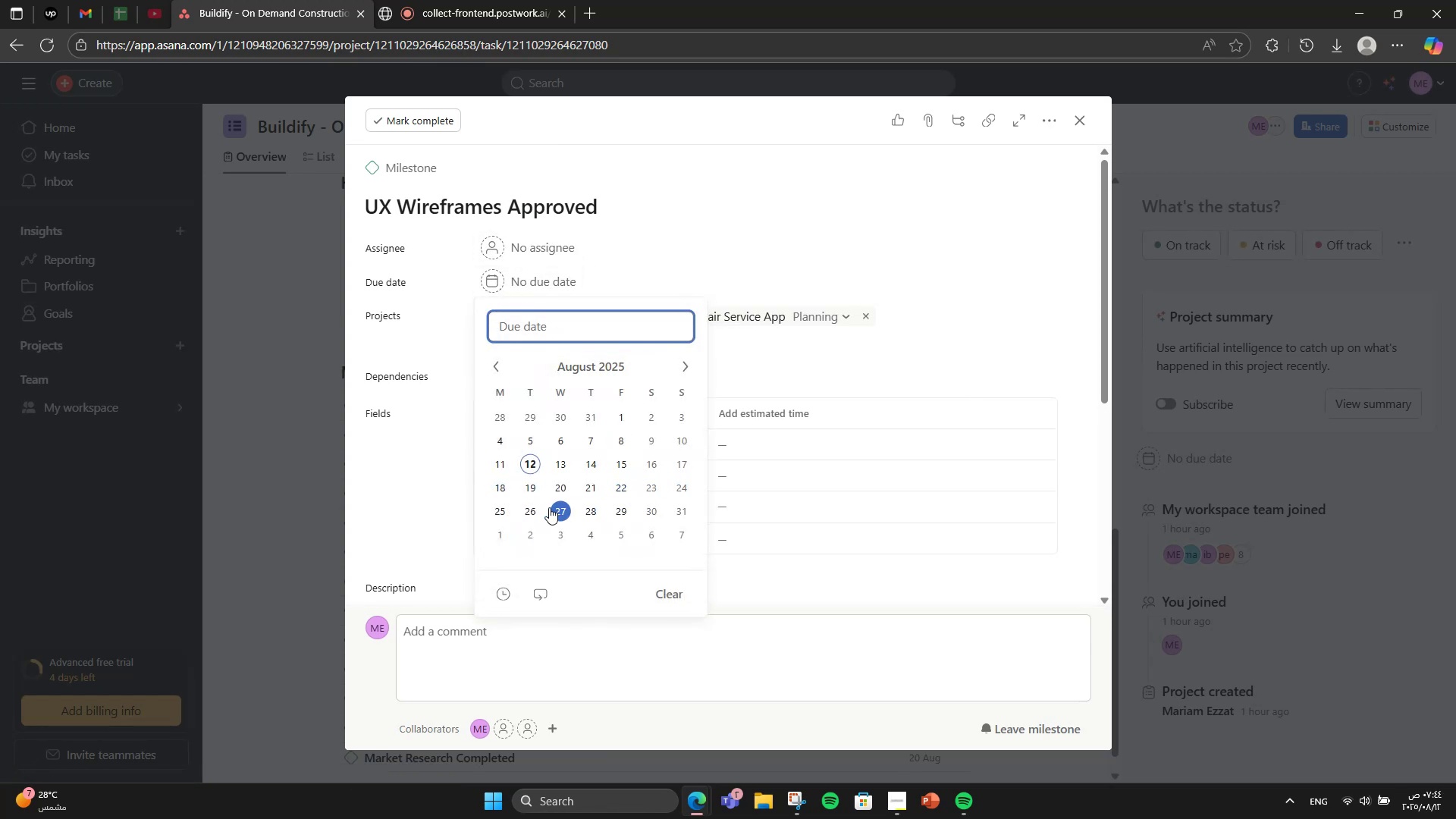 
wait(5.66)
 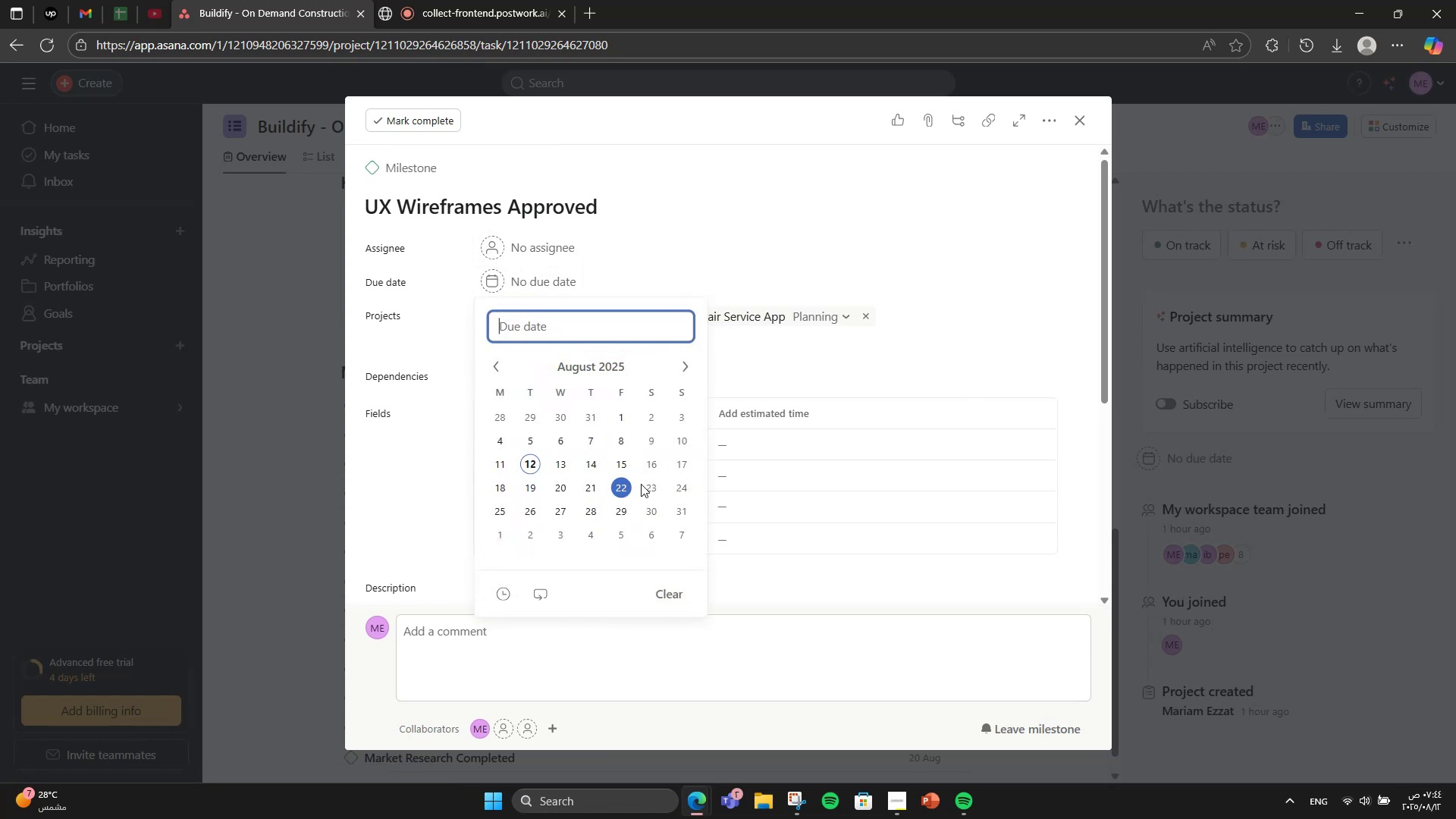 
left_click([499, 507])
 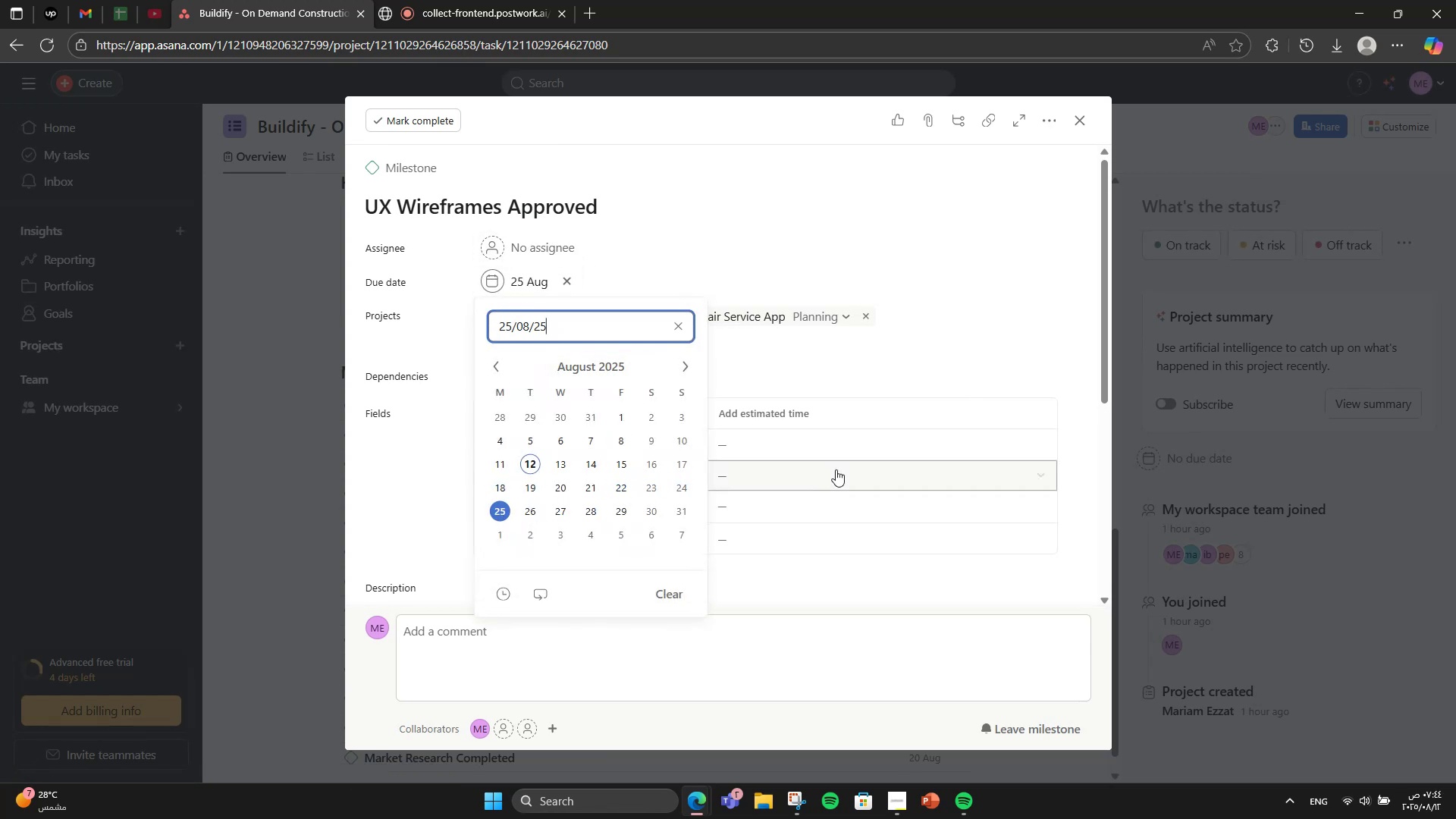 
scroll: coordinate [861, 465], scroll_direction: down, amount: 3.0
 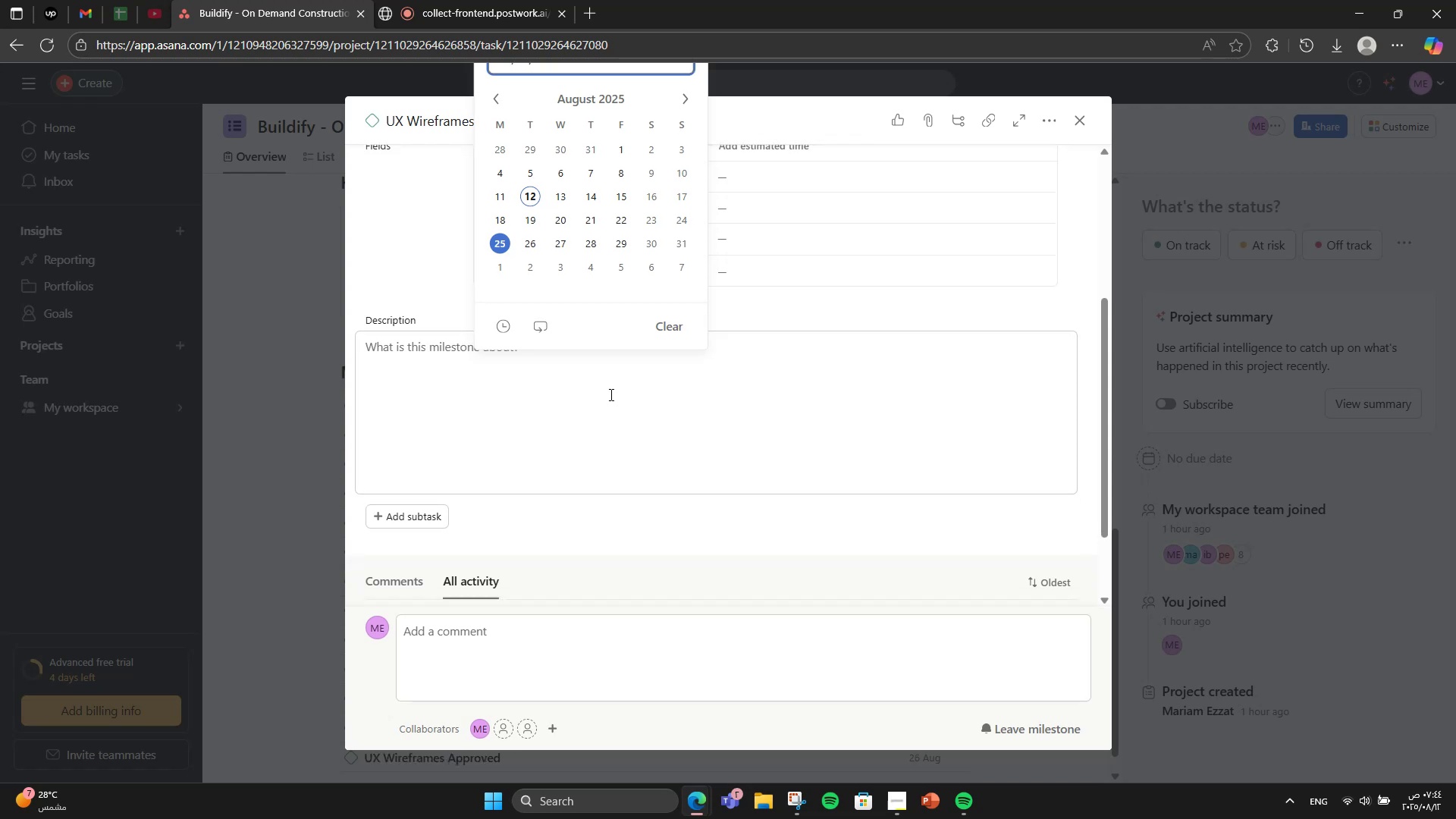 
left_click([610, 394])
 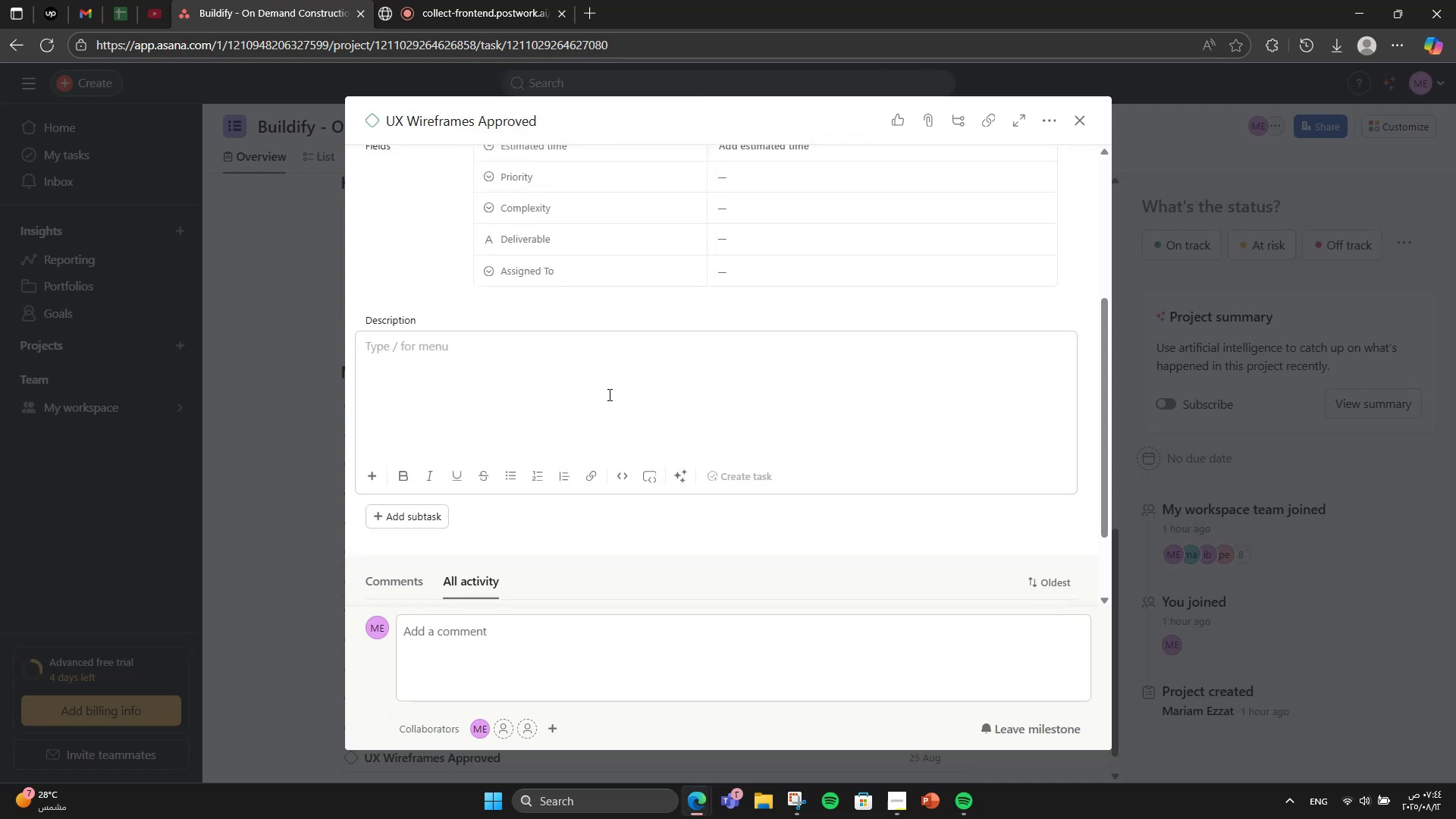 
type(Final wireframes ready)
 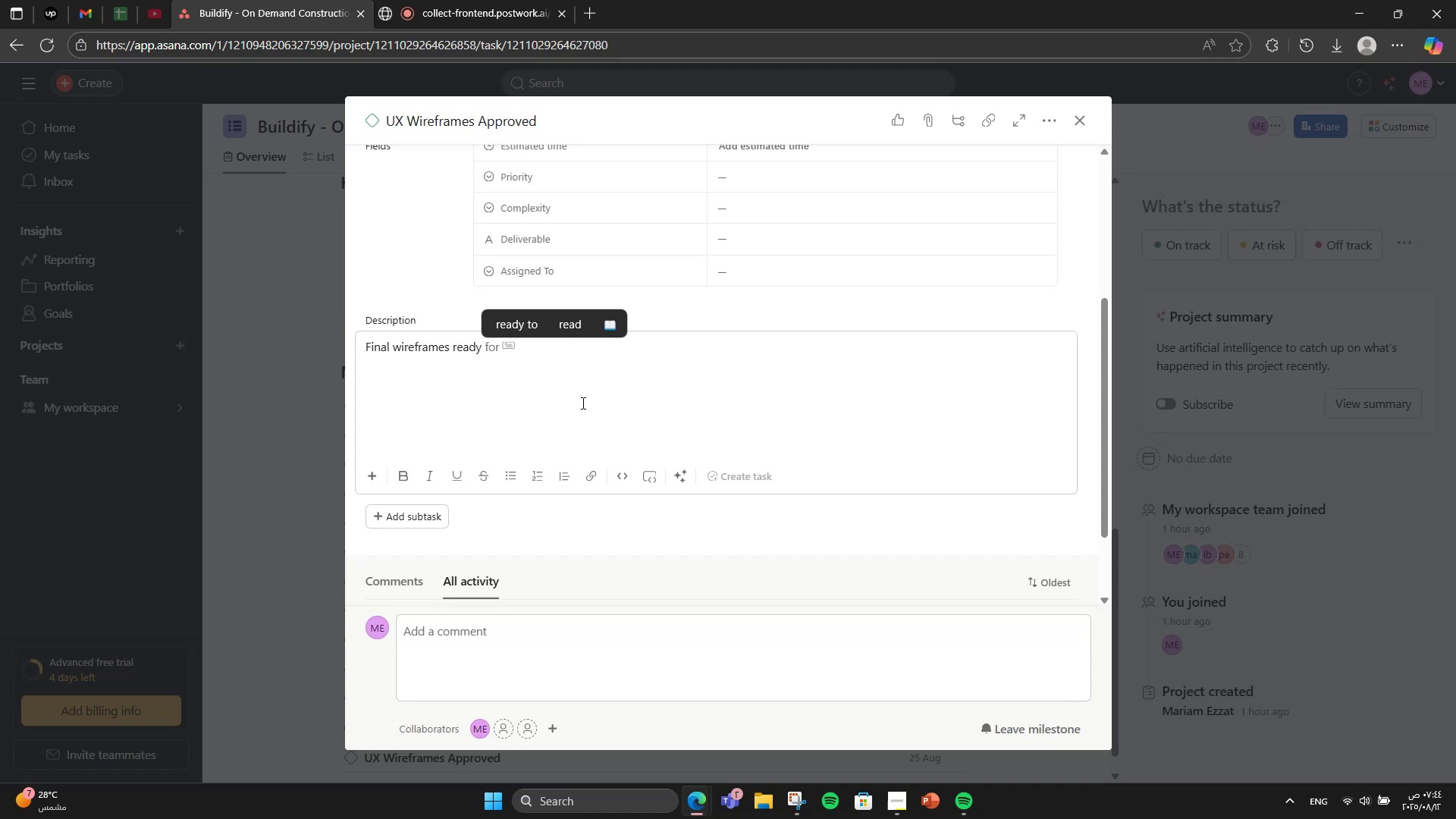 
wait(5.14)
 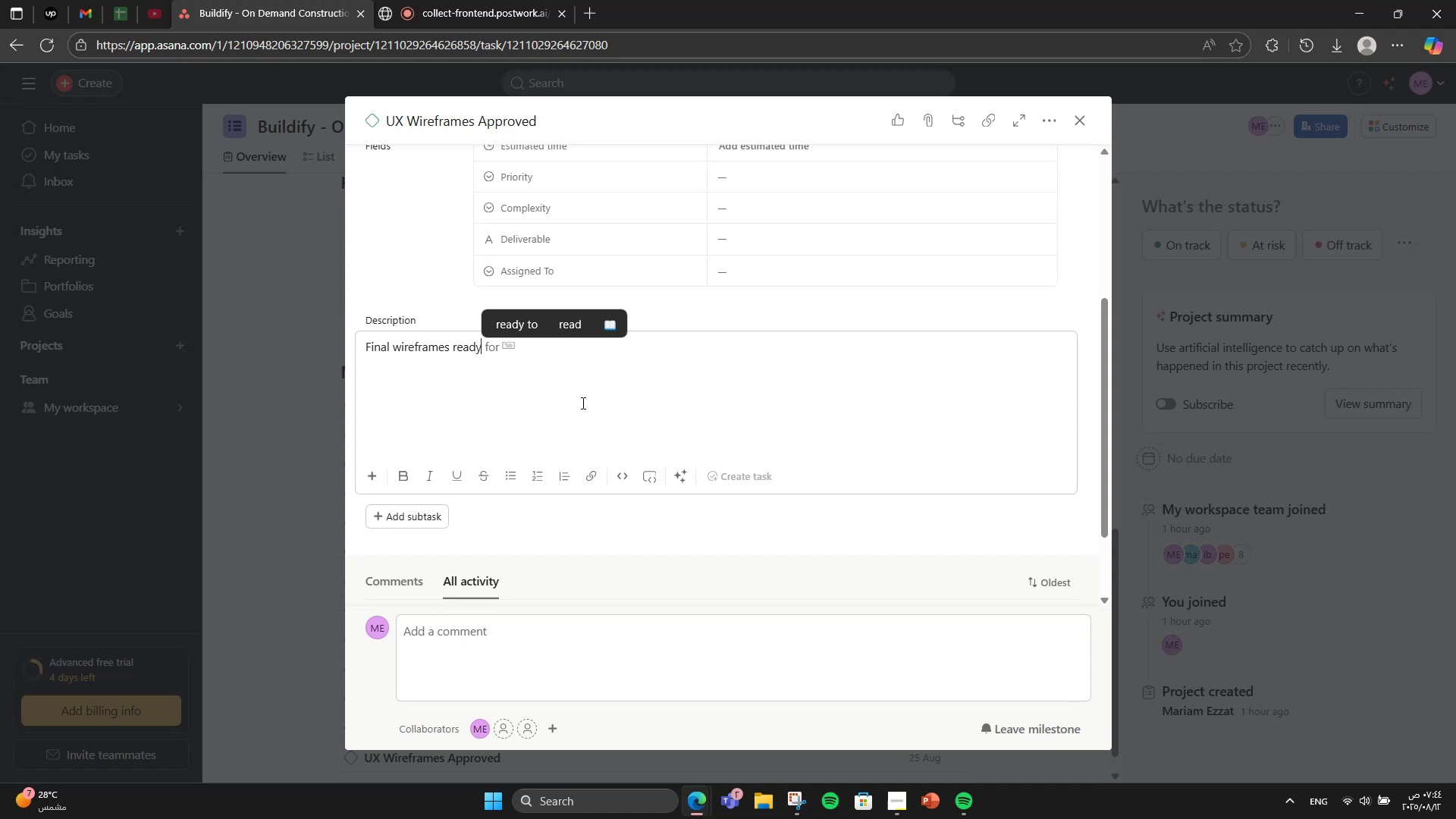 
key(ArrowRight)
 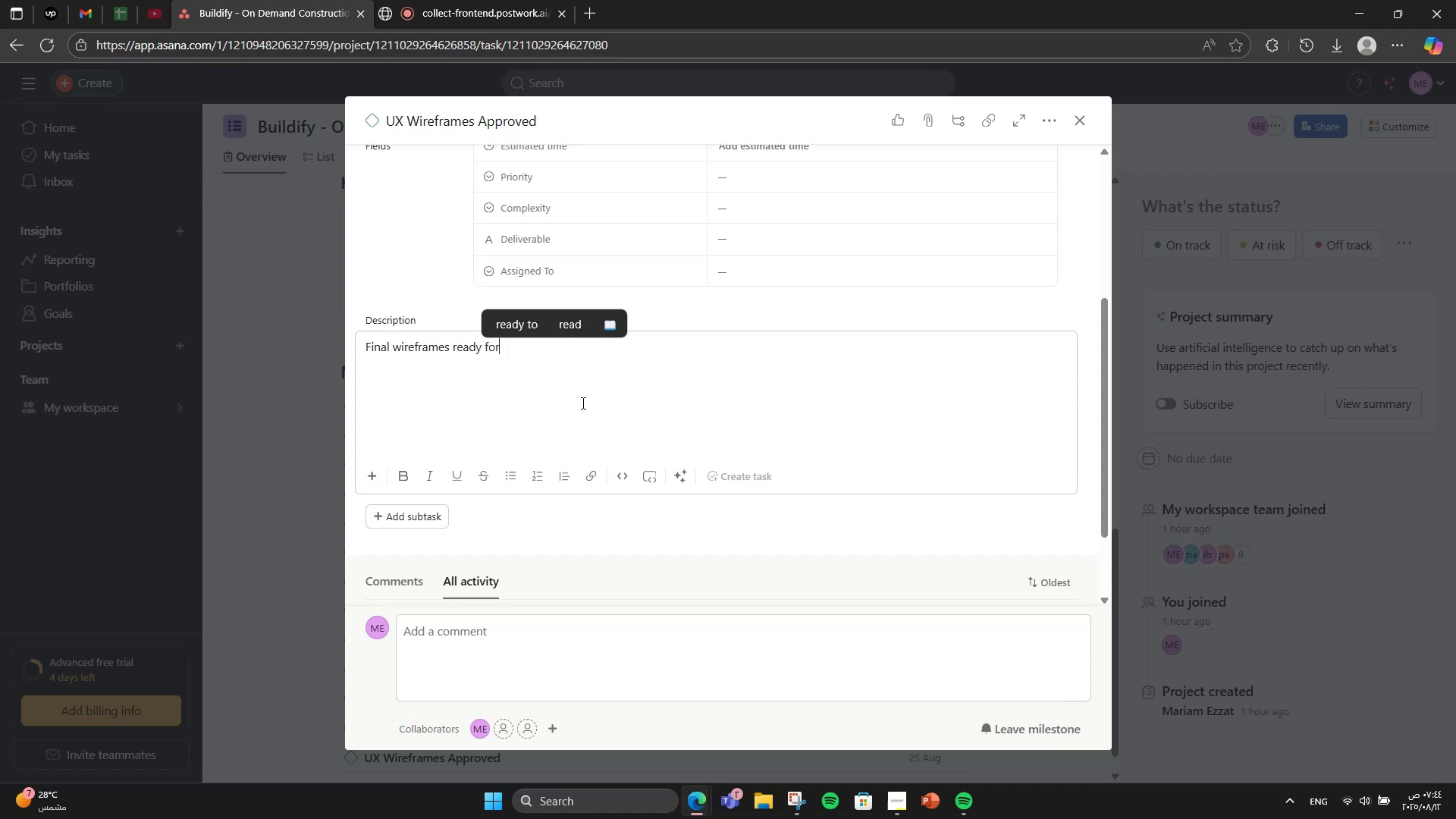 
type( Y)
key(Backspace)
type(UI design phase)
 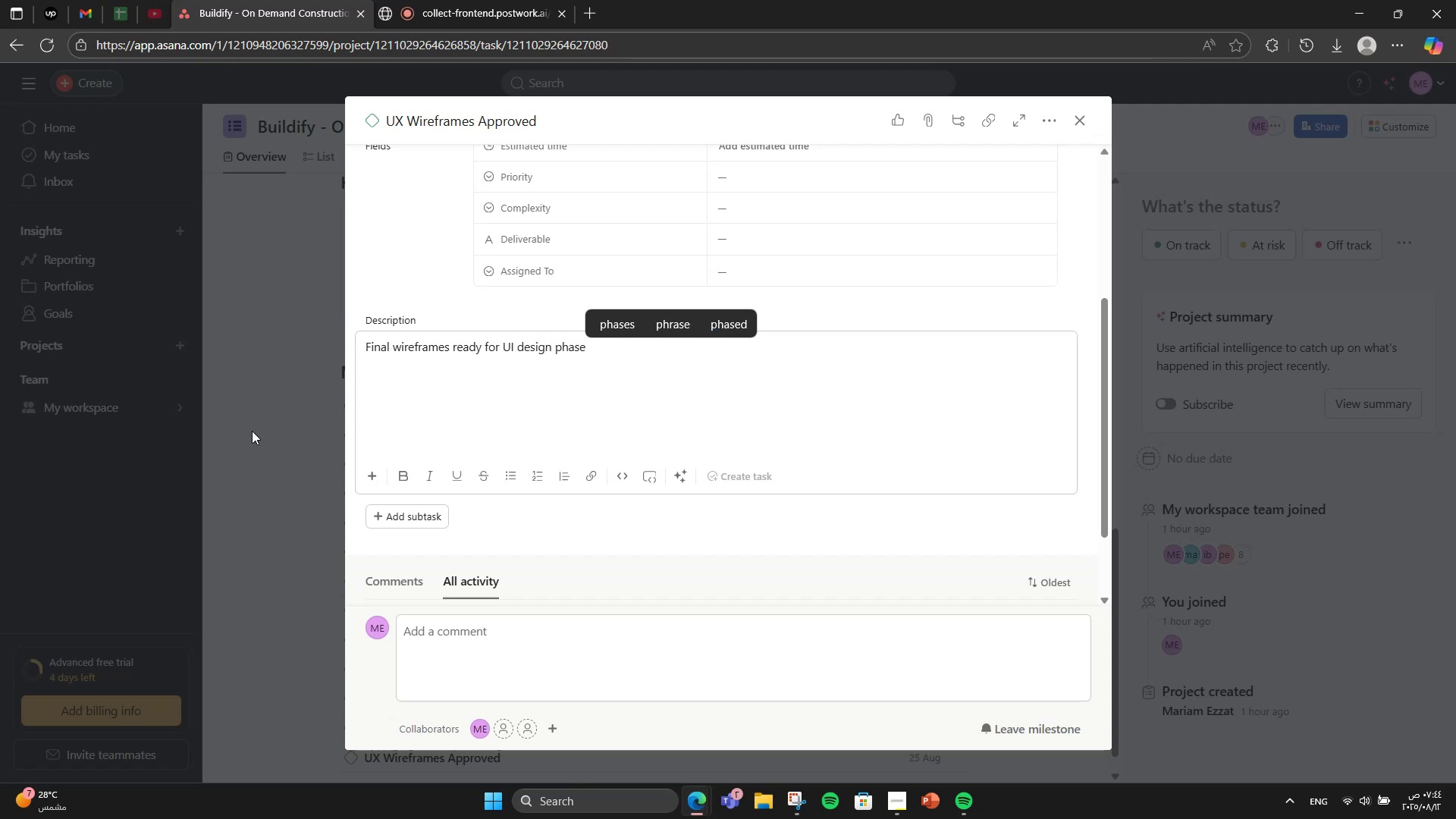 
left_click([238, 349])
 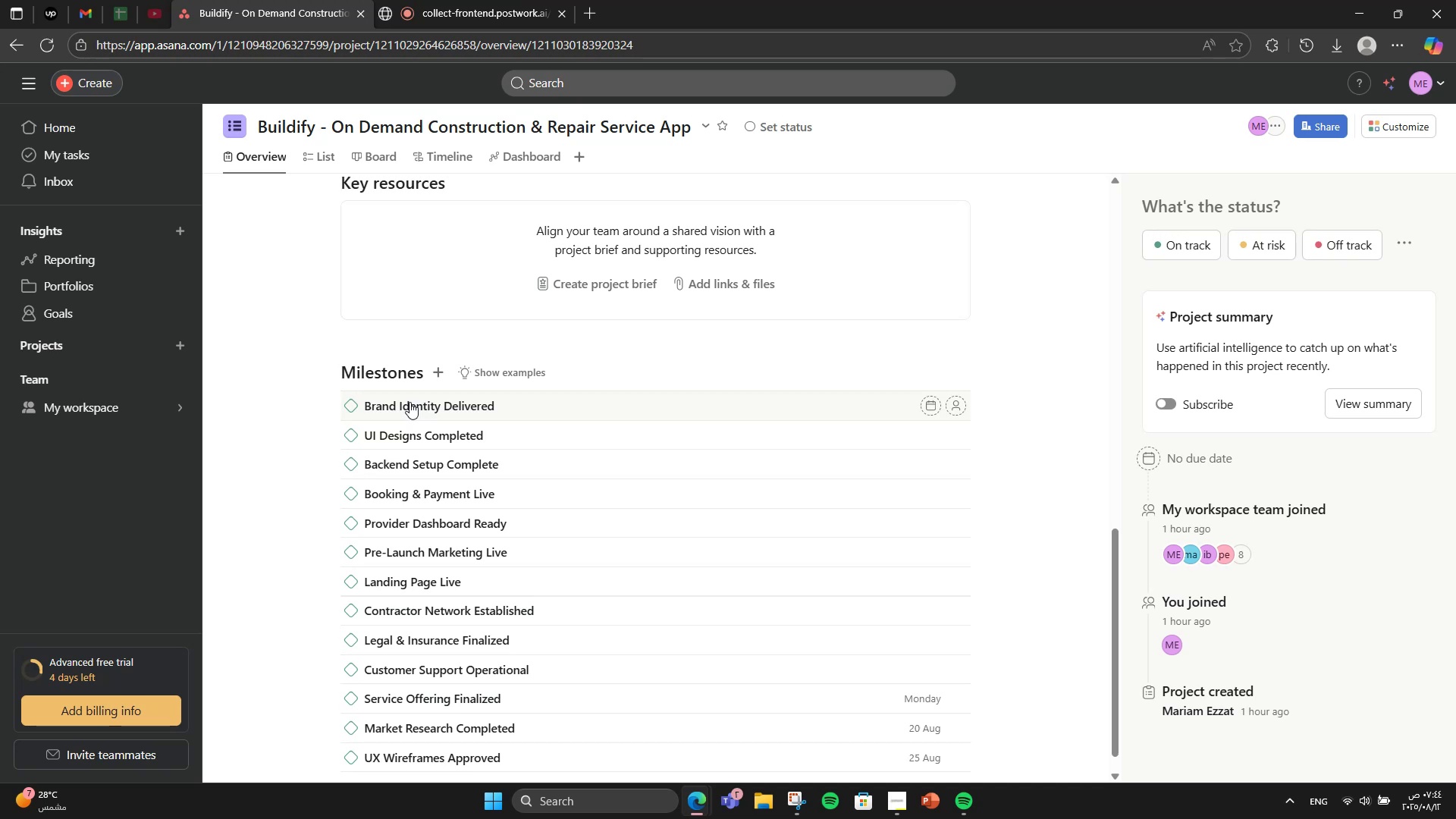 
double_click([410, 402])
 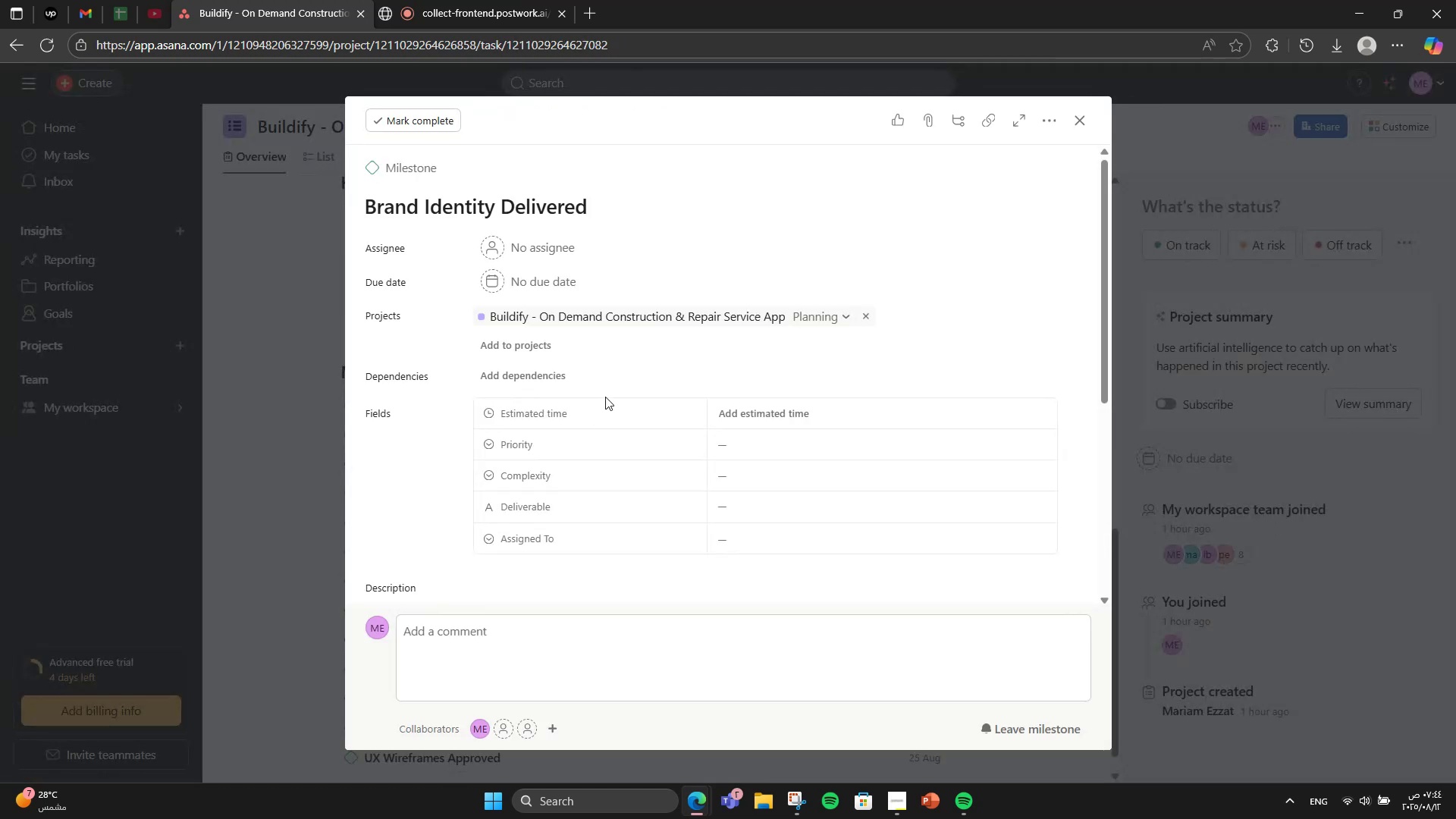 
scroll: coordinate [606, 396], scroll_direction: down, amount: 3.0
 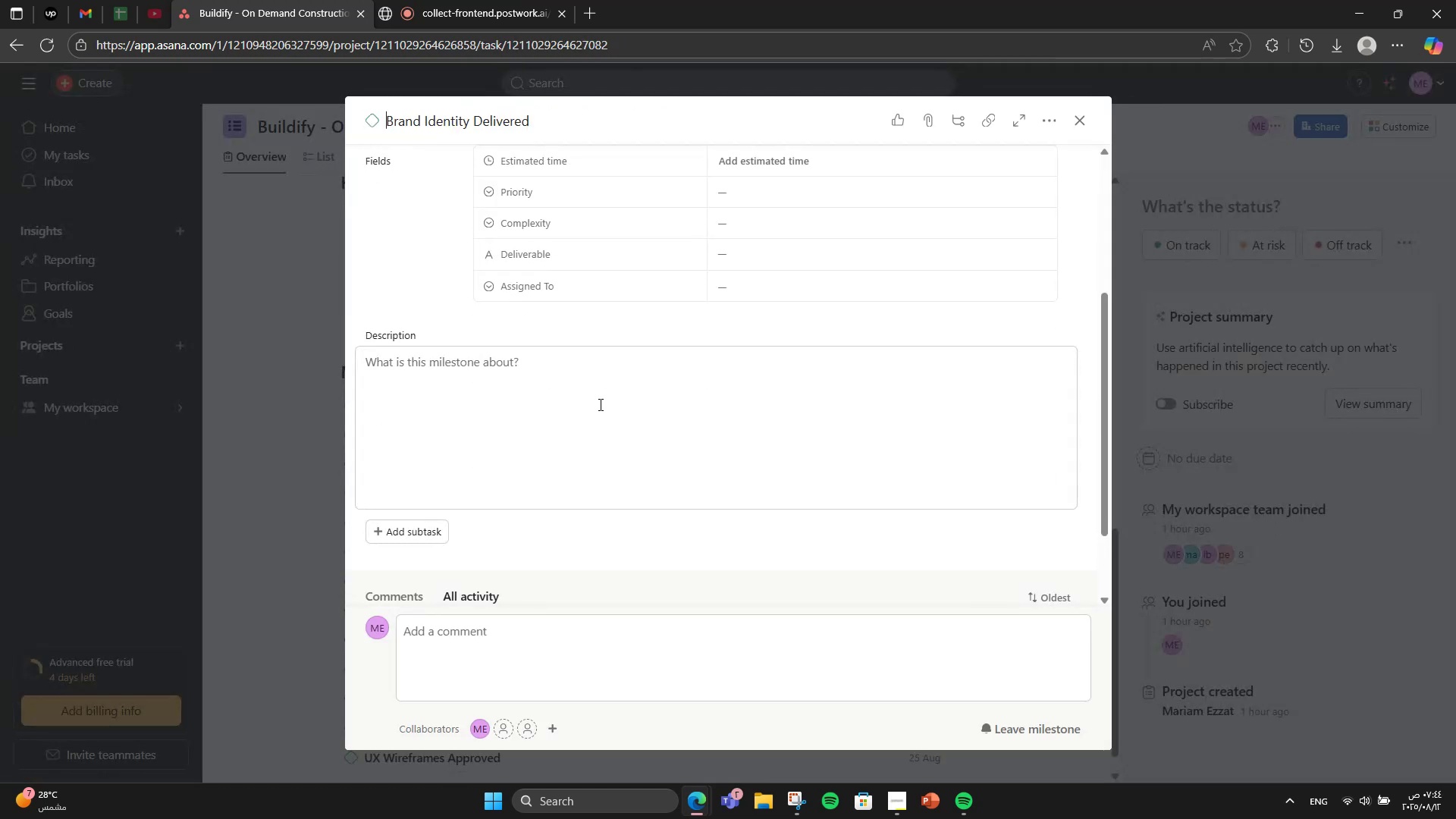 
left_click([599, 404])
 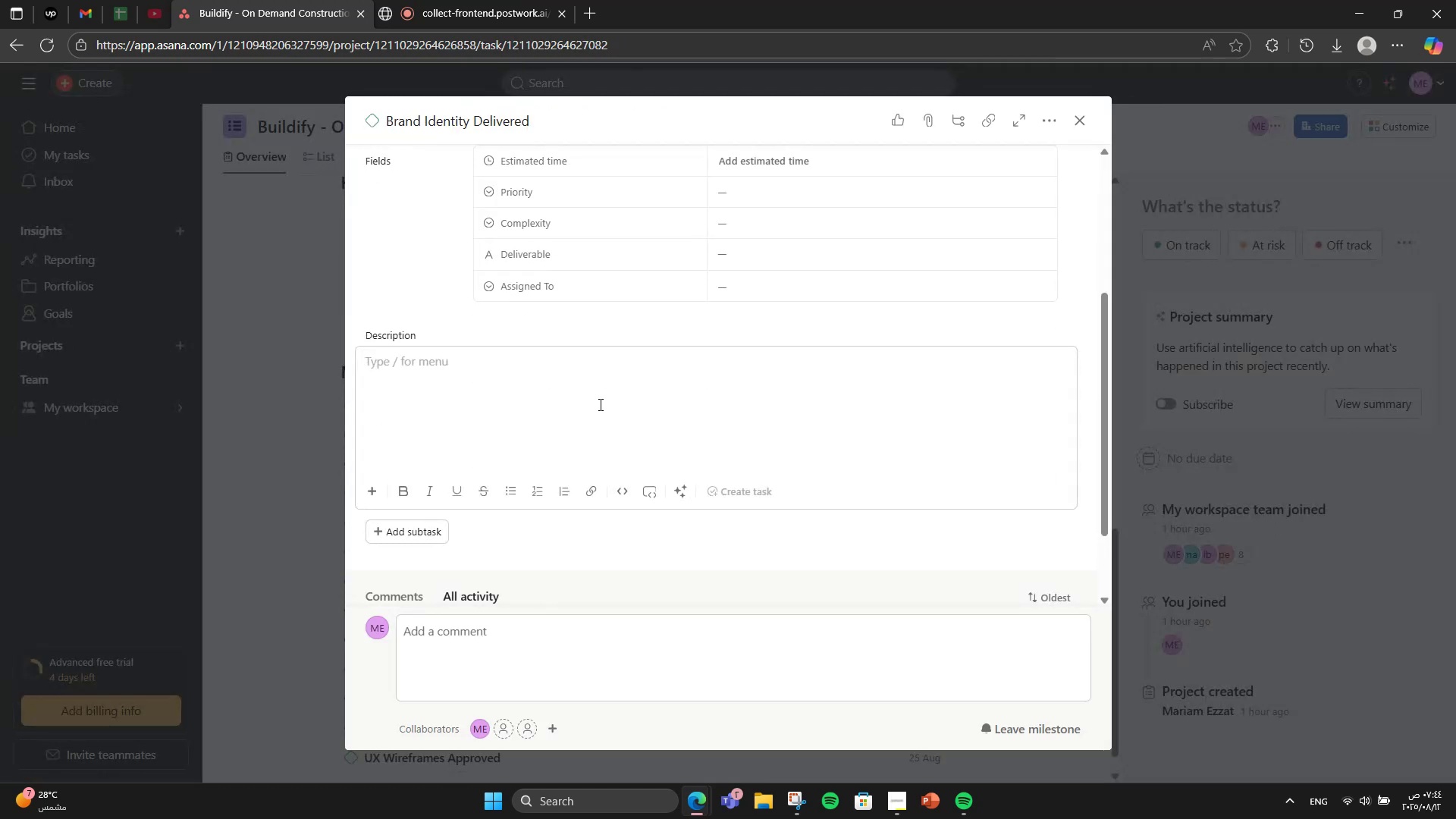 
type(Logo, colour palette, )
 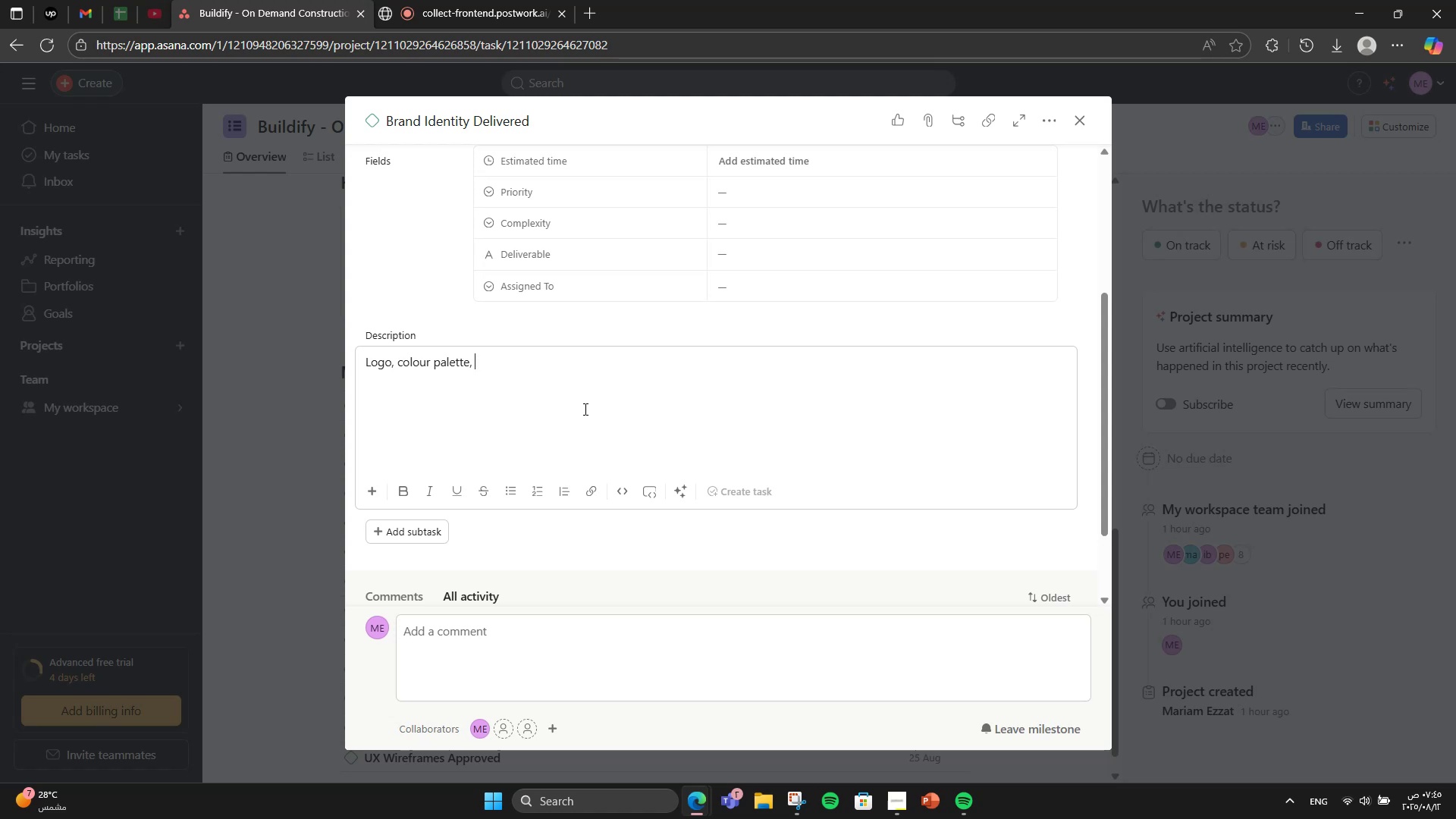 
type(typography, and style guide completed.)
 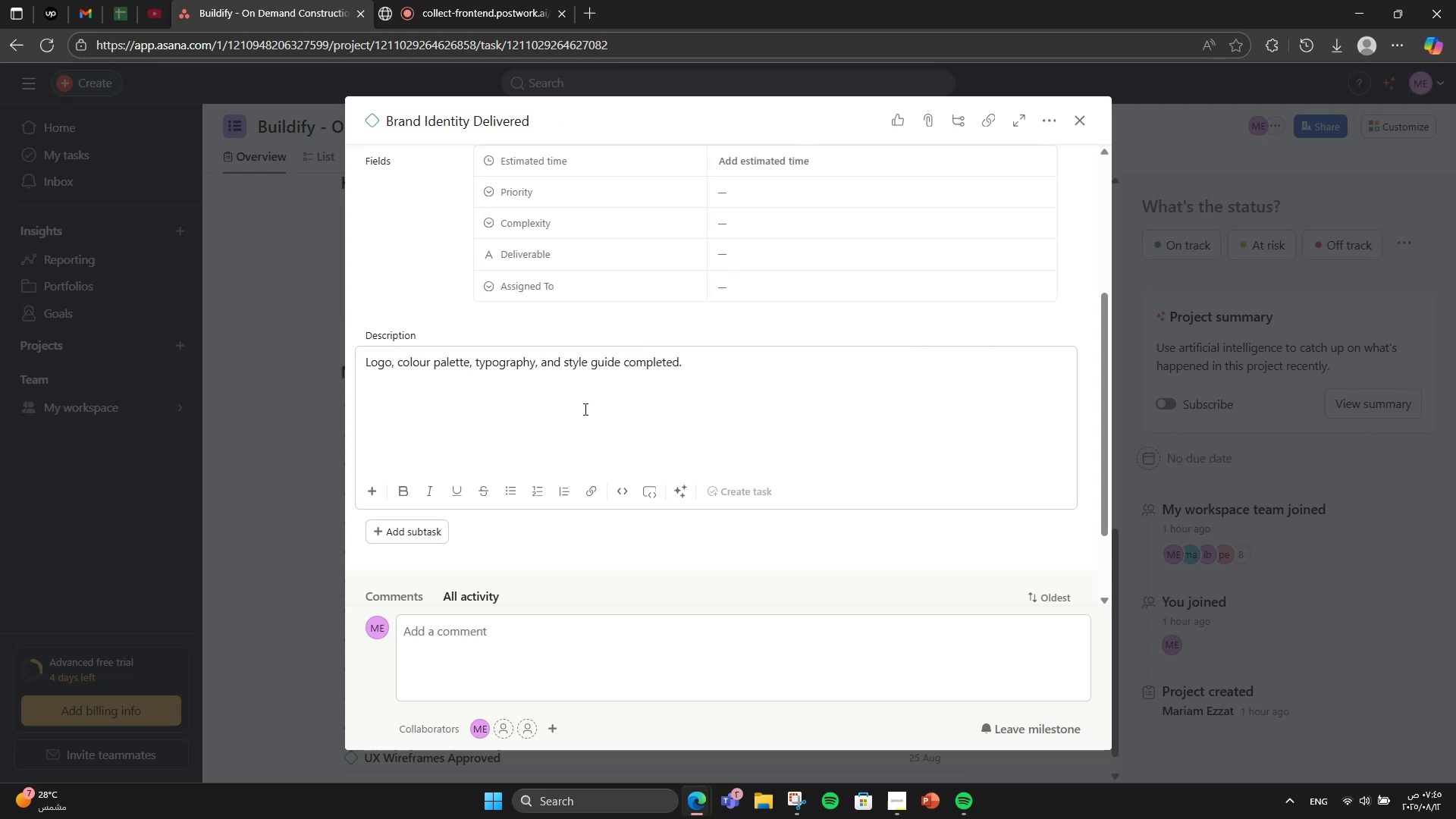 
scroll: coordinate [584, 409], scroll_direction: up, amount: 3.0
 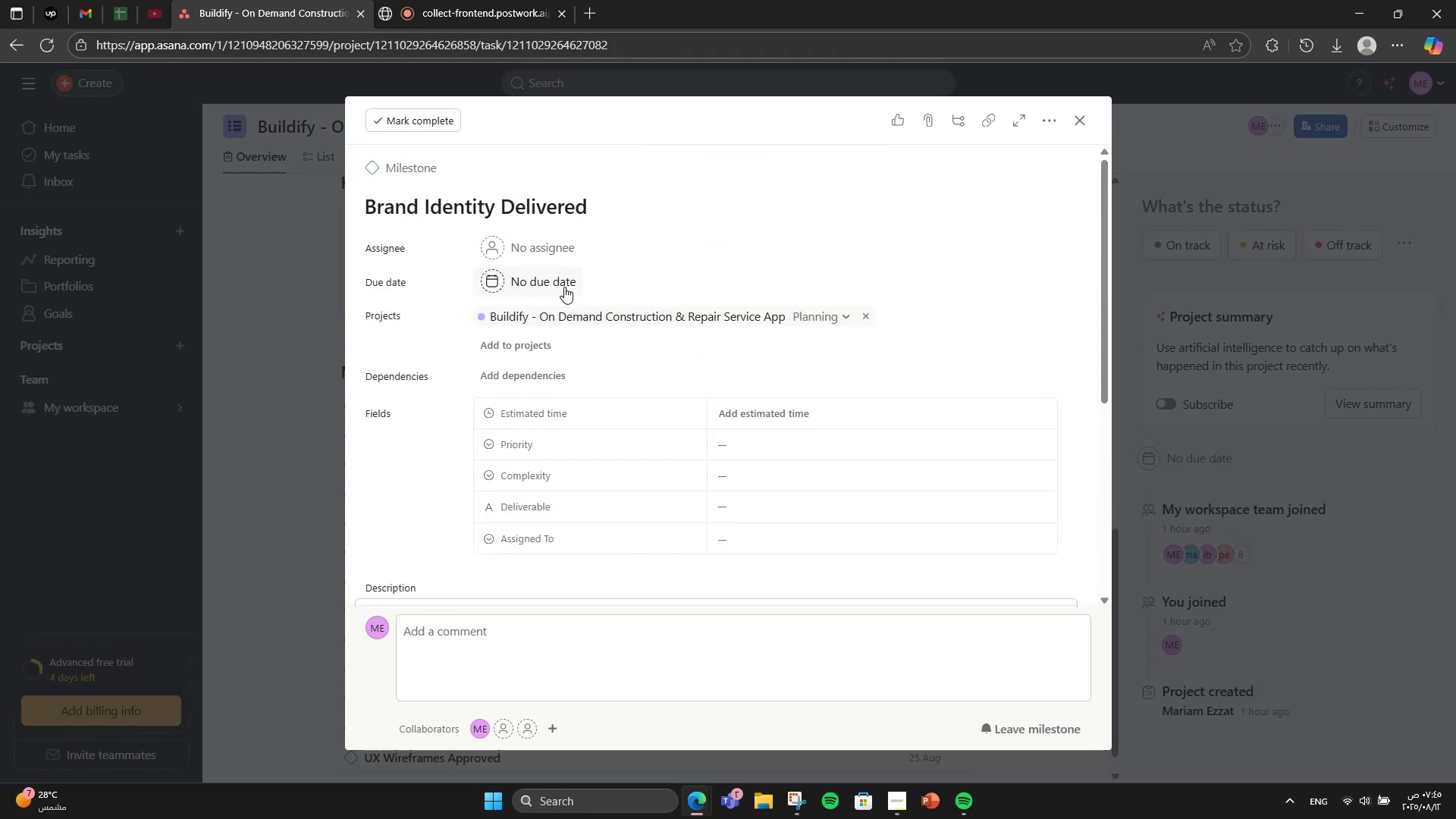 
left_click([563, 283])
 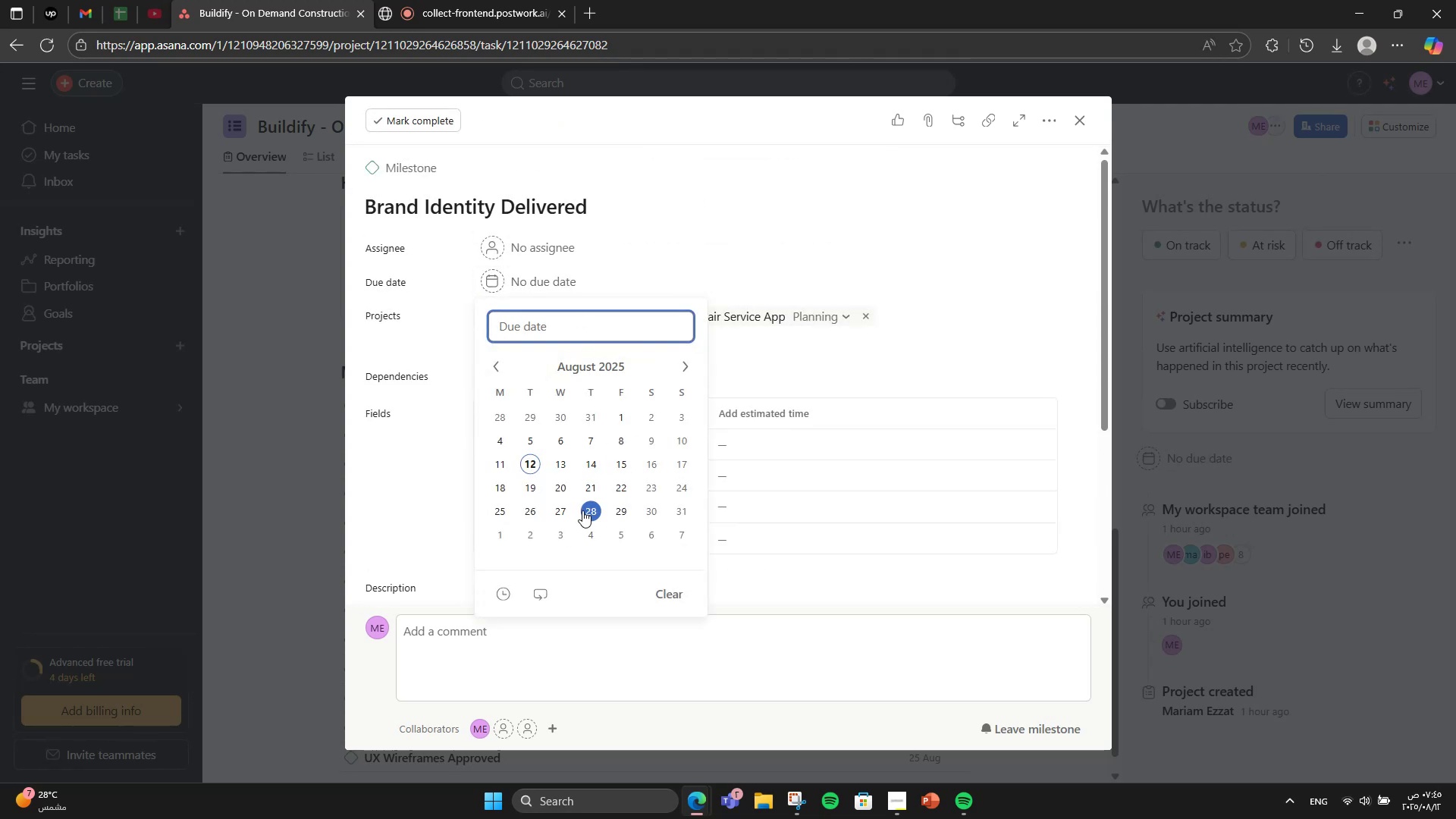 
double_click([1317, 422])
 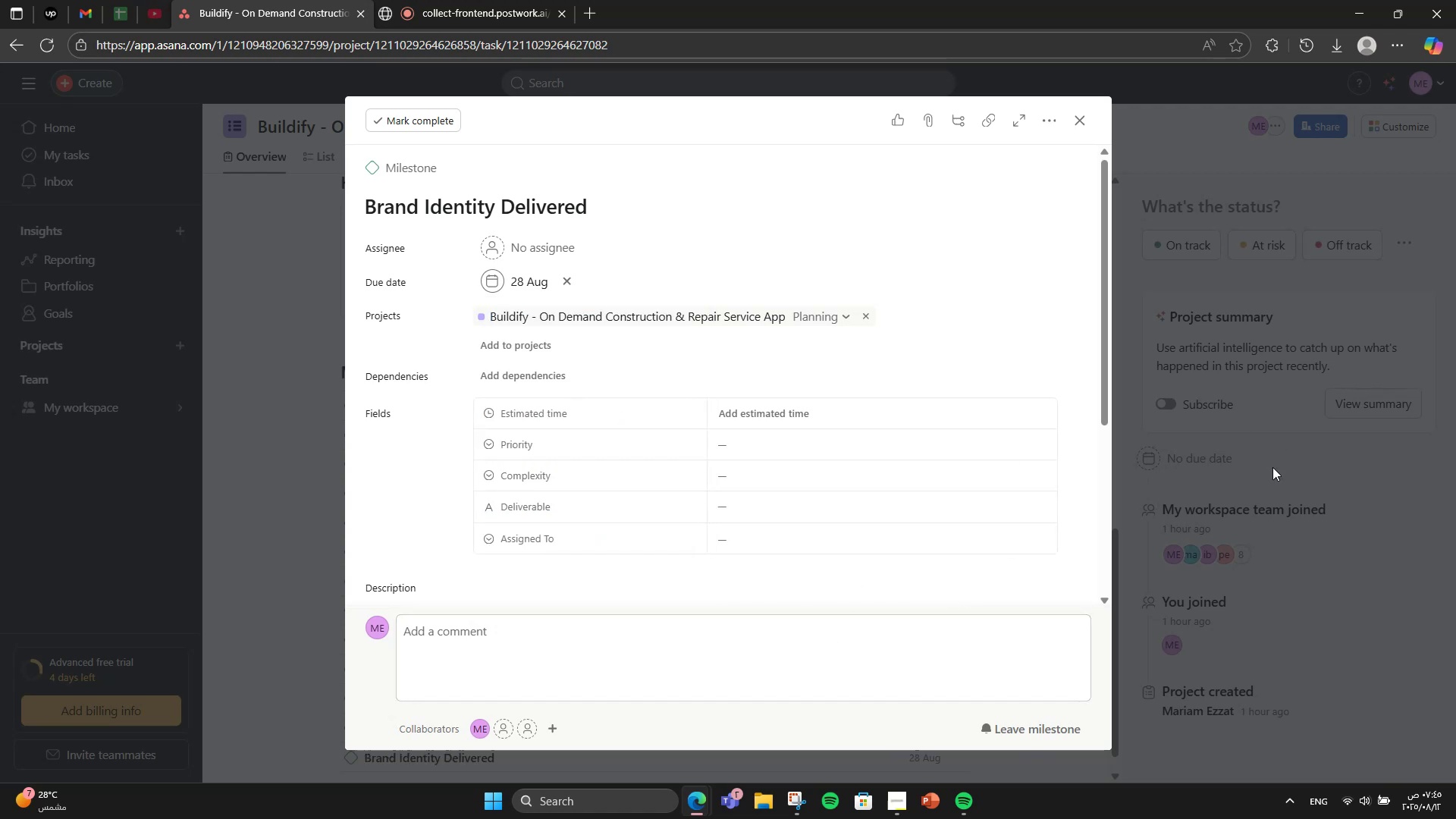 
left_click([1357, 438])
 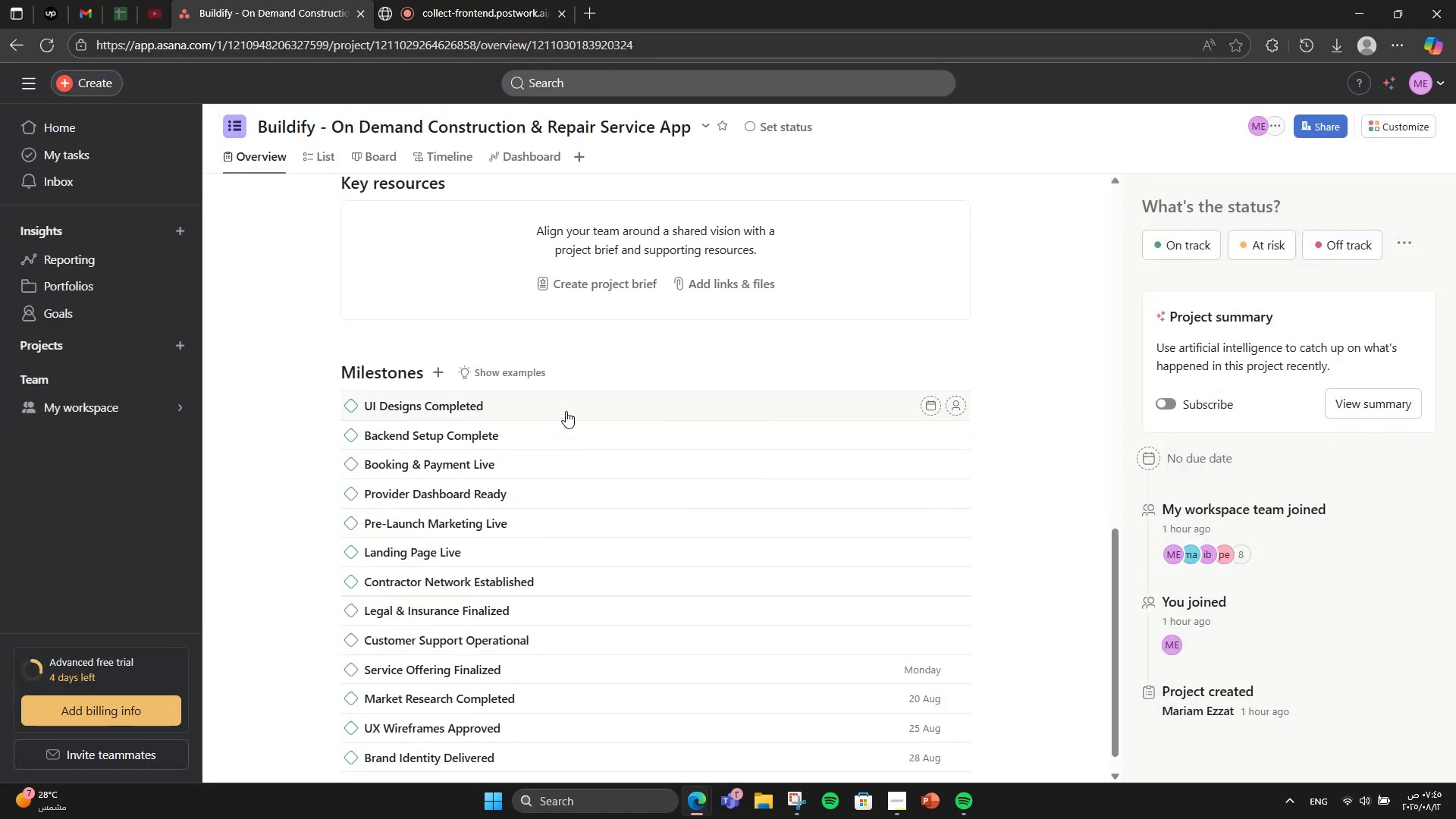 
left_click([566, 411])
 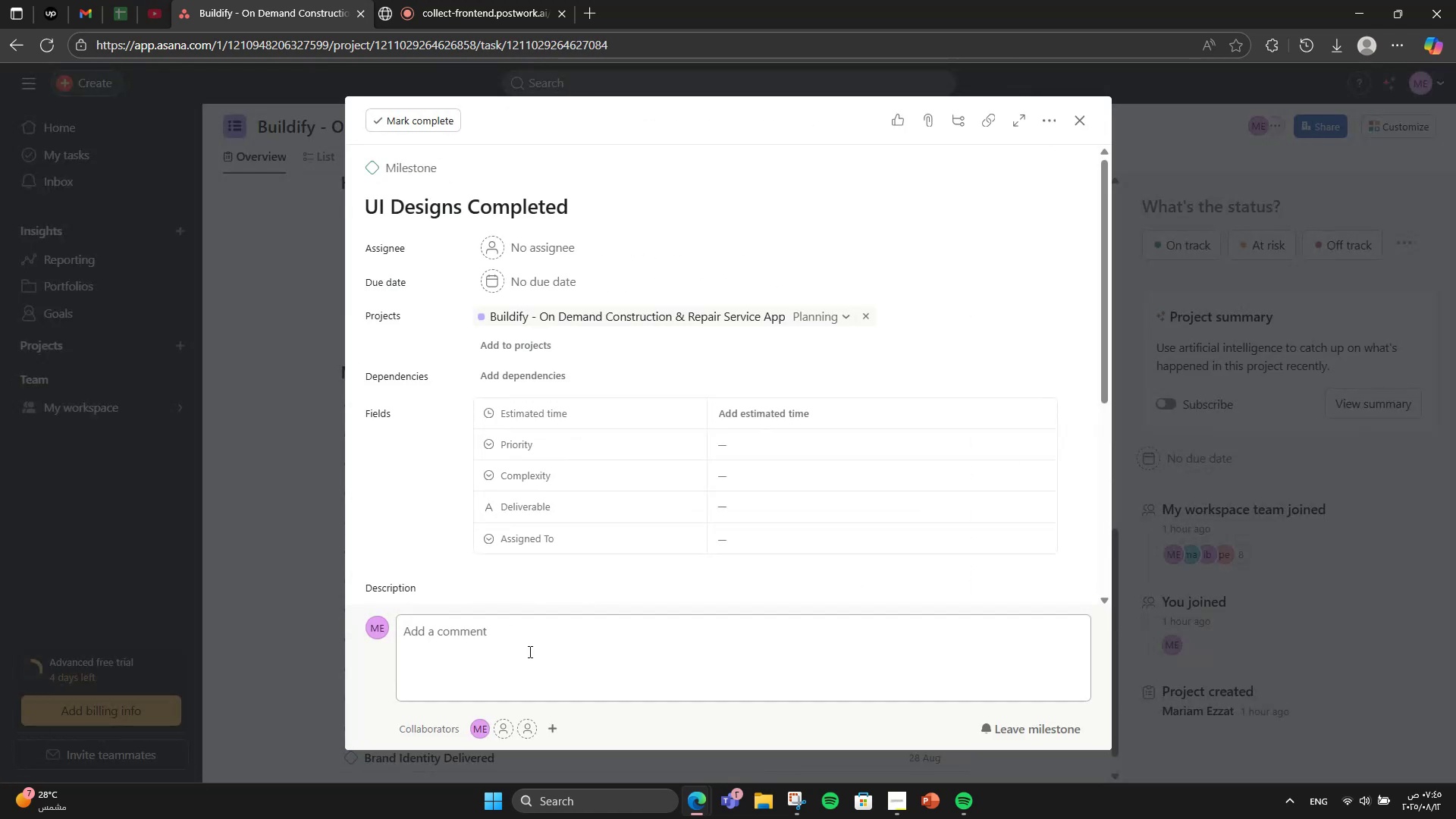 
scroll: coordinate [524, 559], scroll_direction: down, amount: 2.0
 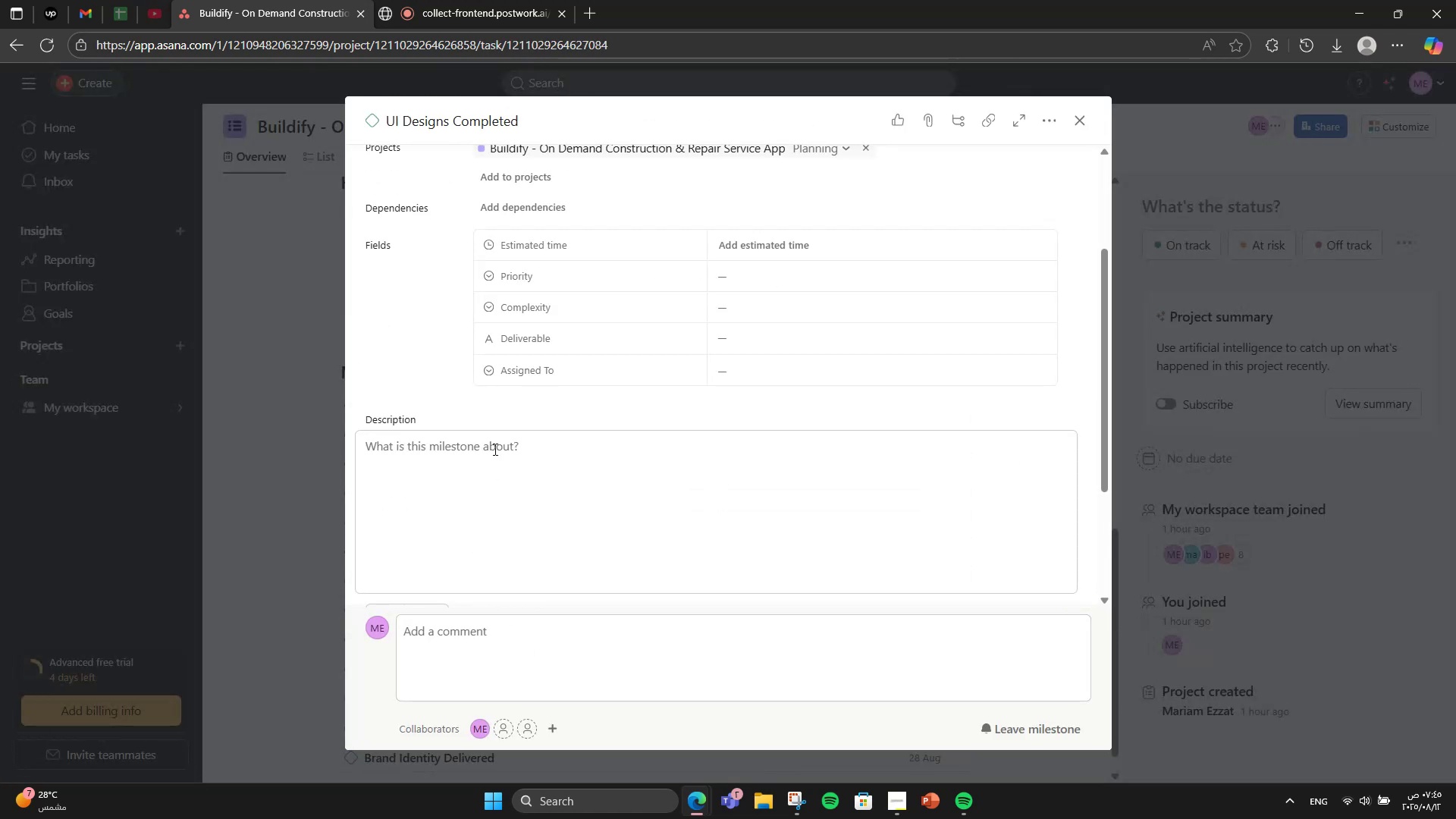 
left_click([494, 449])
 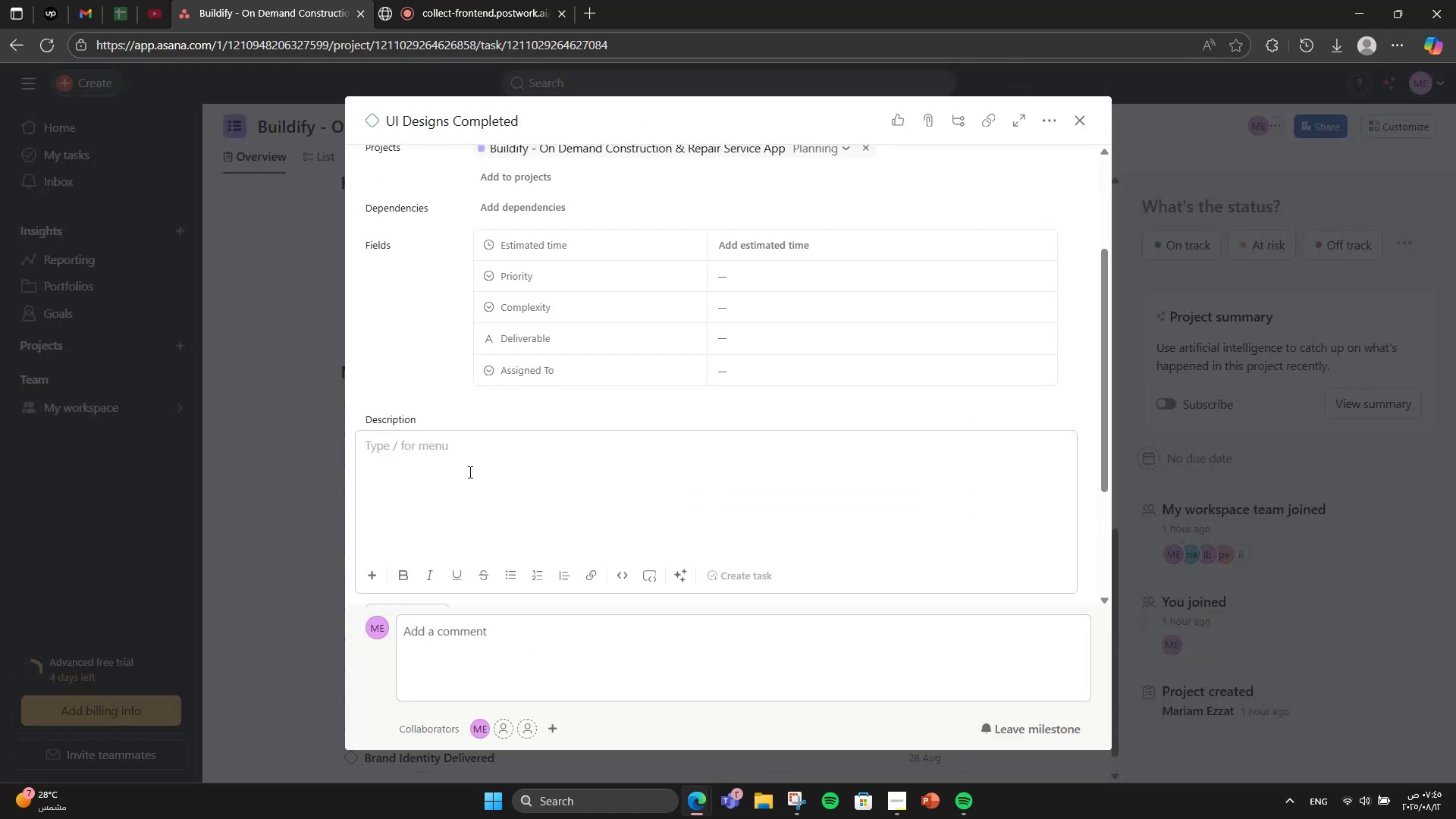 
type(High-fidelity mock-ups for mobile and web approved)
 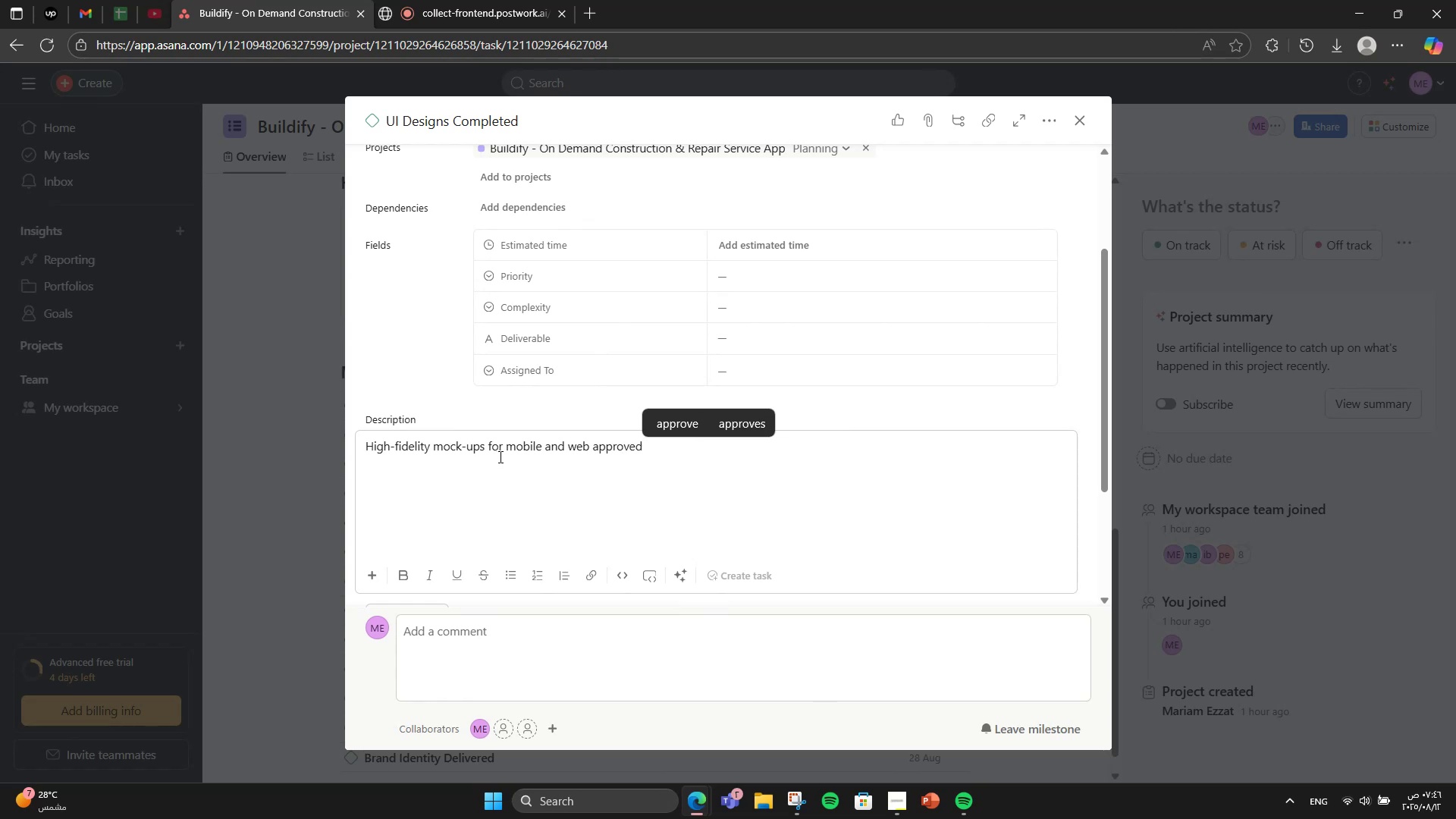 
scroll: coordinate [356, 543], scroll_direction: up, amount: 2.0
 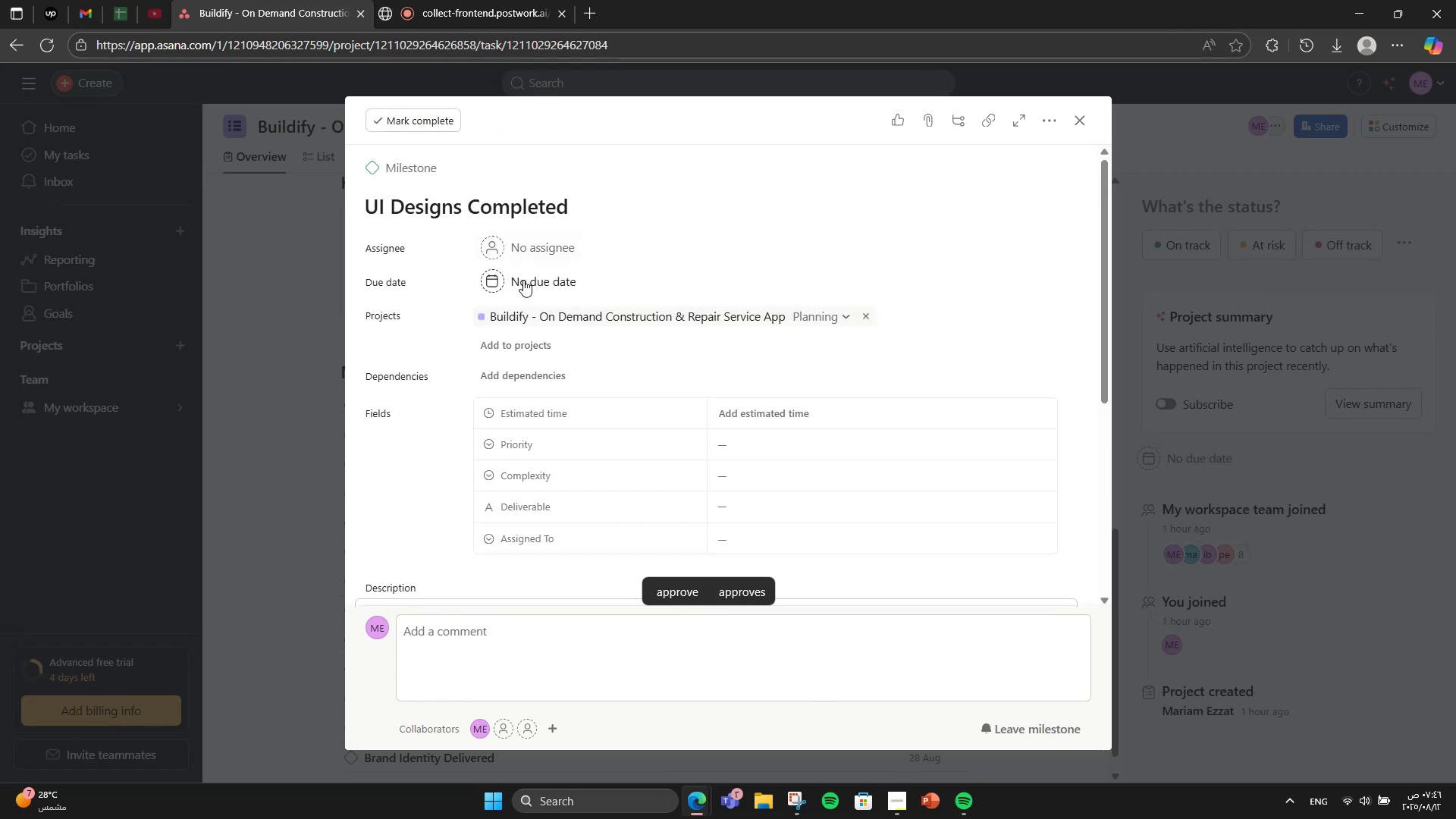 
left_click([538, 284])
 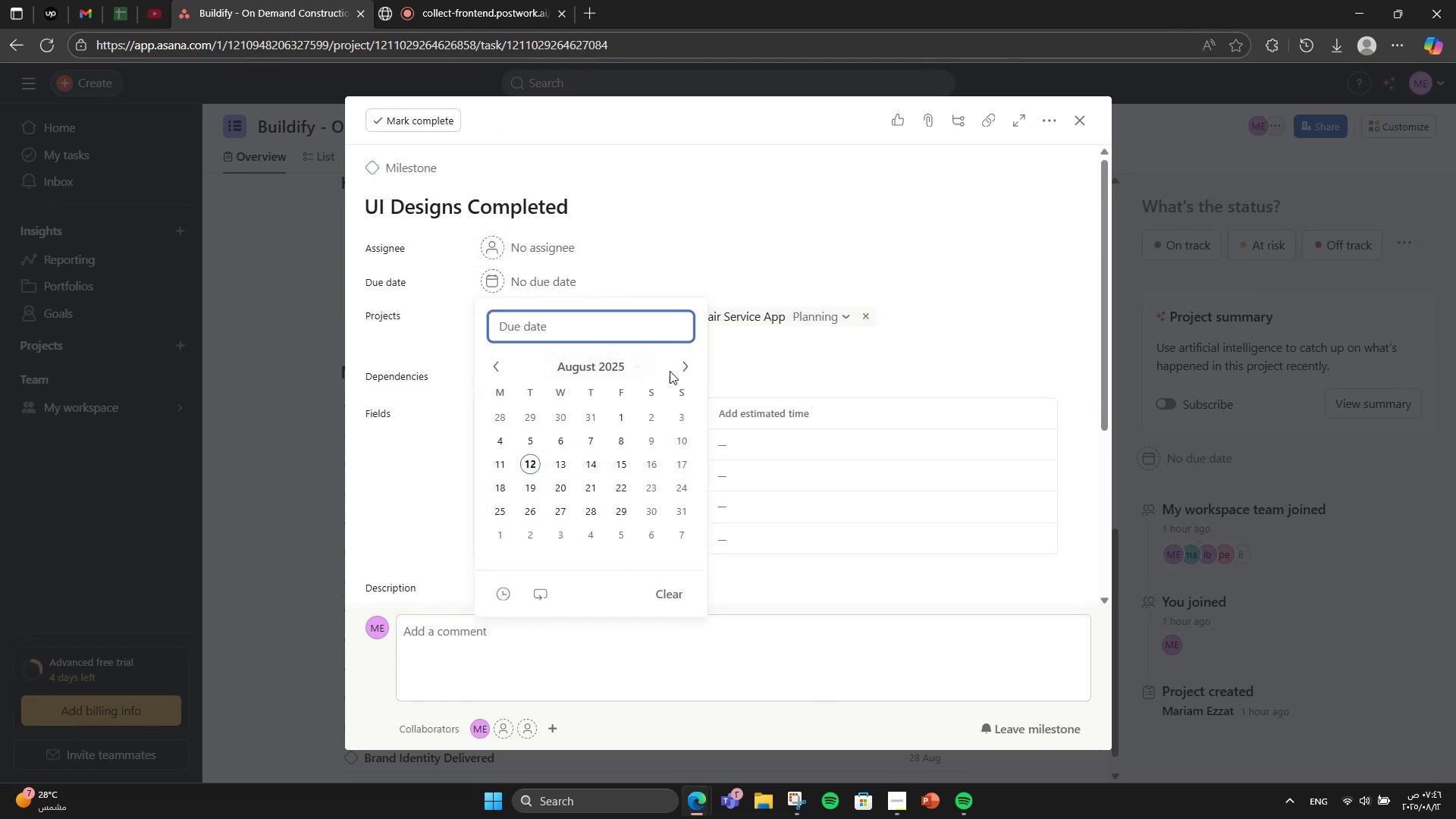 
left_click([692, 367])
 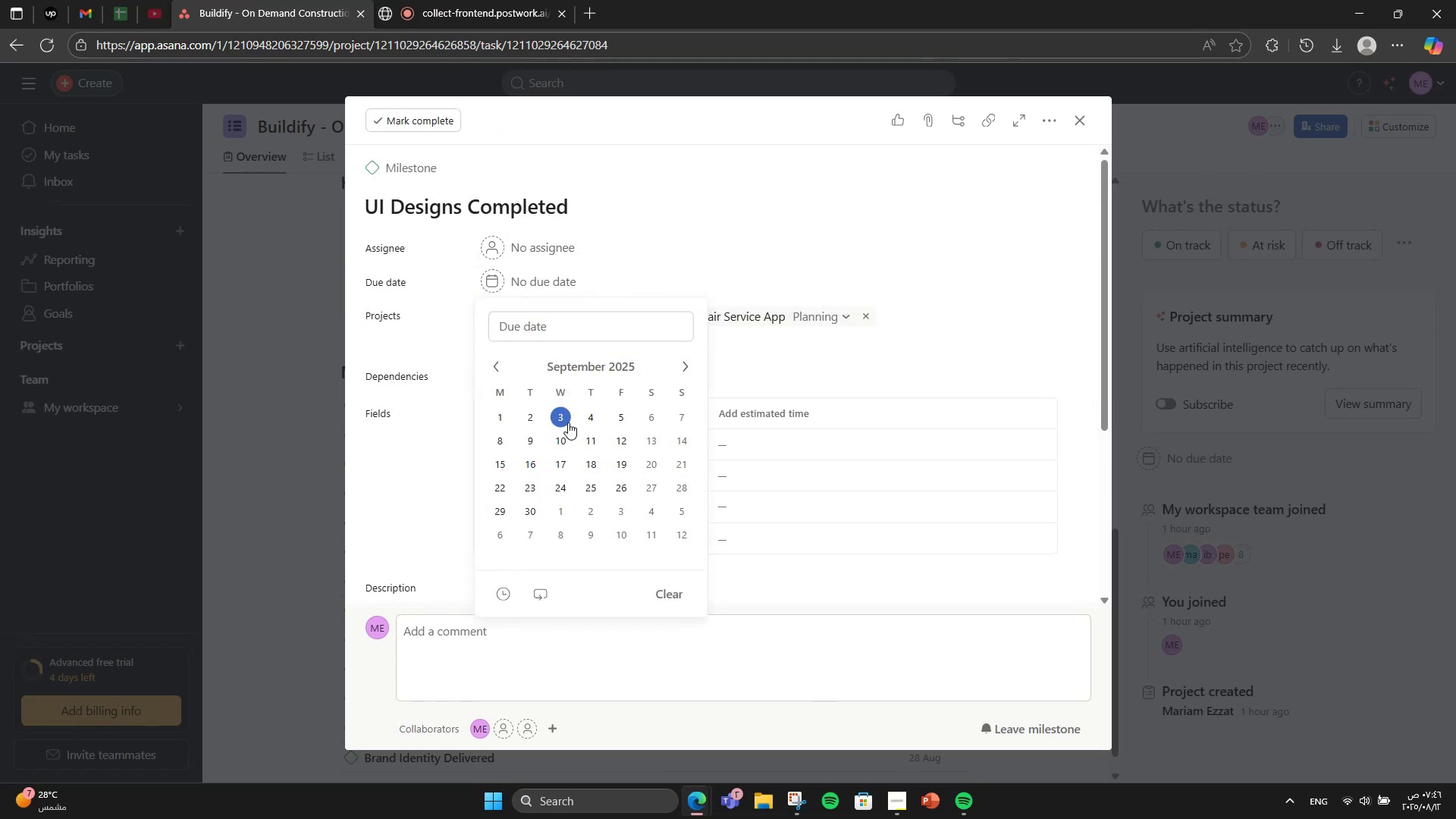 
left_click([568, 422])
 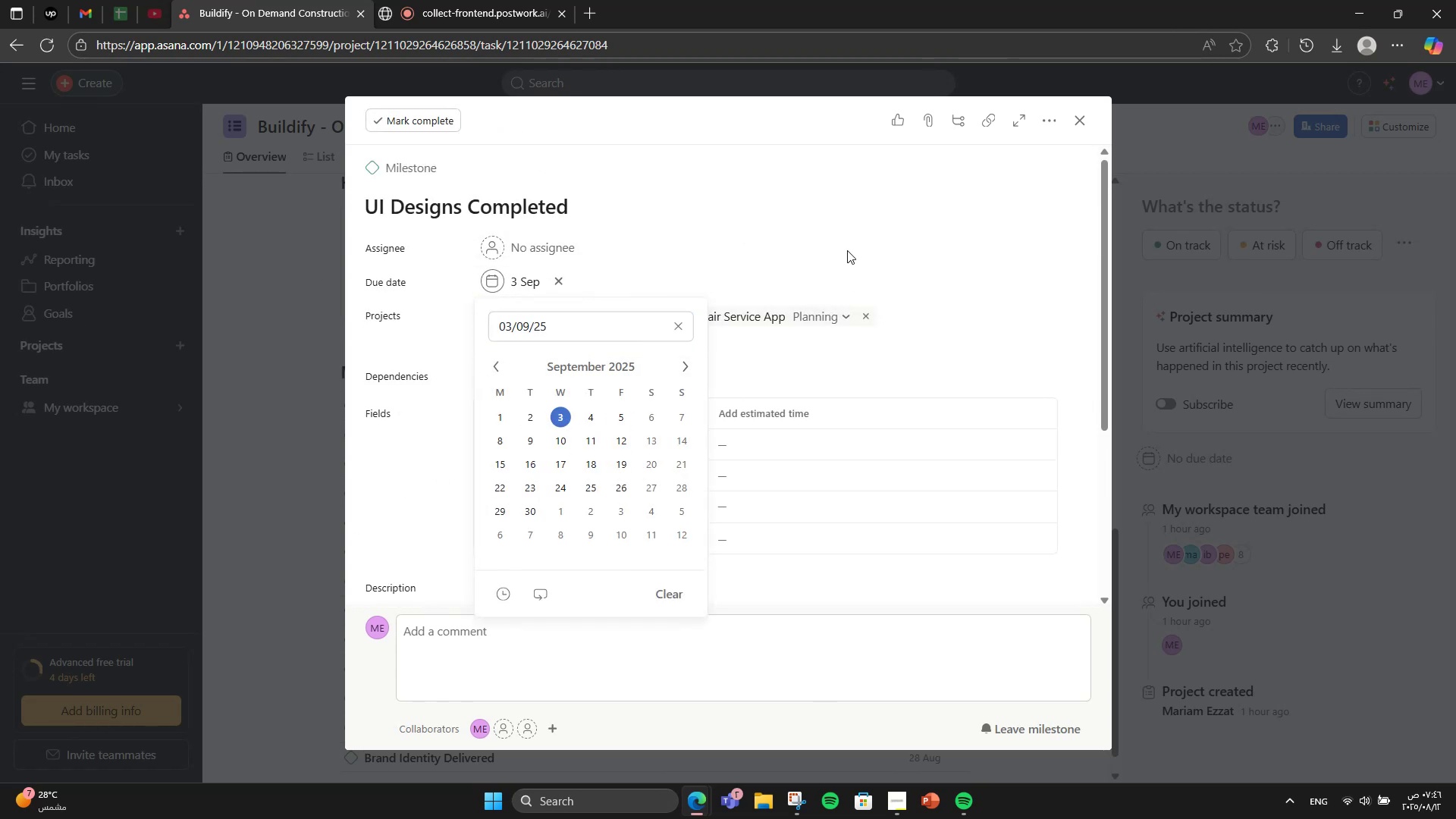 
left_click([847, 225])
 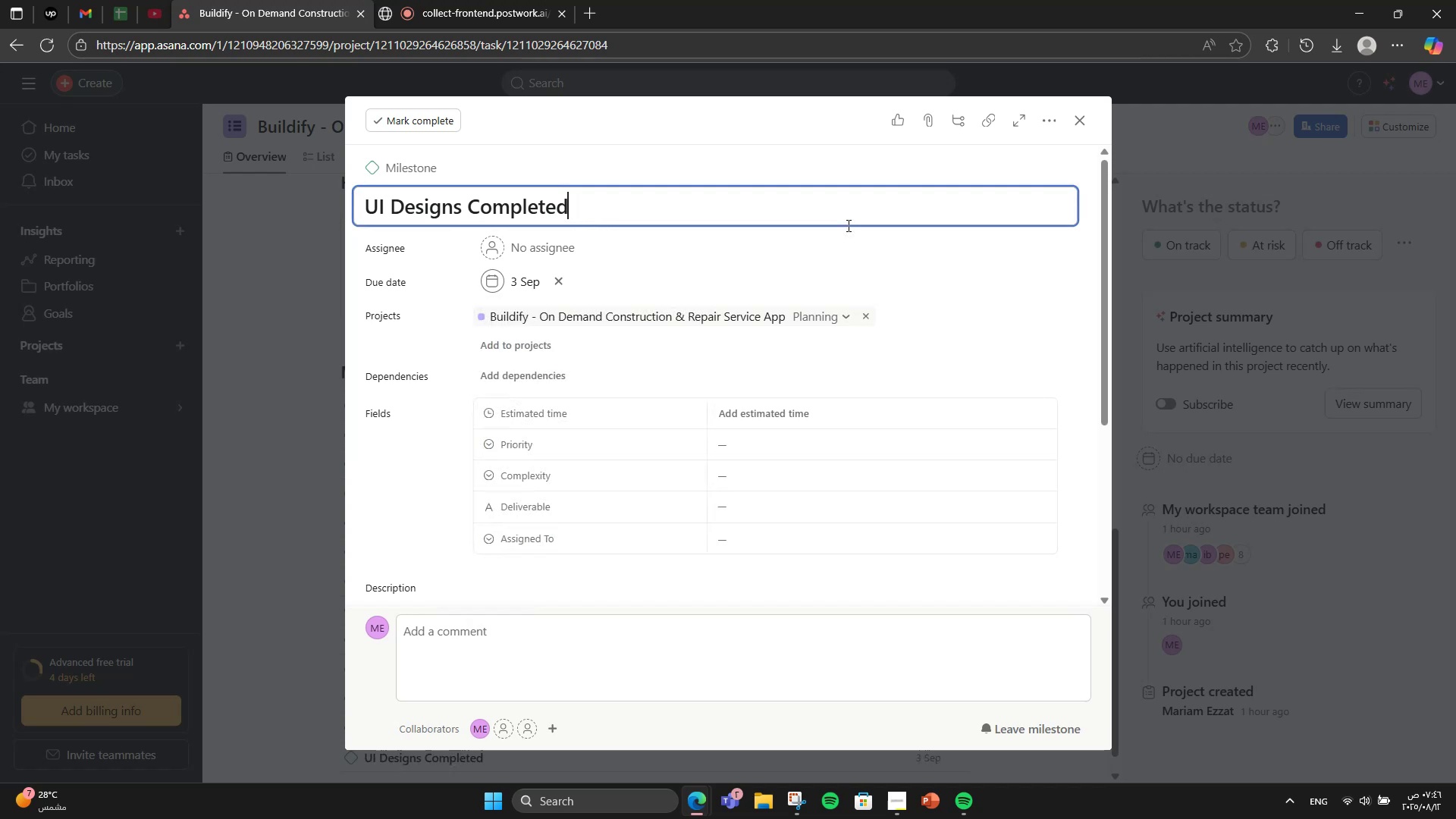 
scroll: coordinate [797, 419], scroll_direction: down, amount: 4.0
 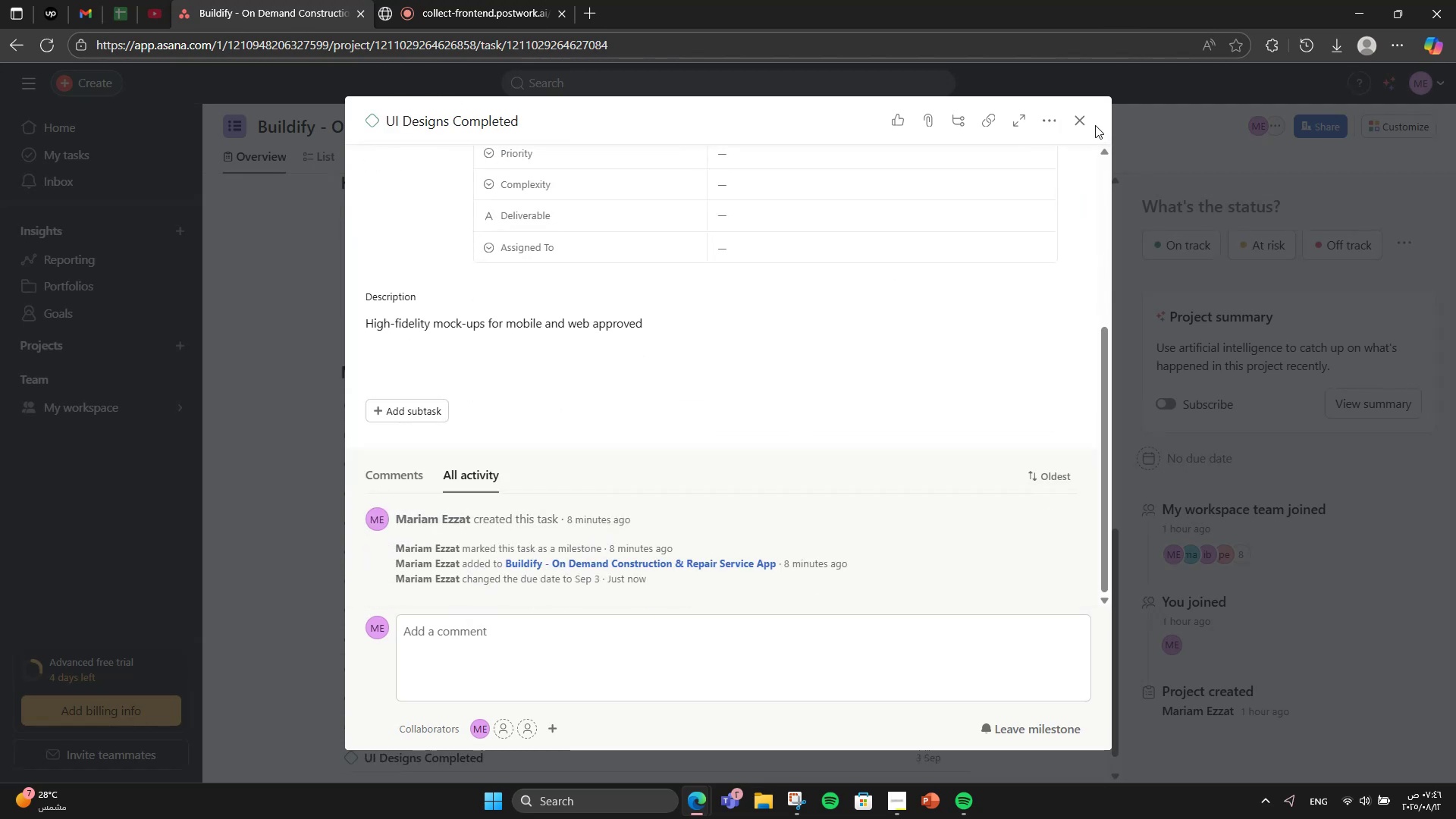 
double_click([1090, 121])
 